 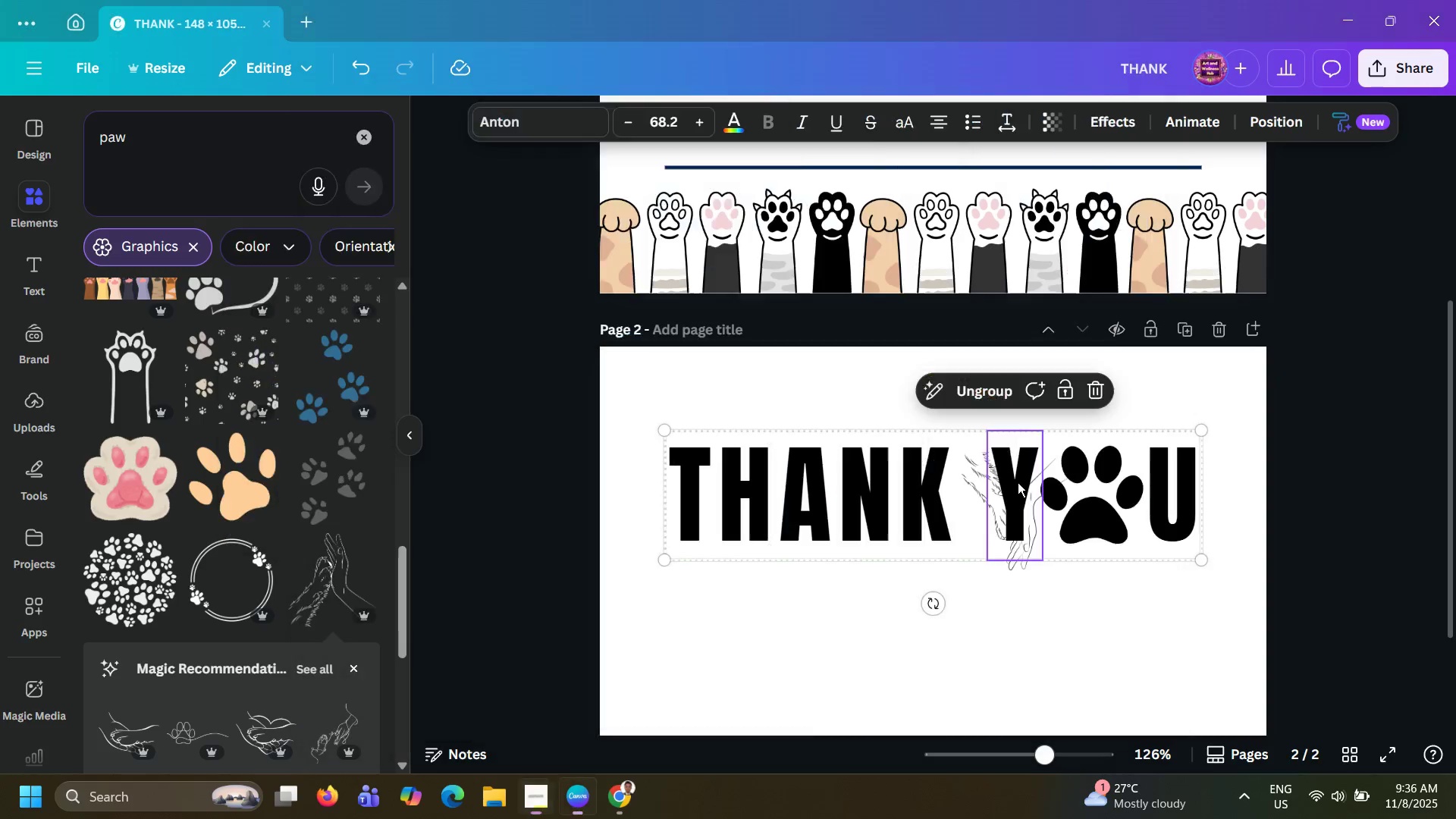 
key(Alt+Tab)
 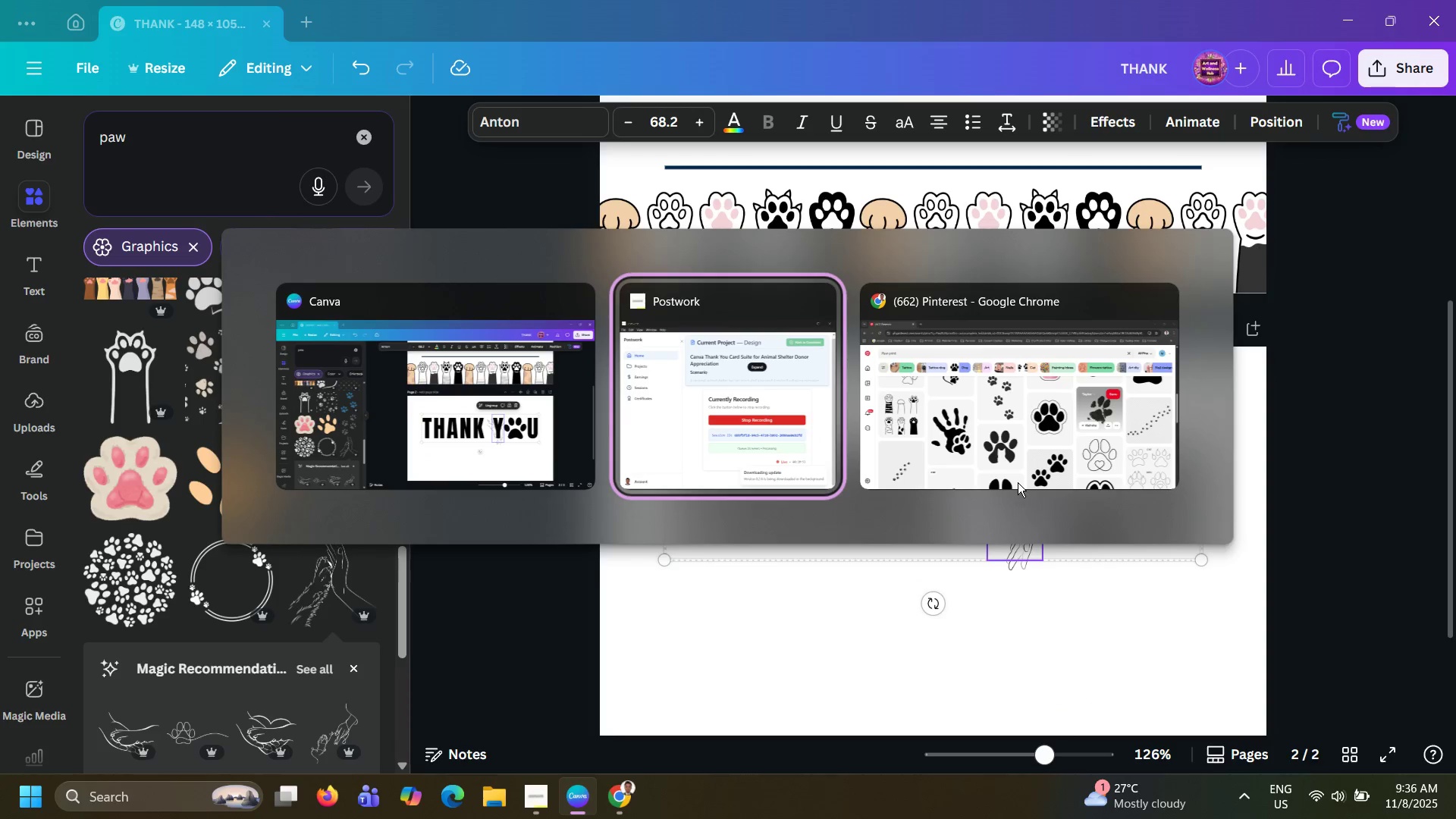 
key(Alt+Tab)
 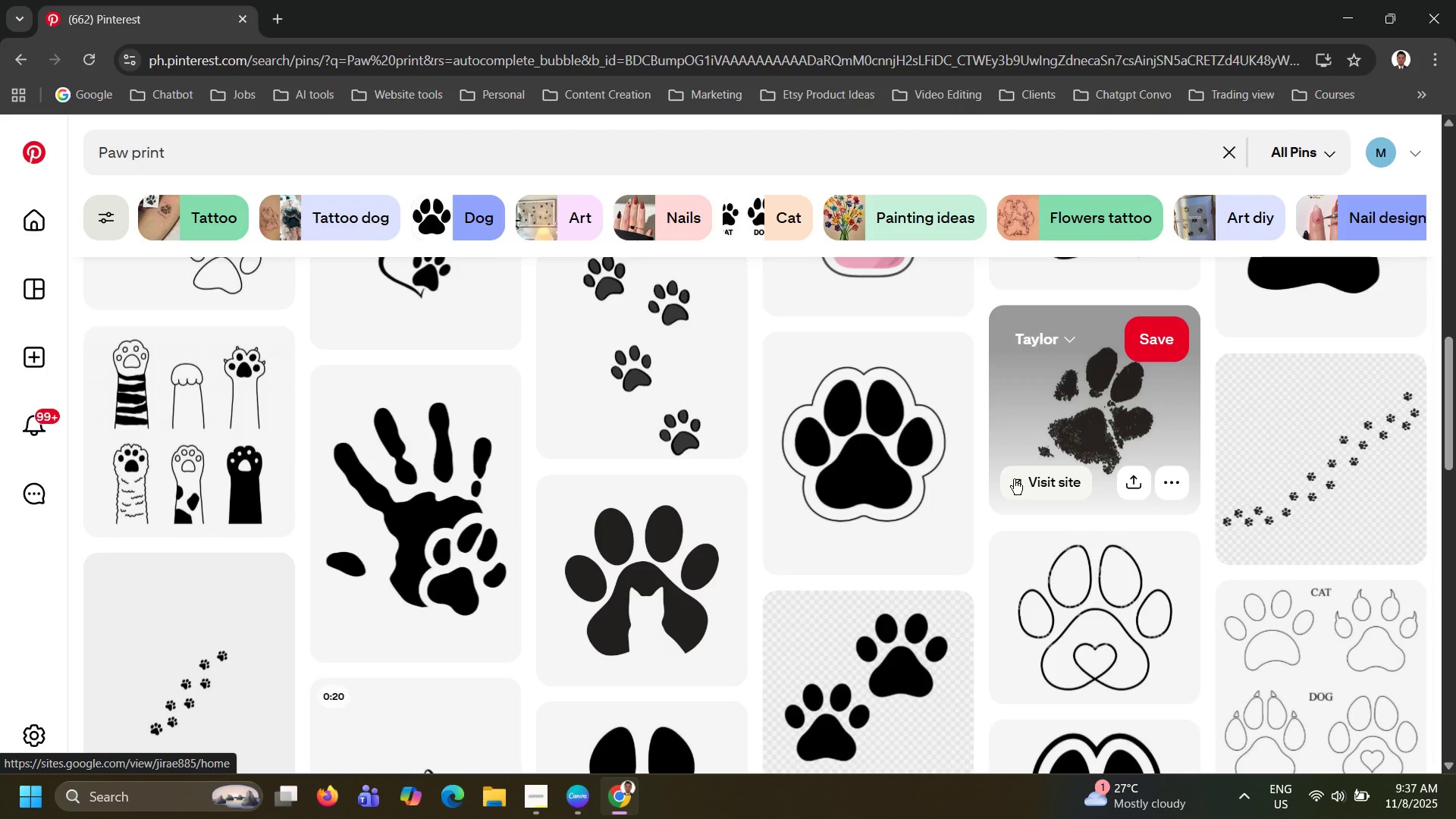 
key(Alt+AltLeft)
 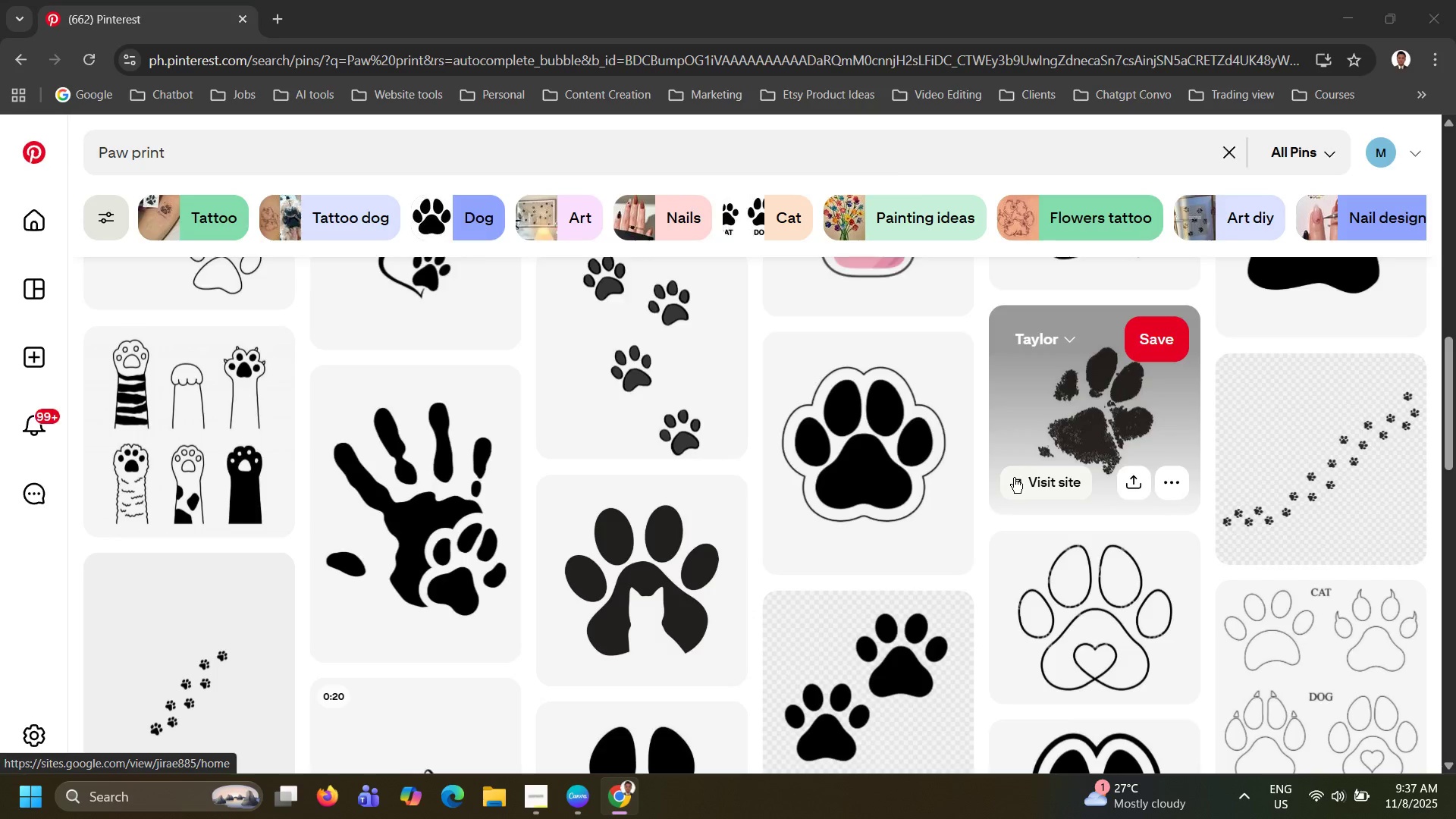 
key(Alt+Tab)
 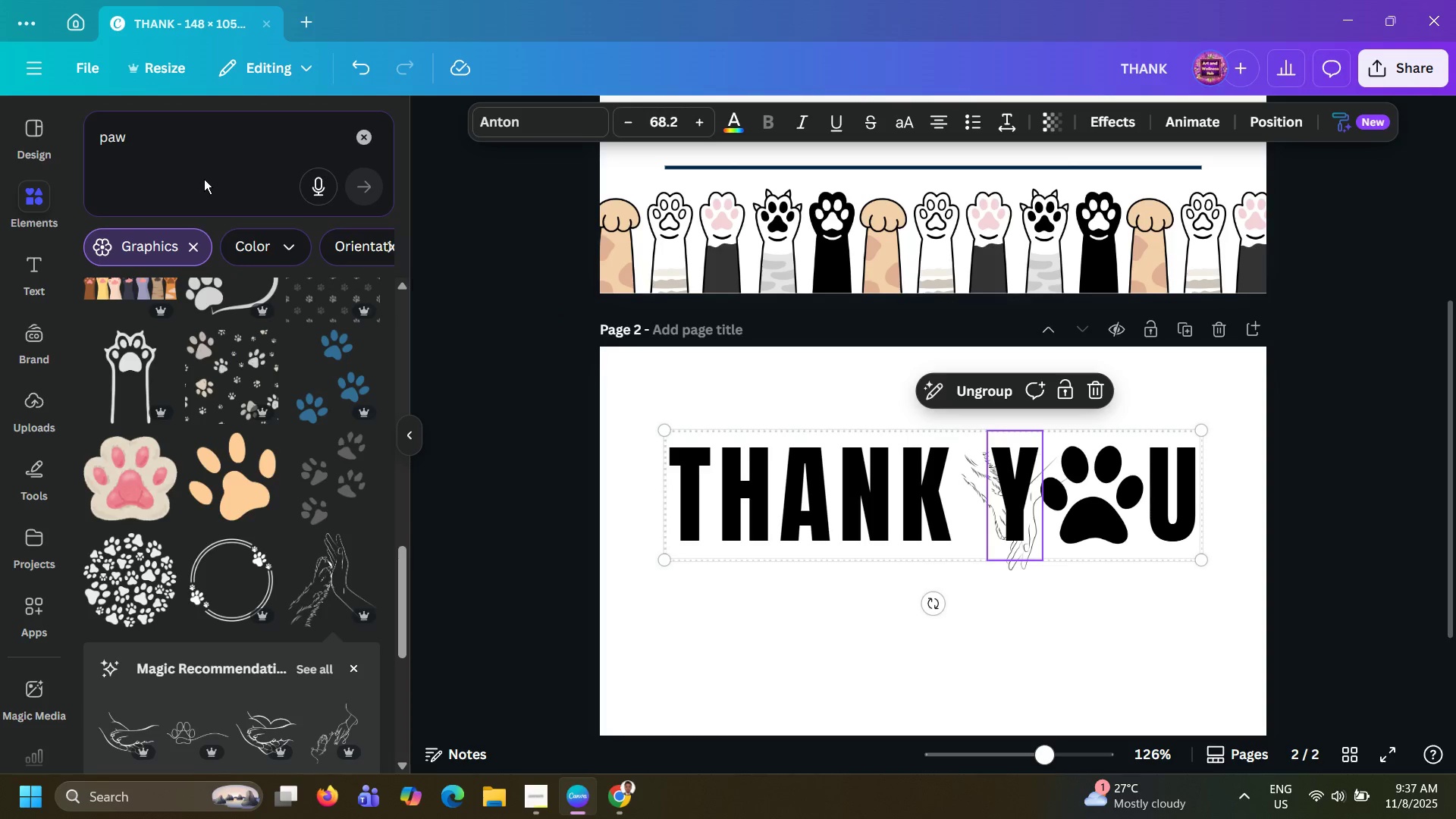 
key(Alt+AltLeft)
 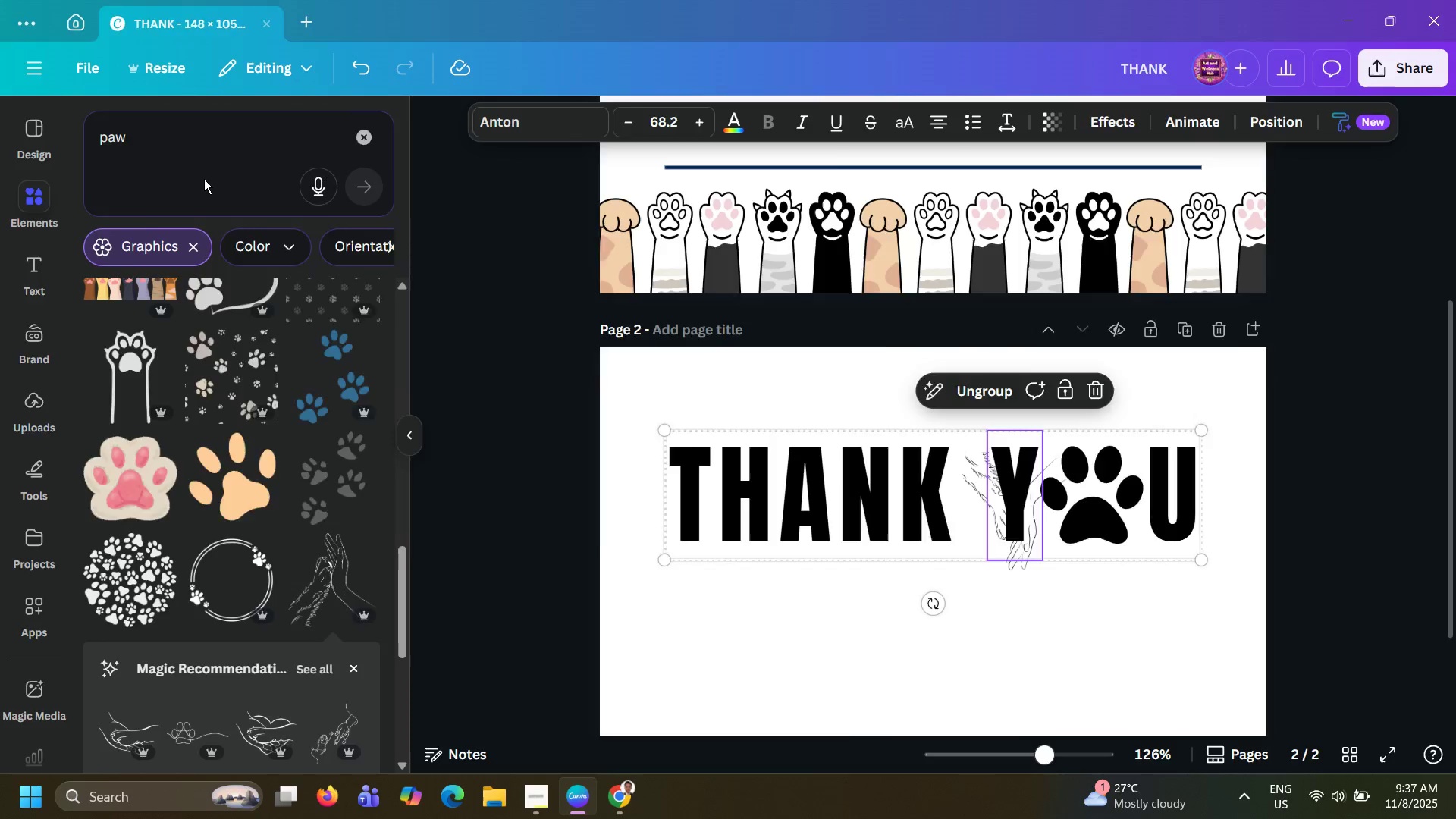 
key(Alt+Tab)
 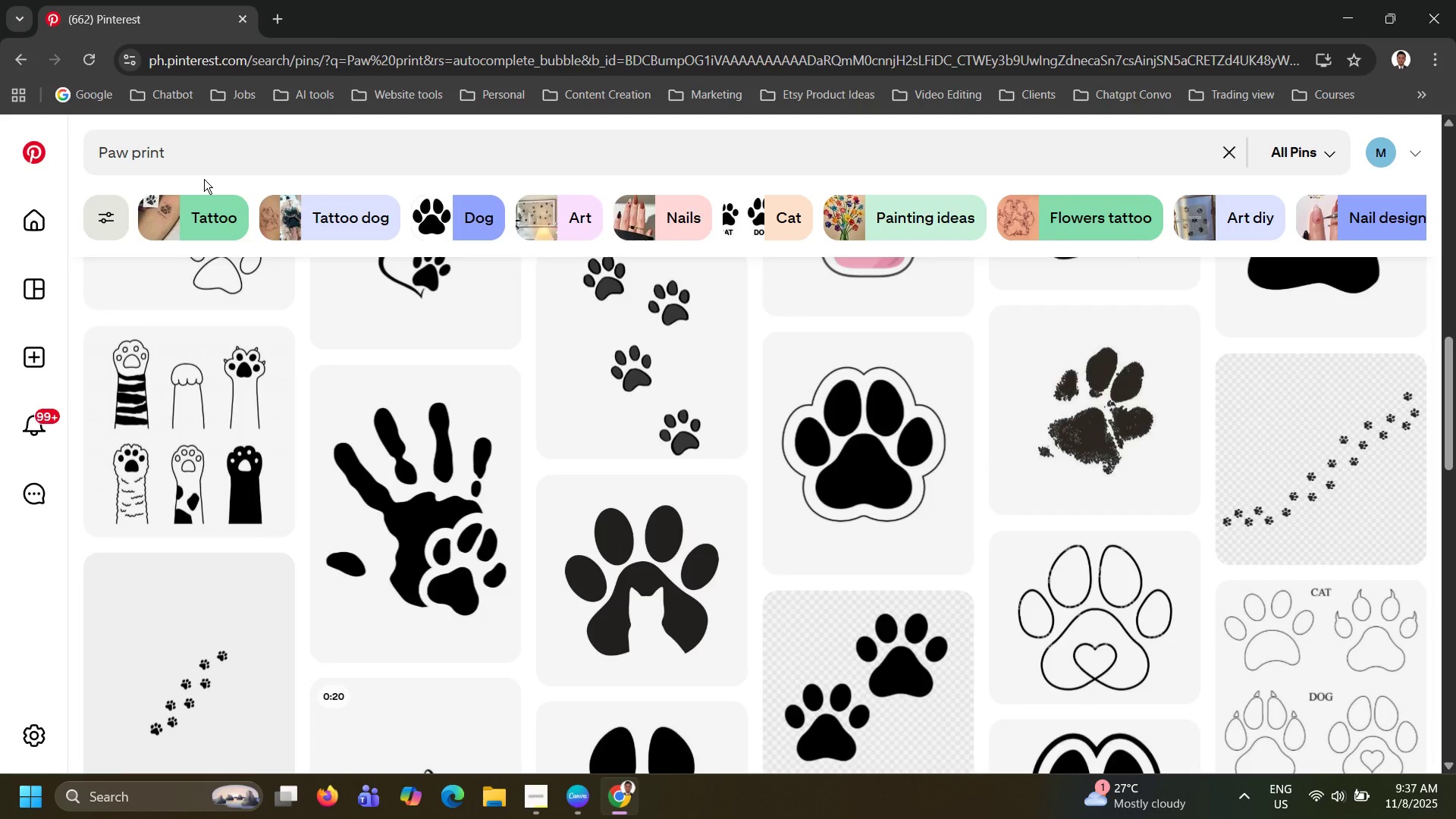 
key(Alt+AltLeft)
 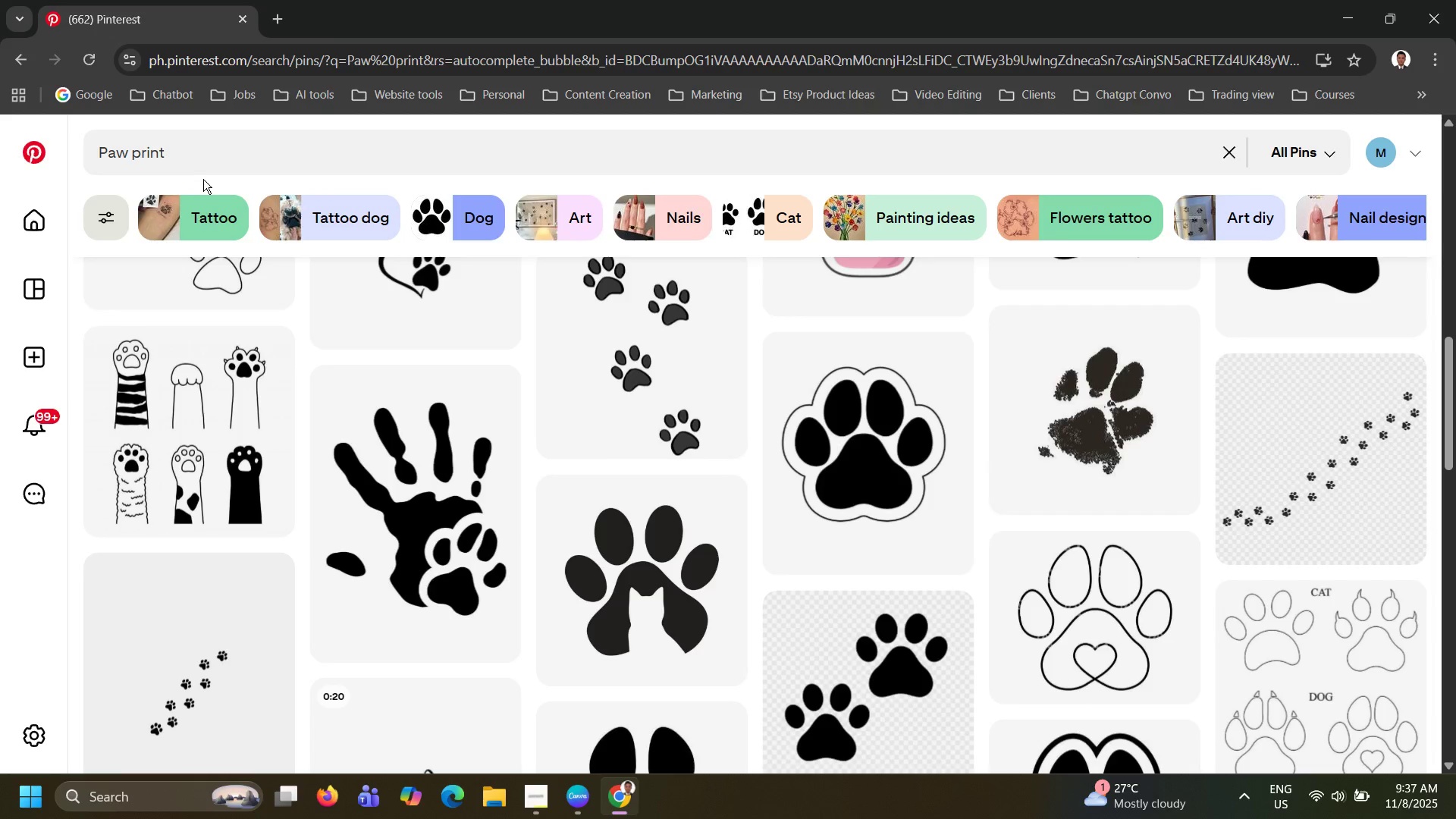 
key(Alt+Tab)
 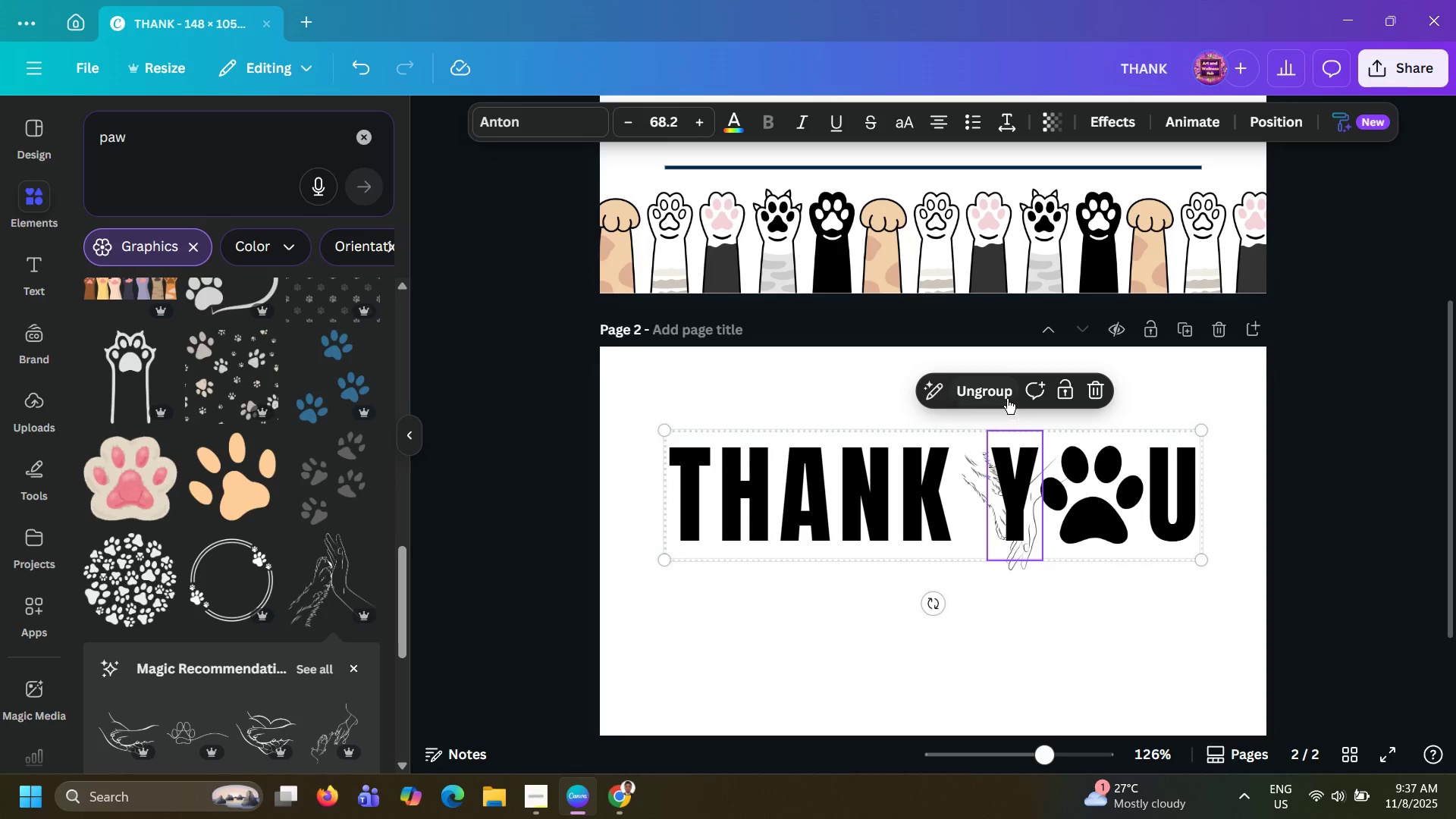 
double_click([1018, 491])
 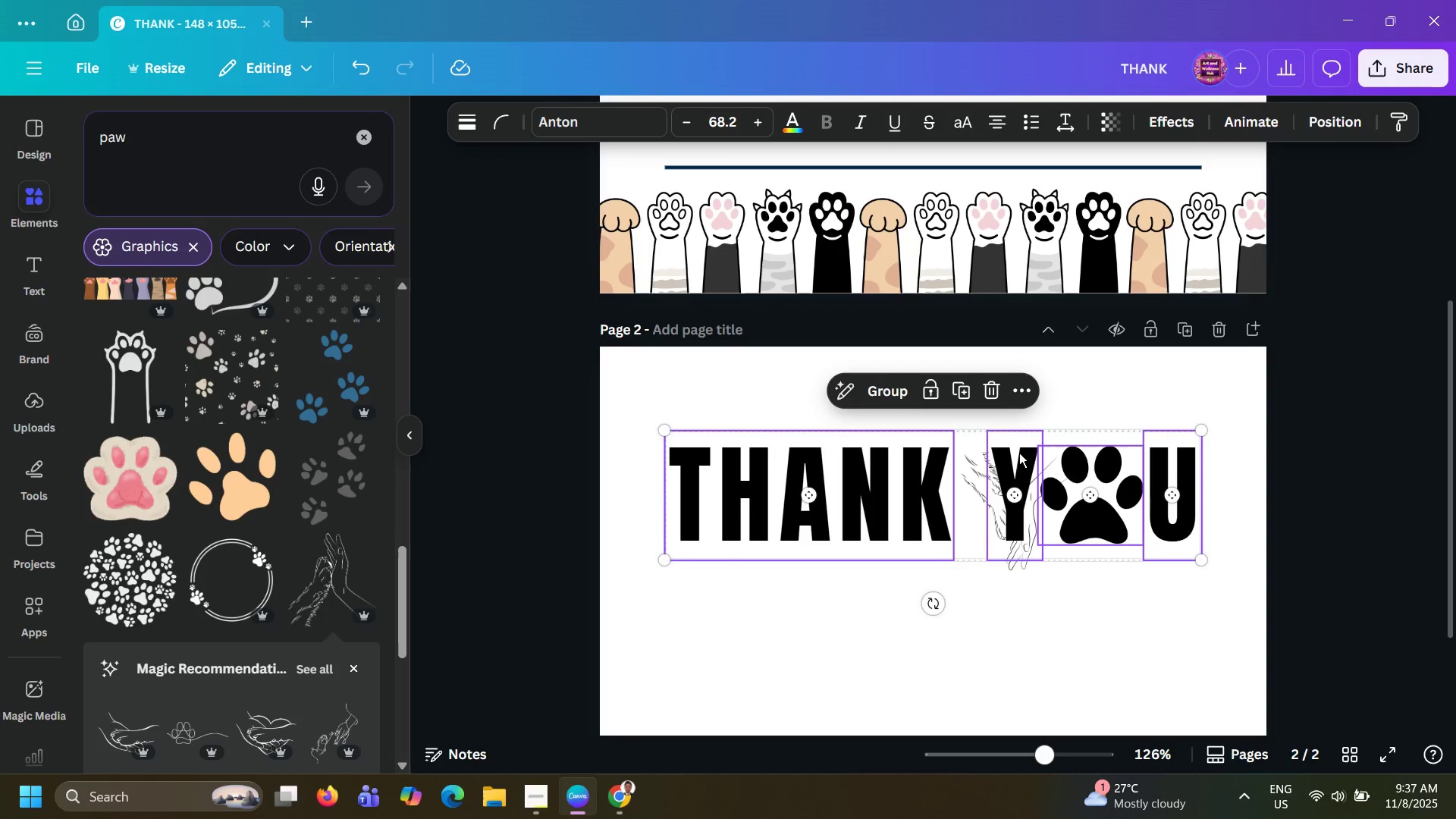 
left_click([1019, 453])
 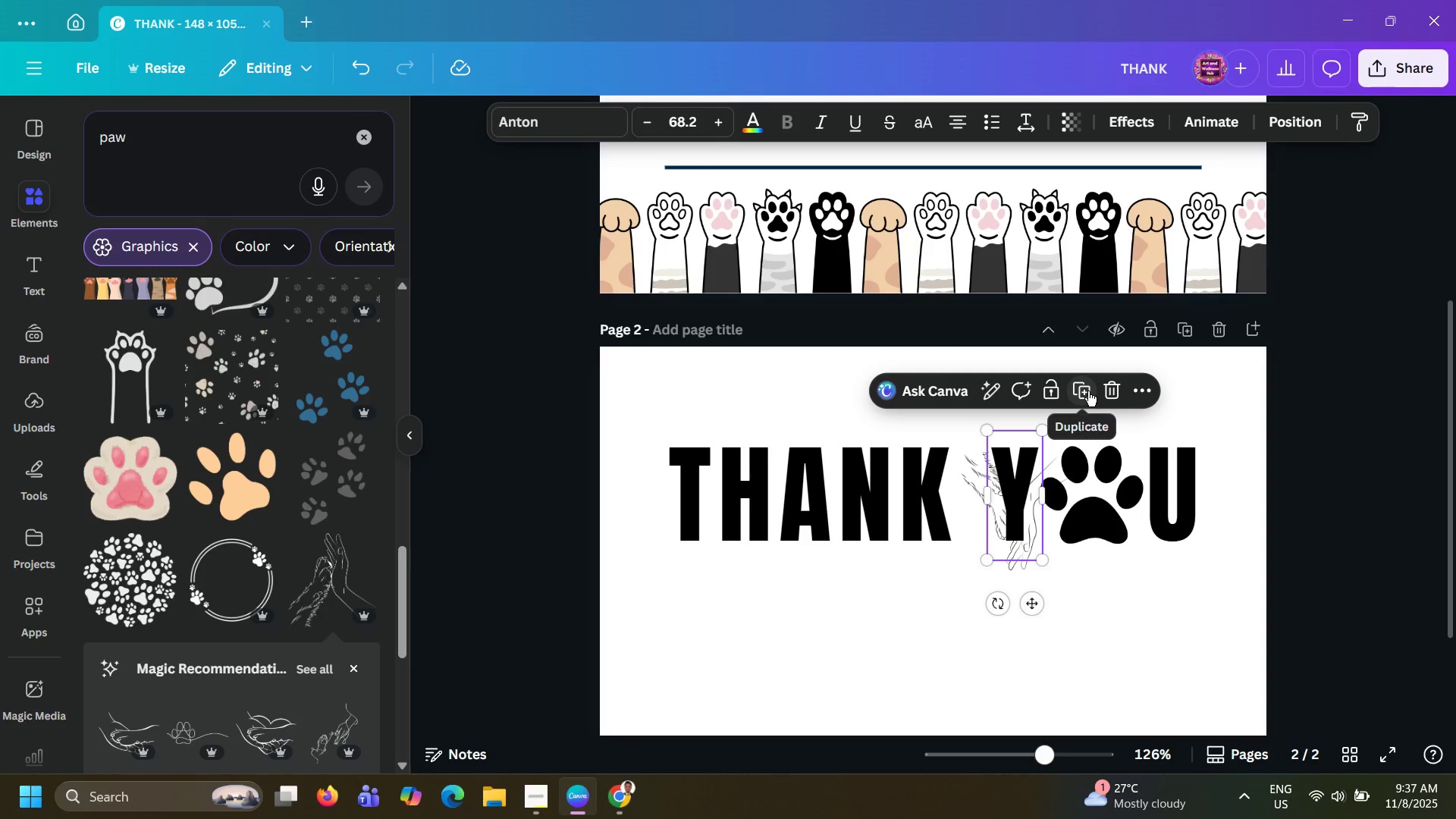 
left_click([1110, 389])
 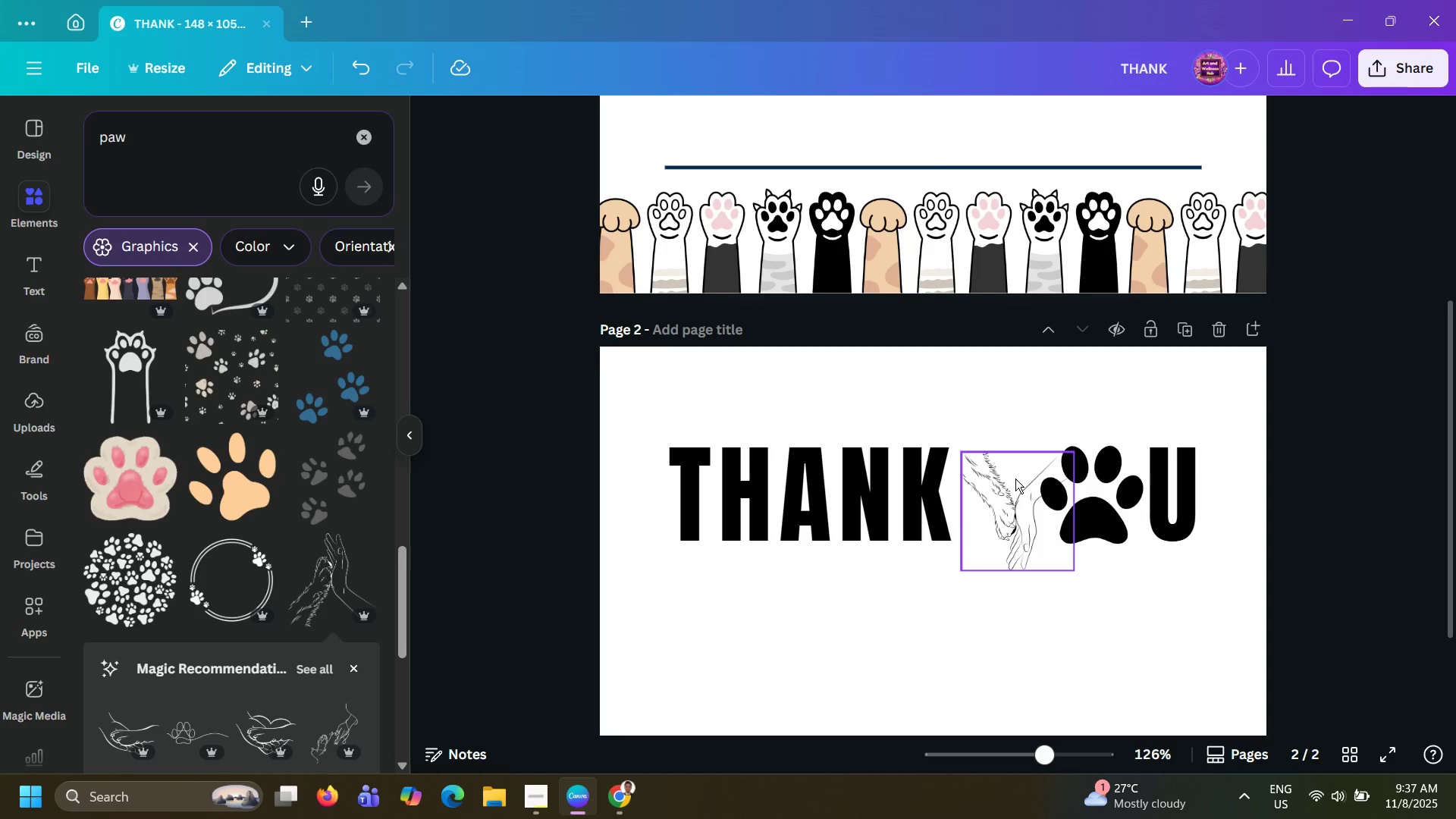 
left_click([1015, 479])
 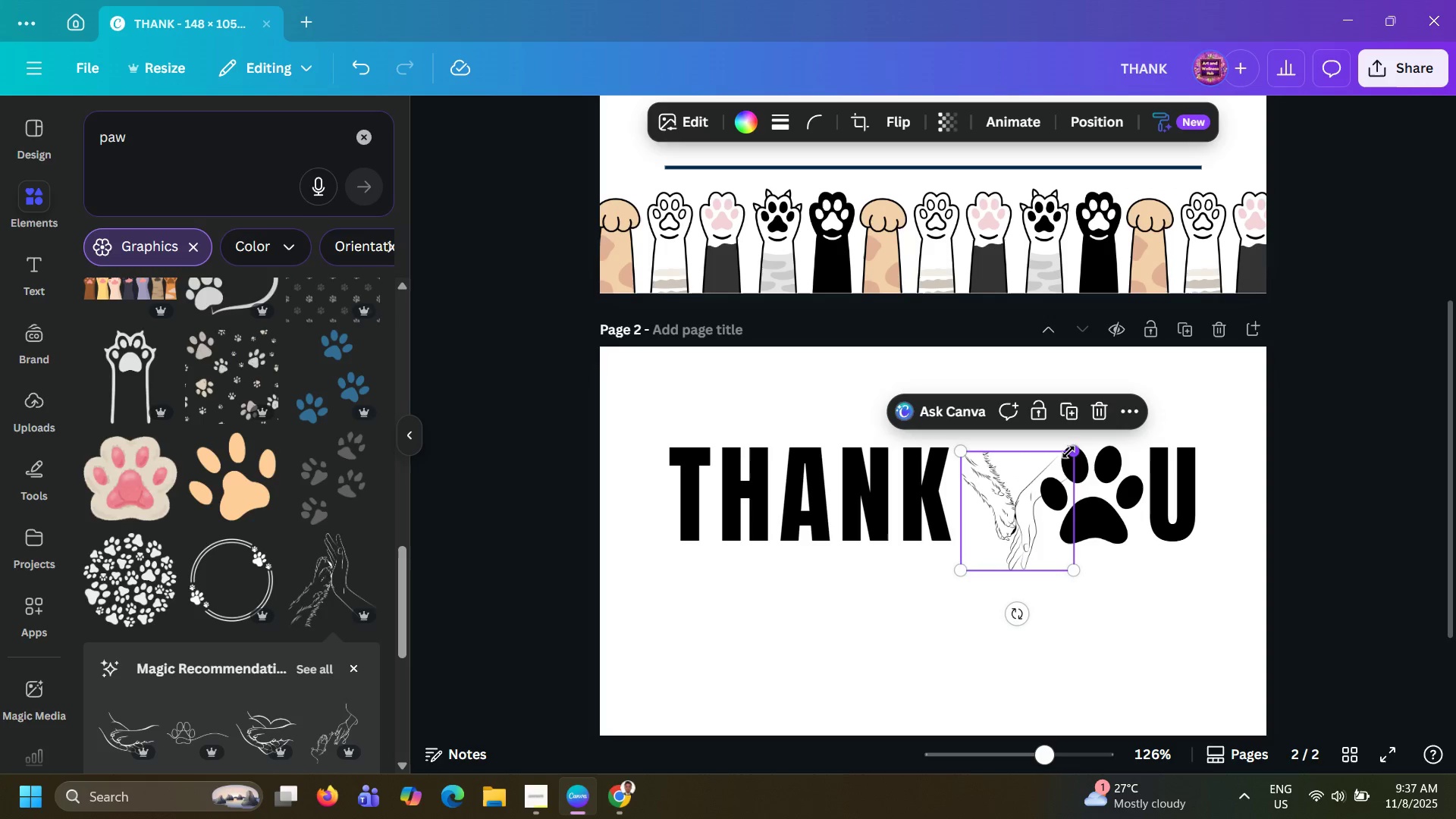 
left_click_drag(start_coordinate=[1068, 452], to_coordinate=[1020, 466])
 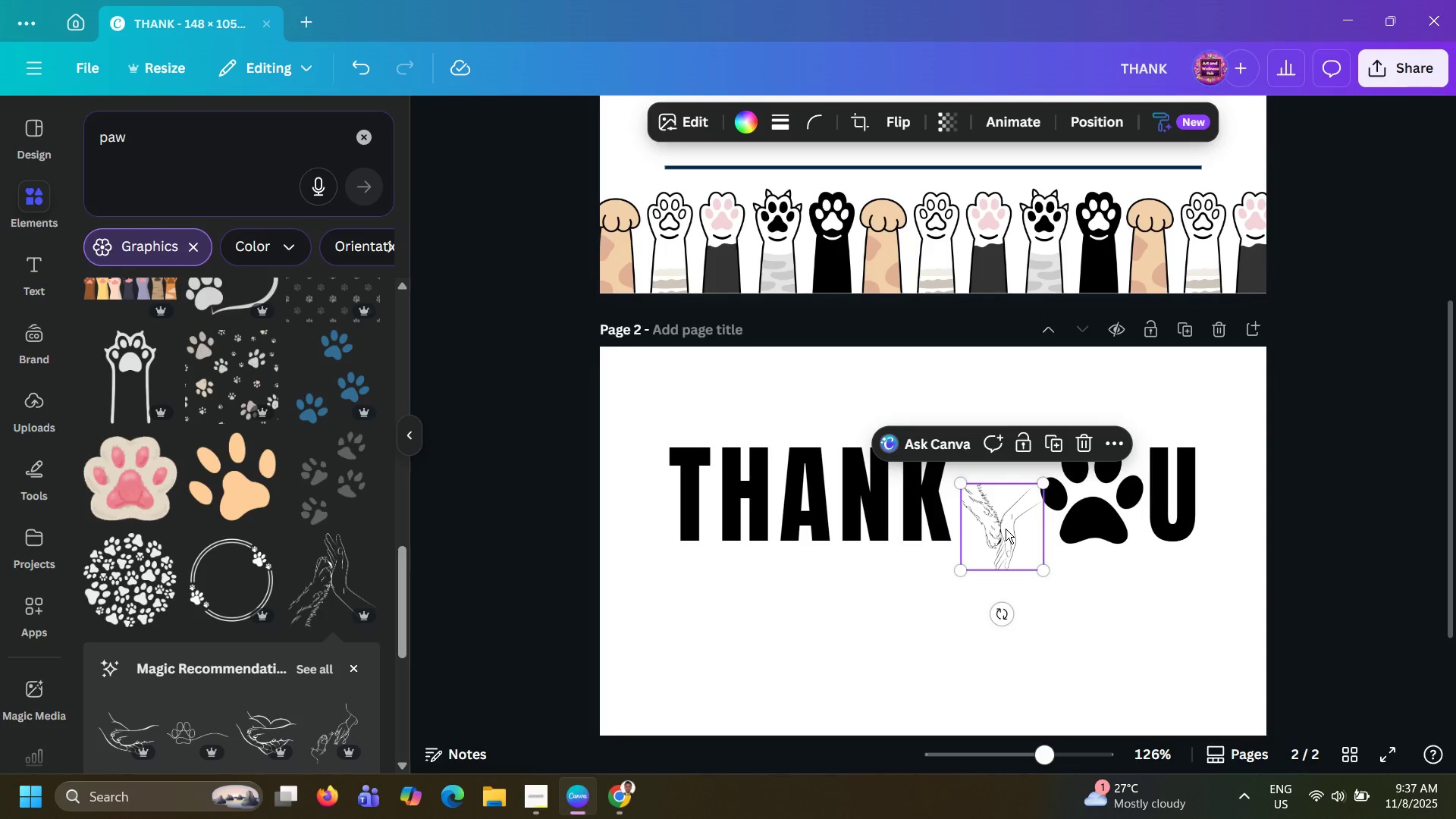 
left_click_drag(start_coordinate=[1006, 529], to_coordinate=[1014, 494])
 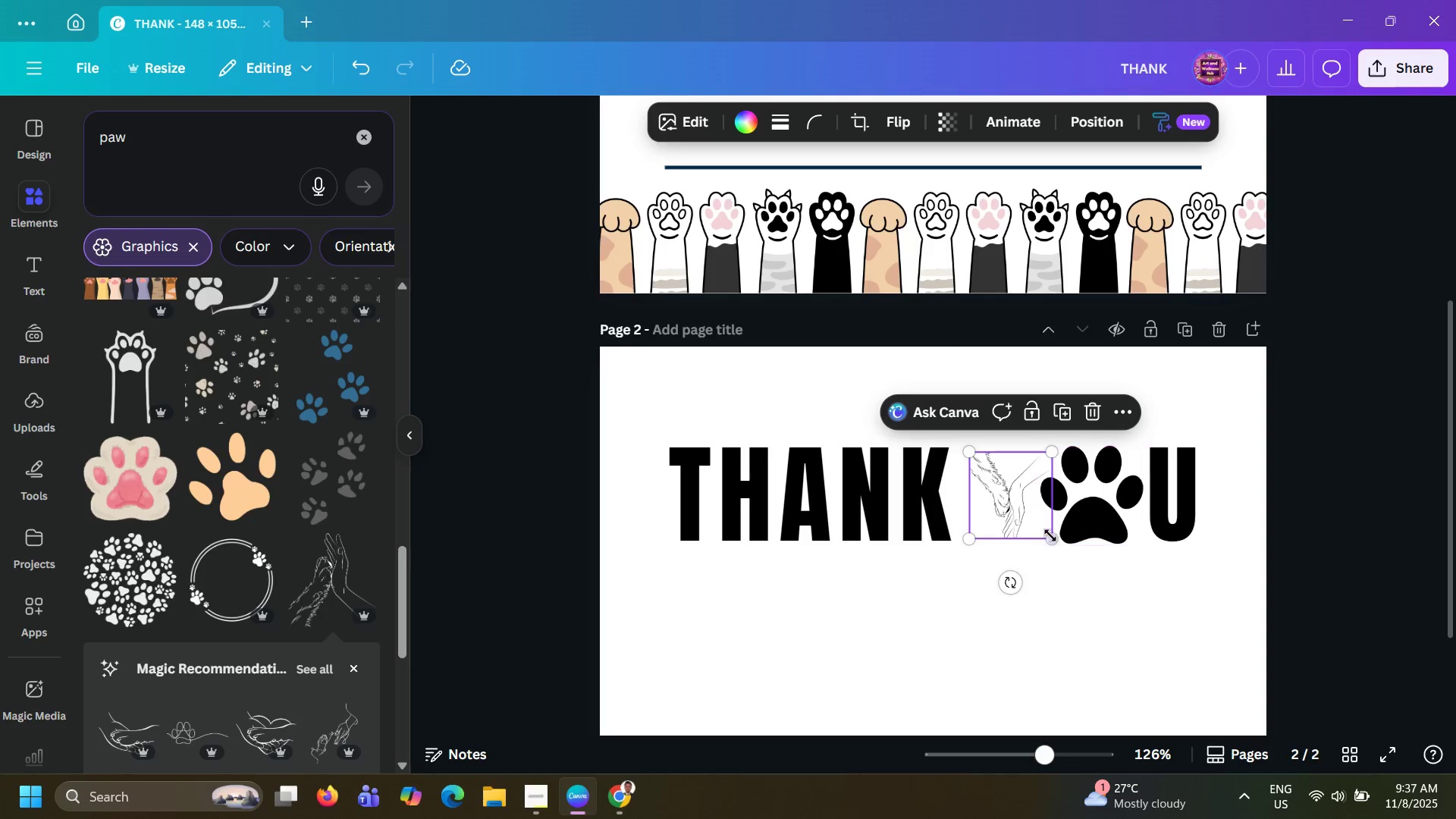 
left_click_drag(start_coordinate=[1050, 535], to_coordinate=[1054, 545])
 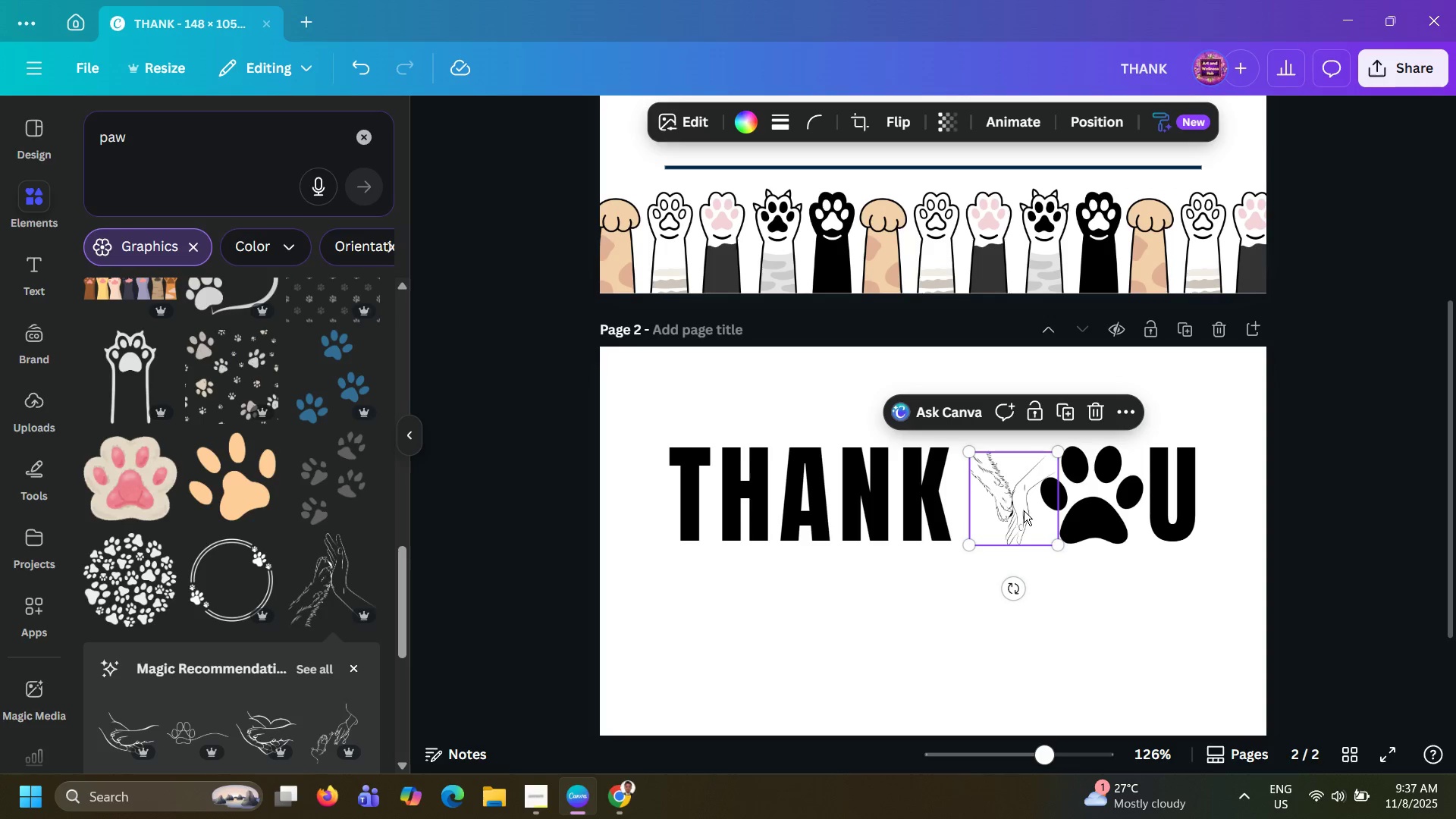 
left_click_drag(start_coordinate=[1024, 510], to_coordinate=[1021, 504])
 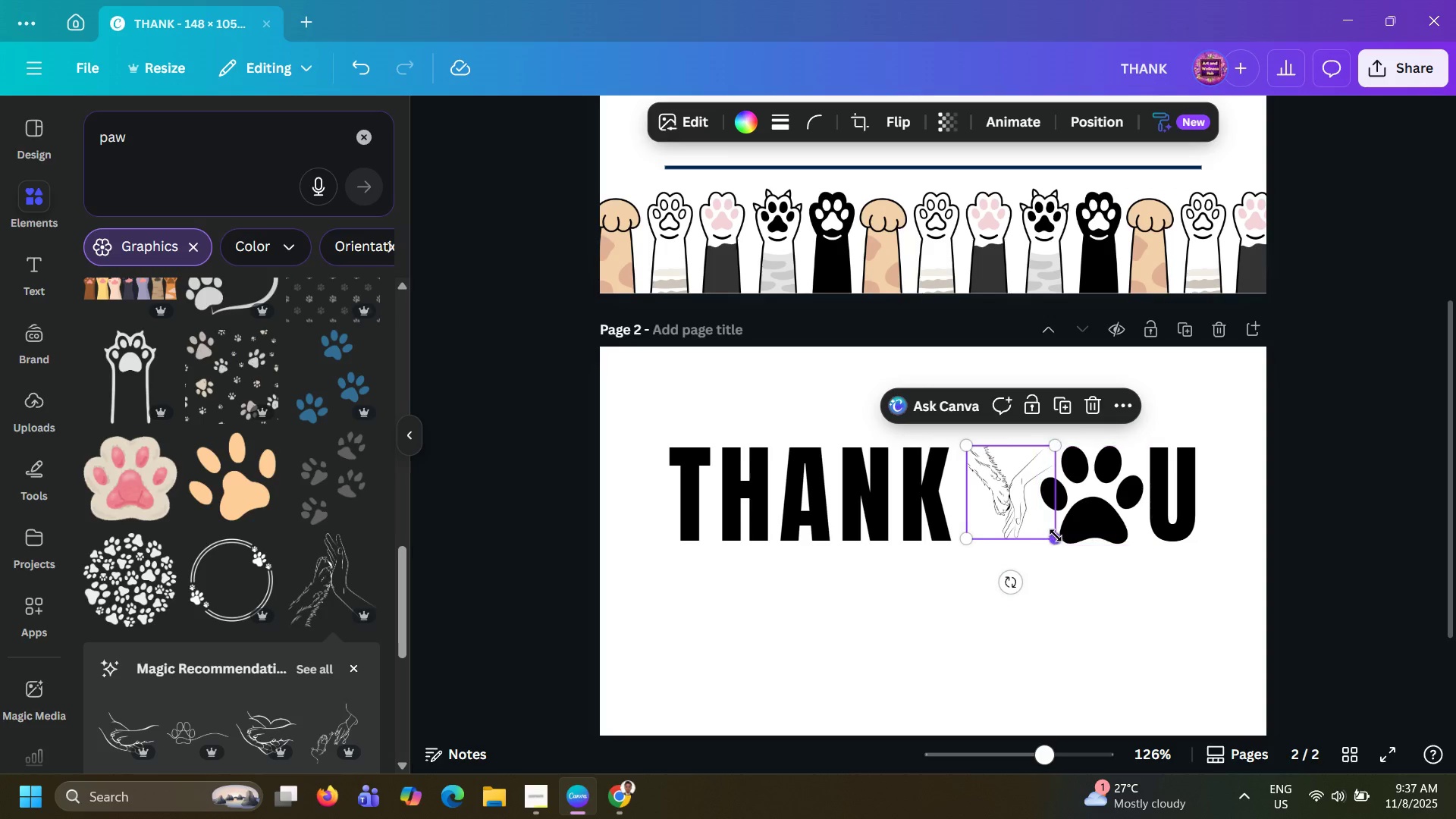 
left_click_drag(start_coordinate=[1056, 536], to_coordinate=[1059, 546])
 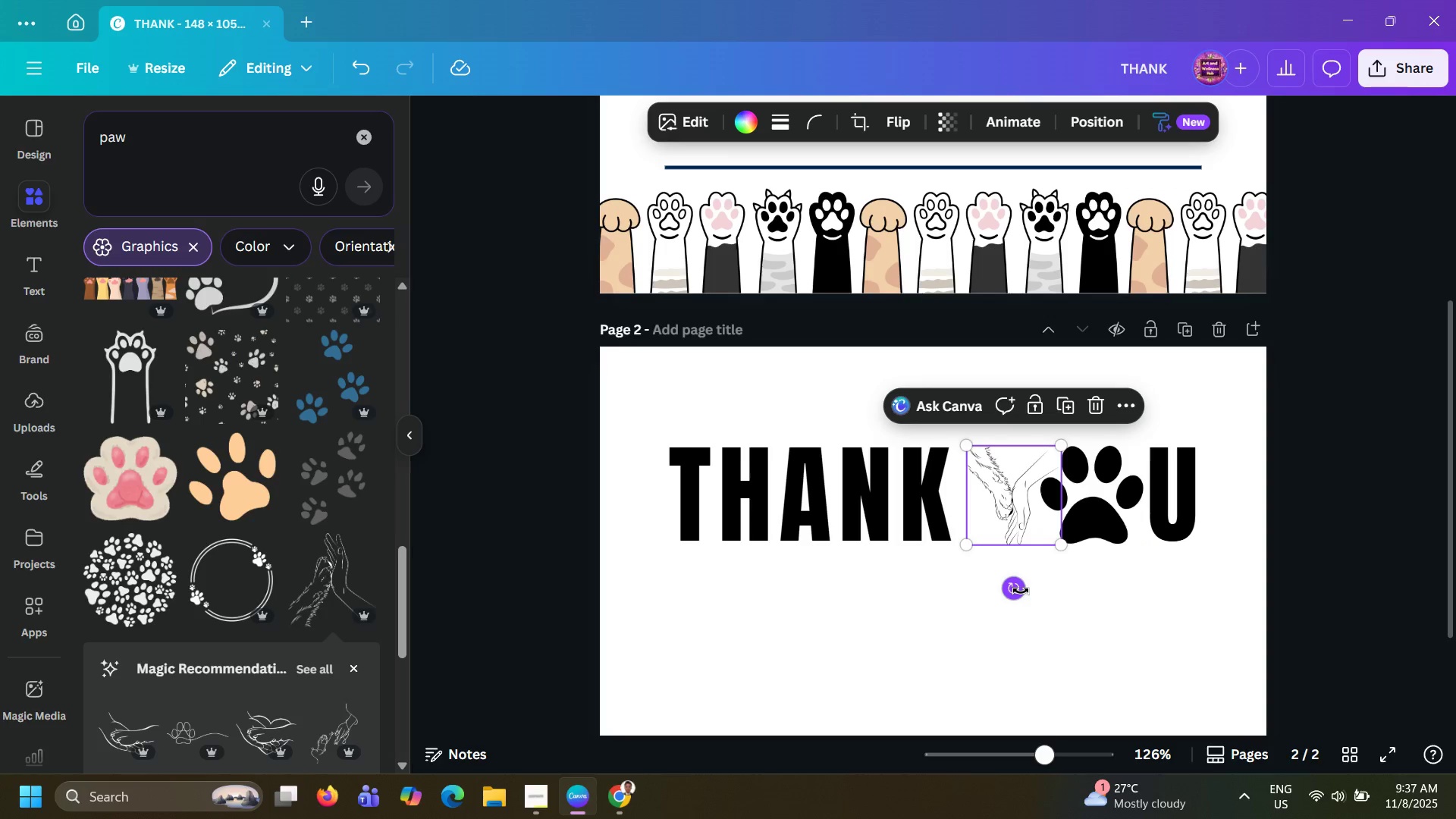 
double_click([1021, 591])
 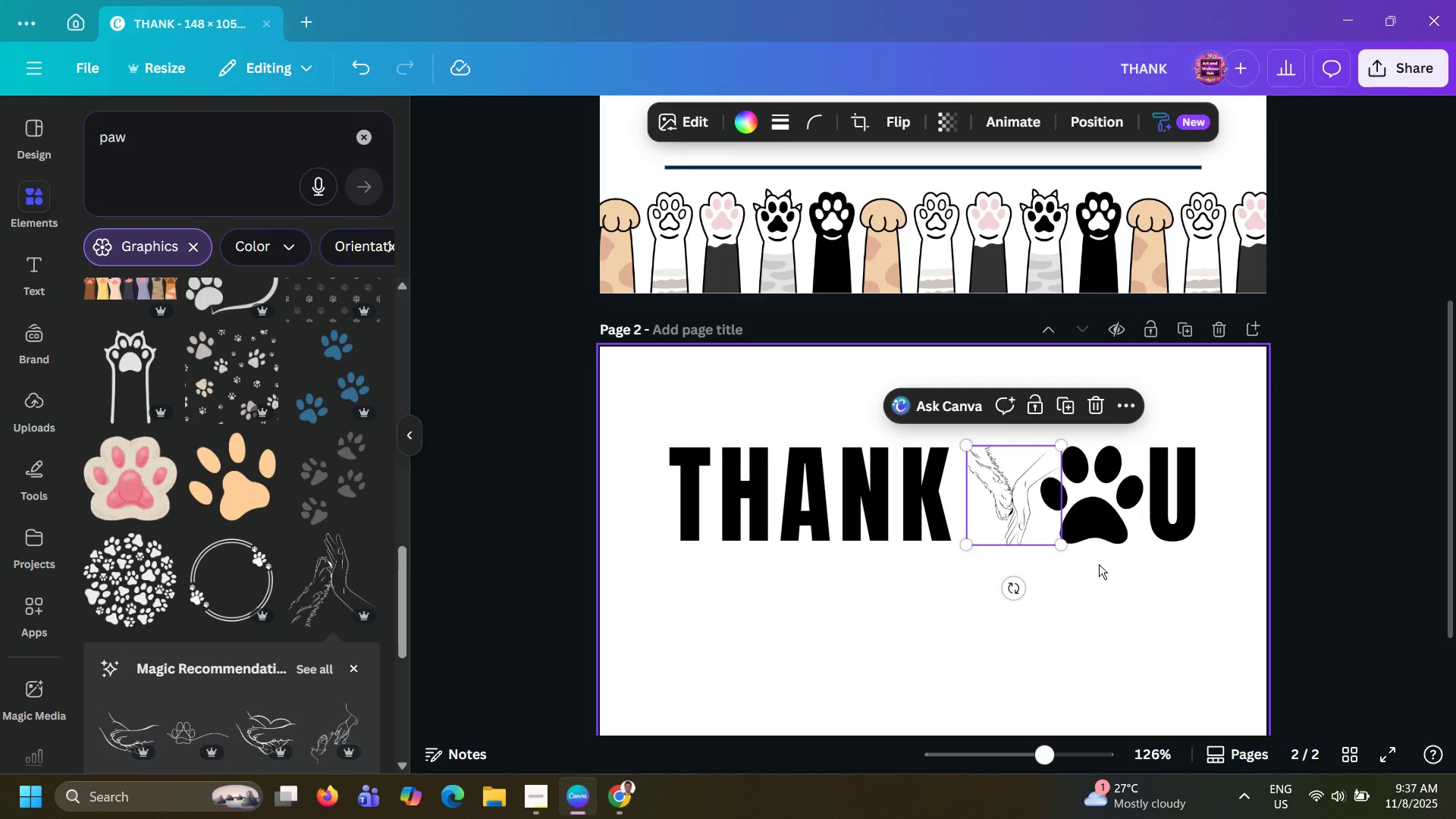 
left_click([1099, 564])
 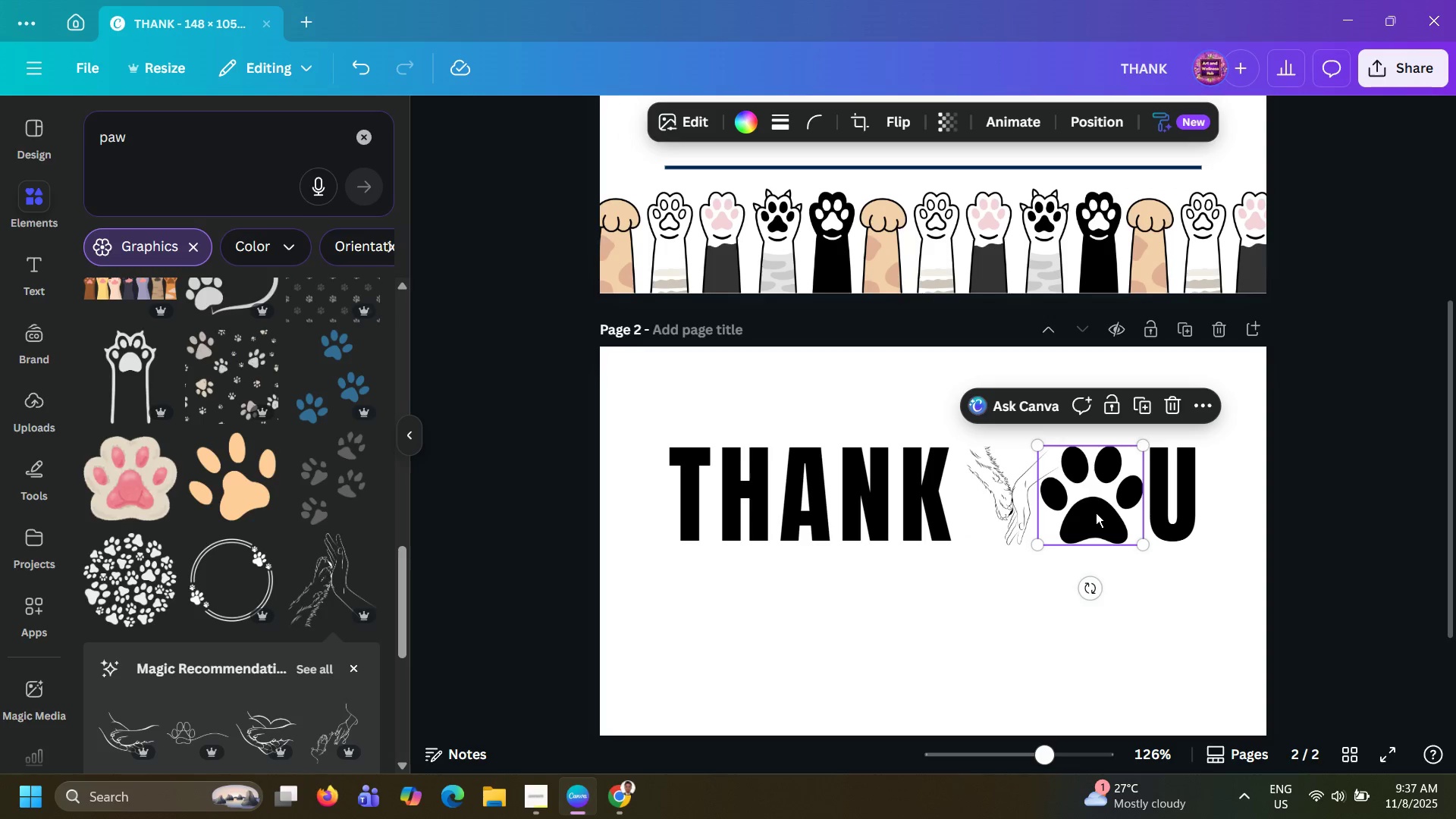 
left_click([1096, 513])
 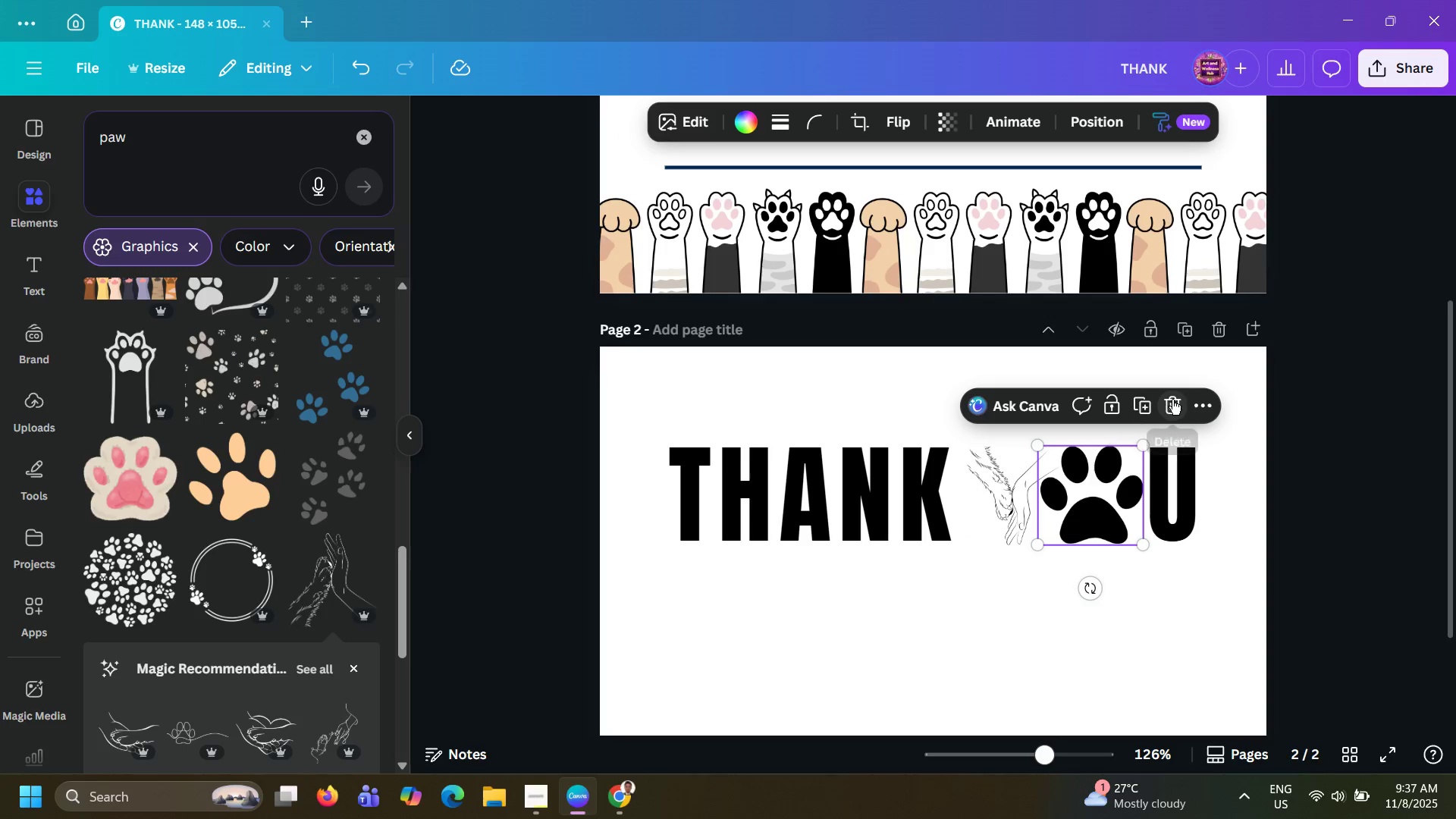 
left_click([1172, 400])
 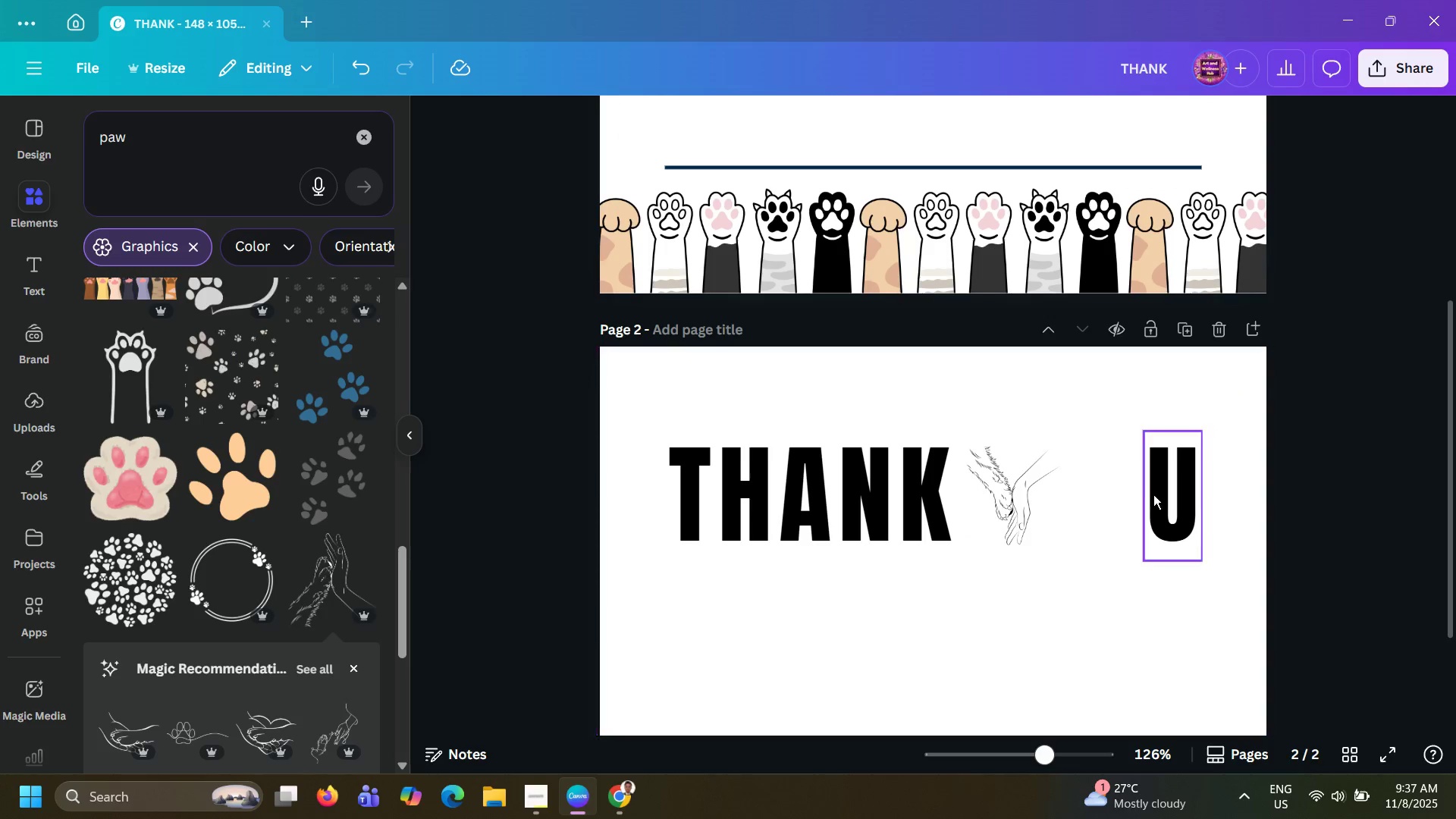 
left_click([1153, 494])
 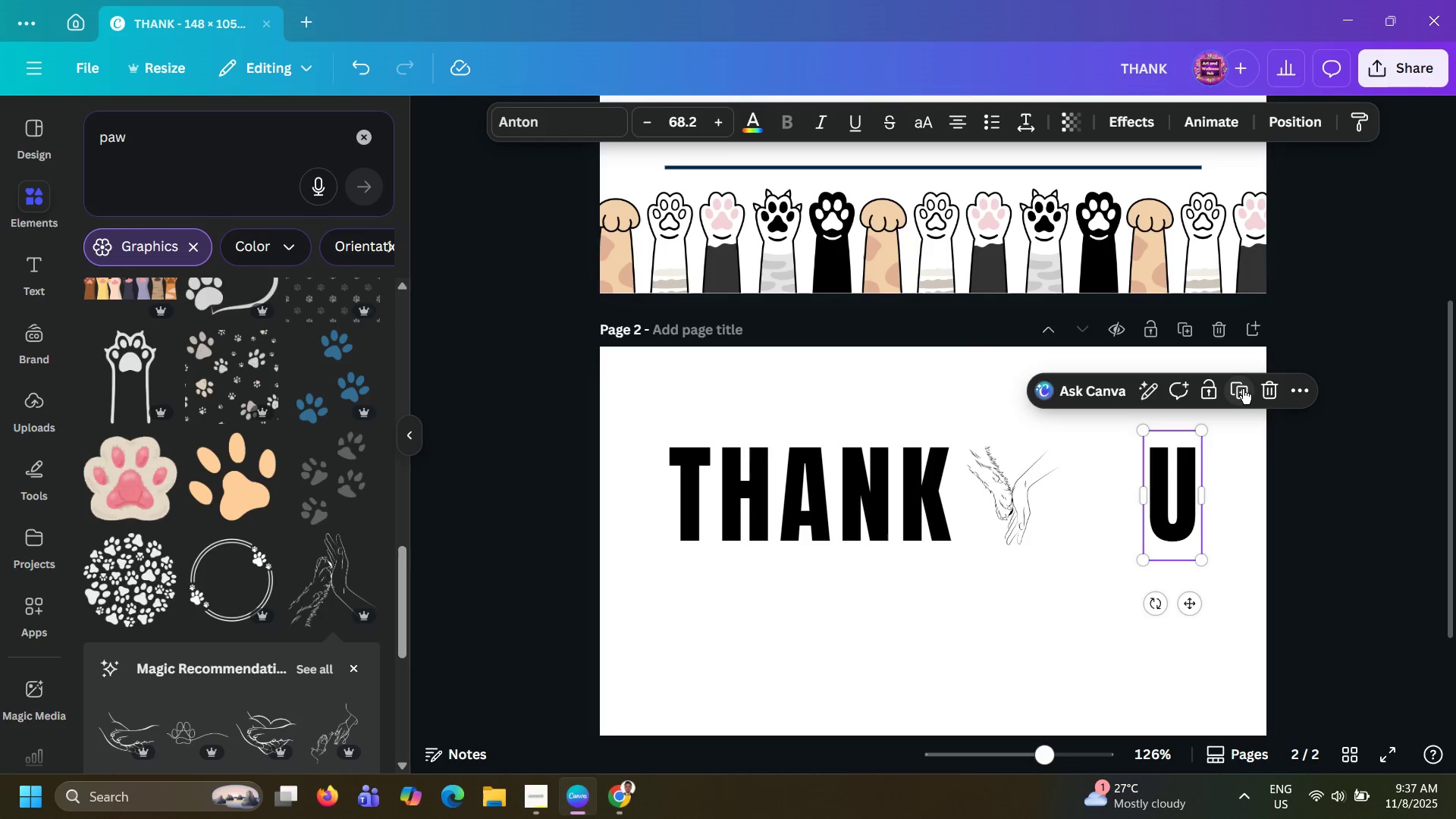 
left_click([1243, 389])
 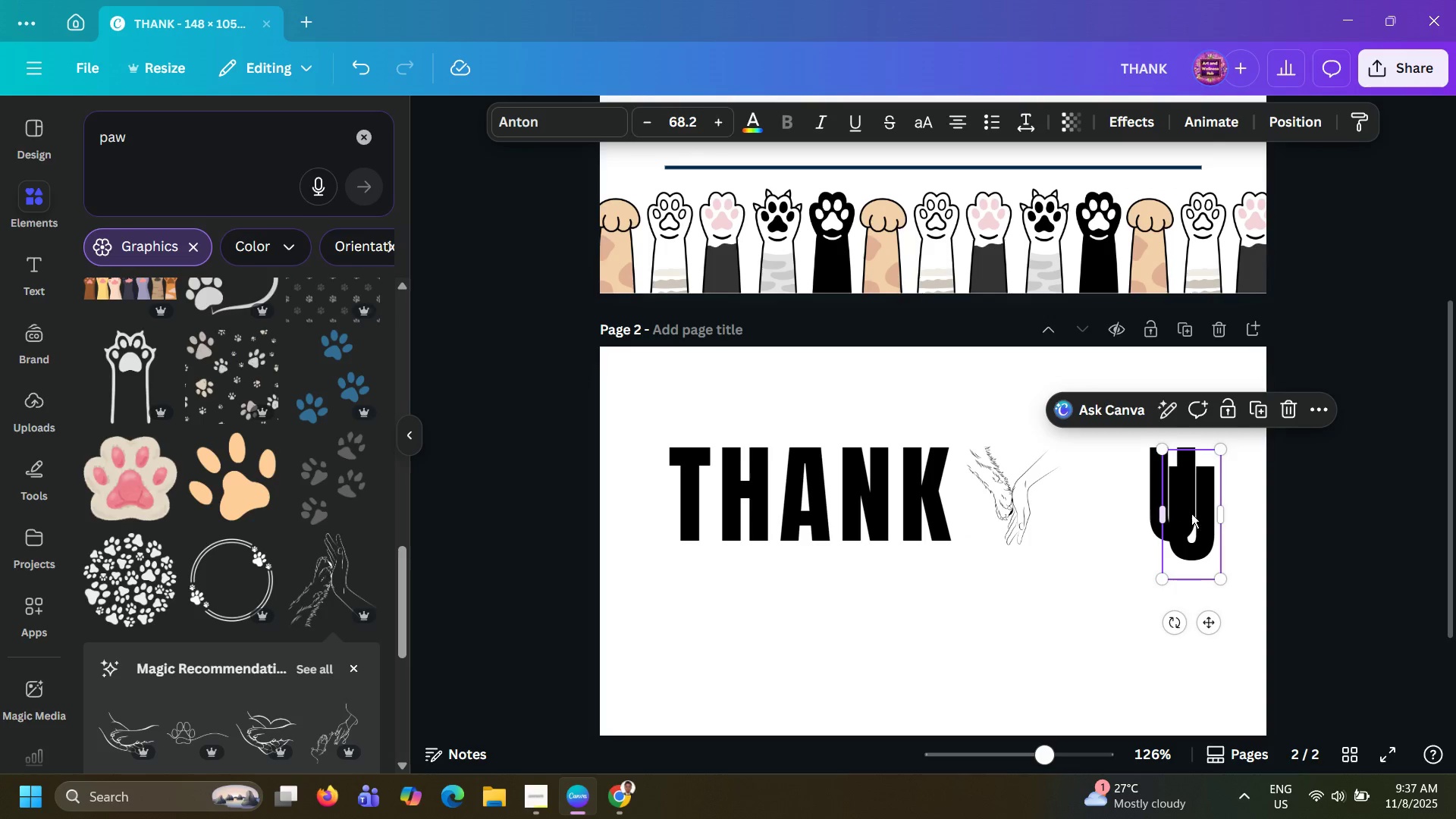 
left_click_drag(start_coordinate=[1192, 513], to_coordinate=[1102, 501])
 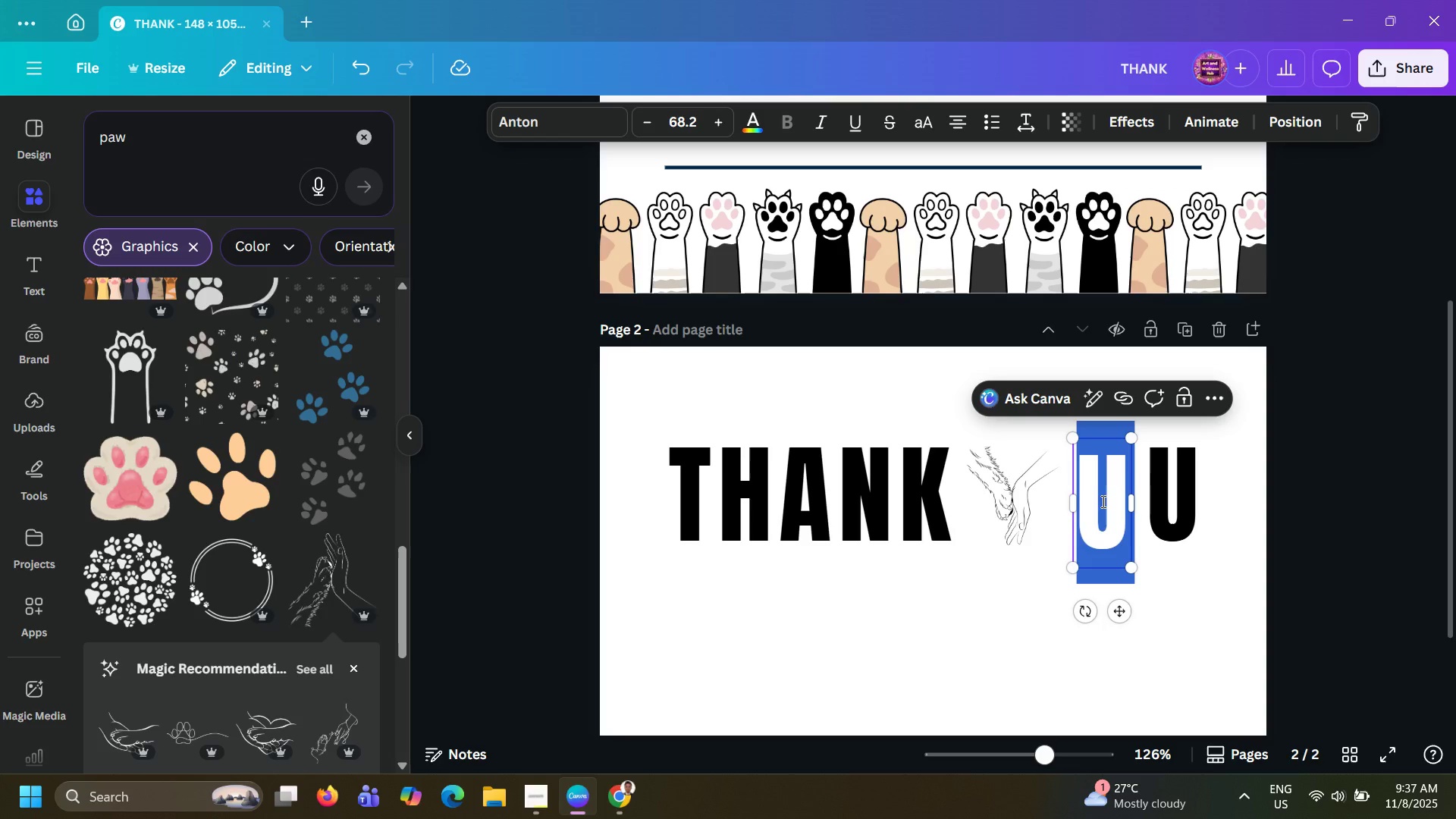 
double_click([1102, 501])
 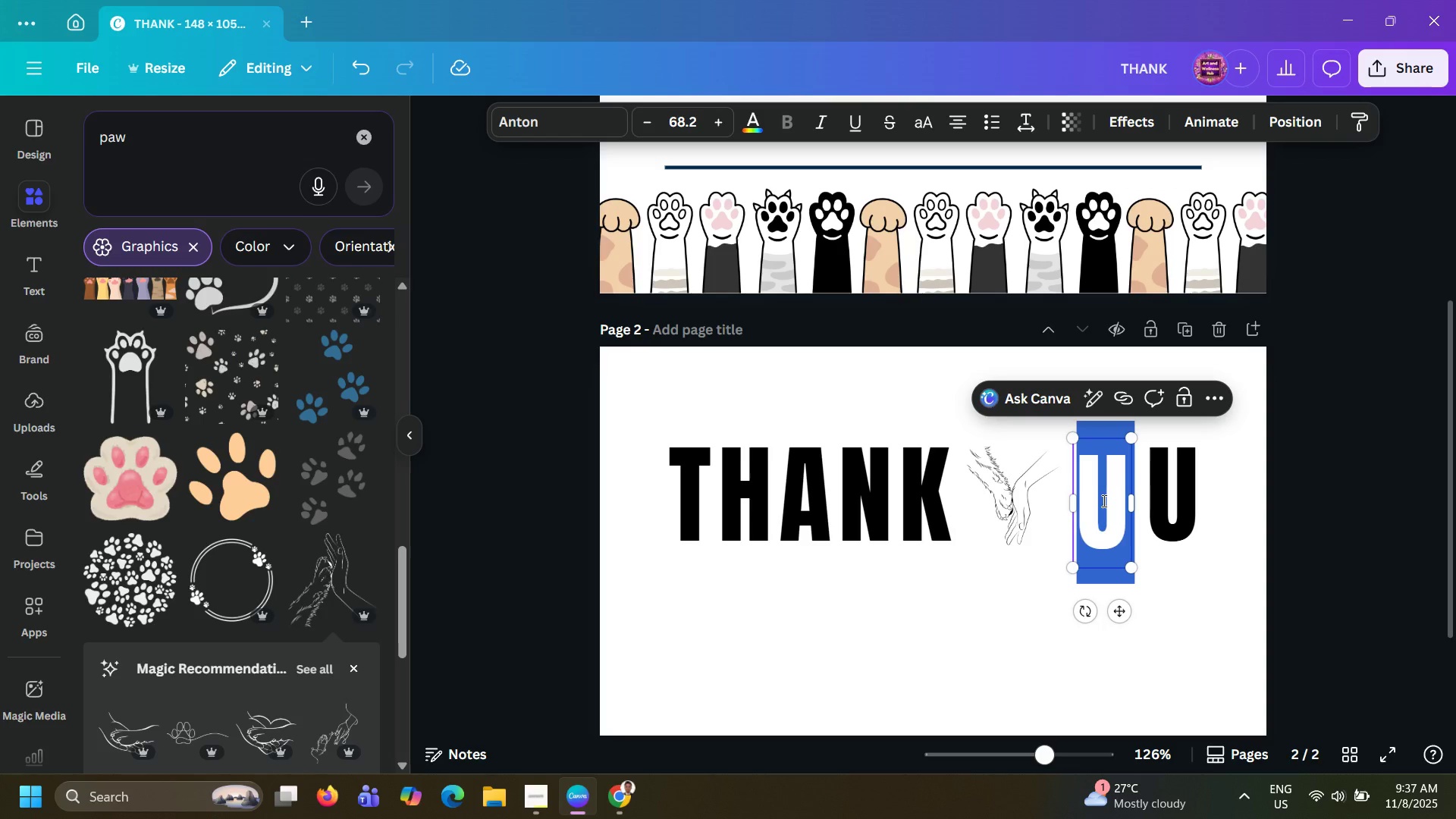 
key(Shift+O)
 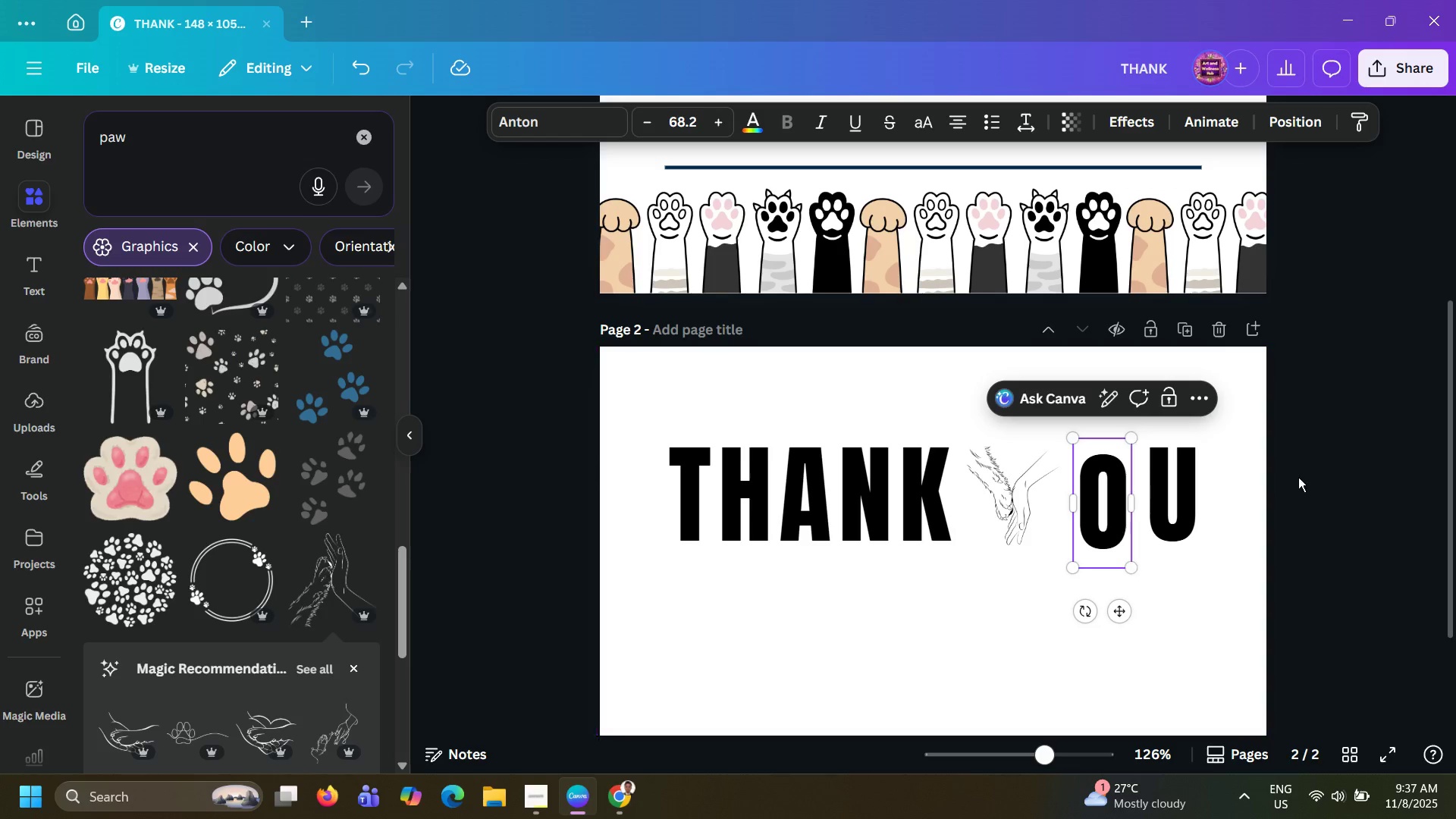 
left_click([1298, 477])
 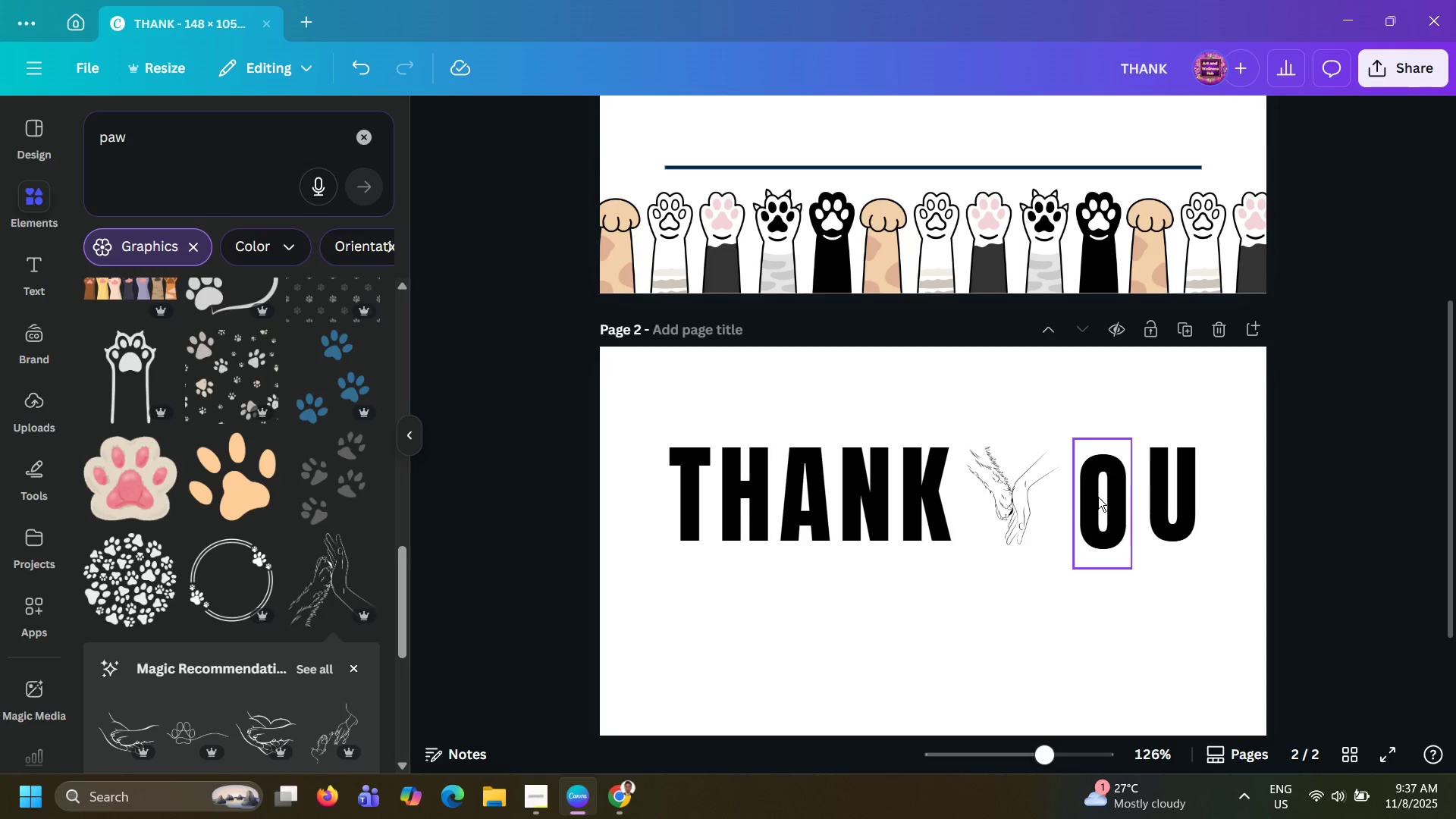 
left_click_drag(start_coordinate=[1098, 497], to_coordinate=[1088, 491])
 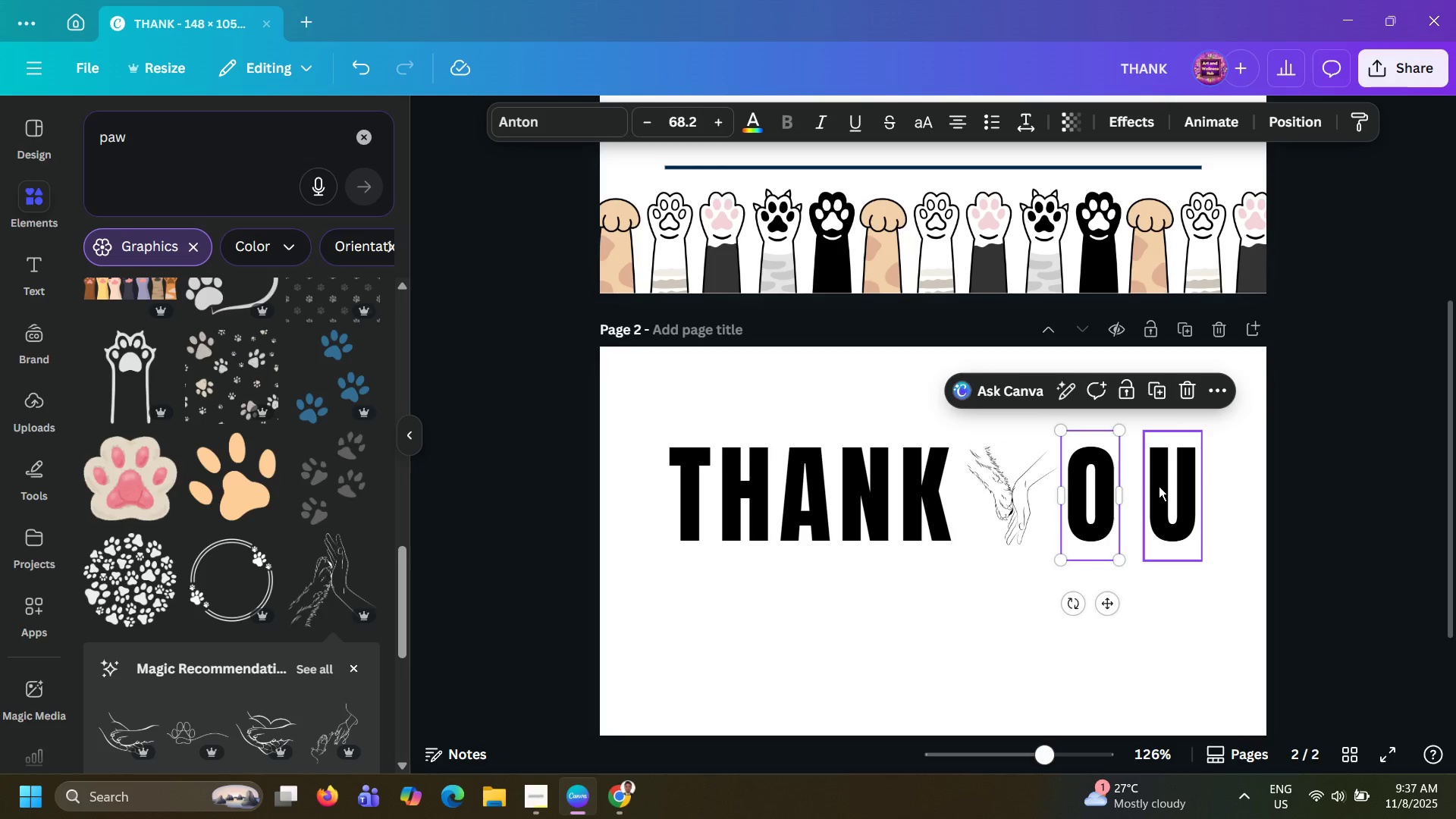 
left_click_drag(start_coordinate=[1159, 486], to_coordinate=[1132, 482])
 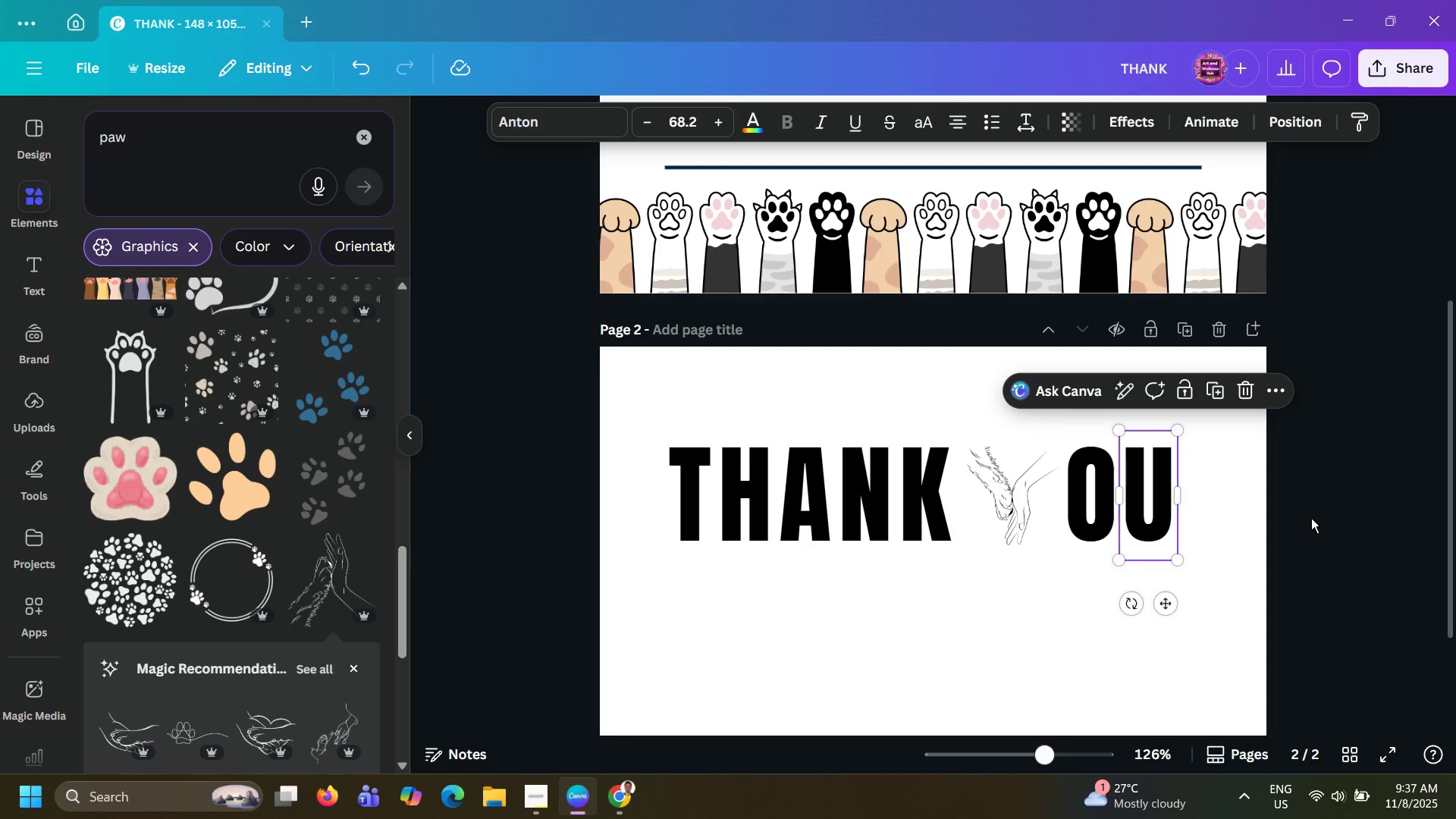 
left_click([1311, 518])
 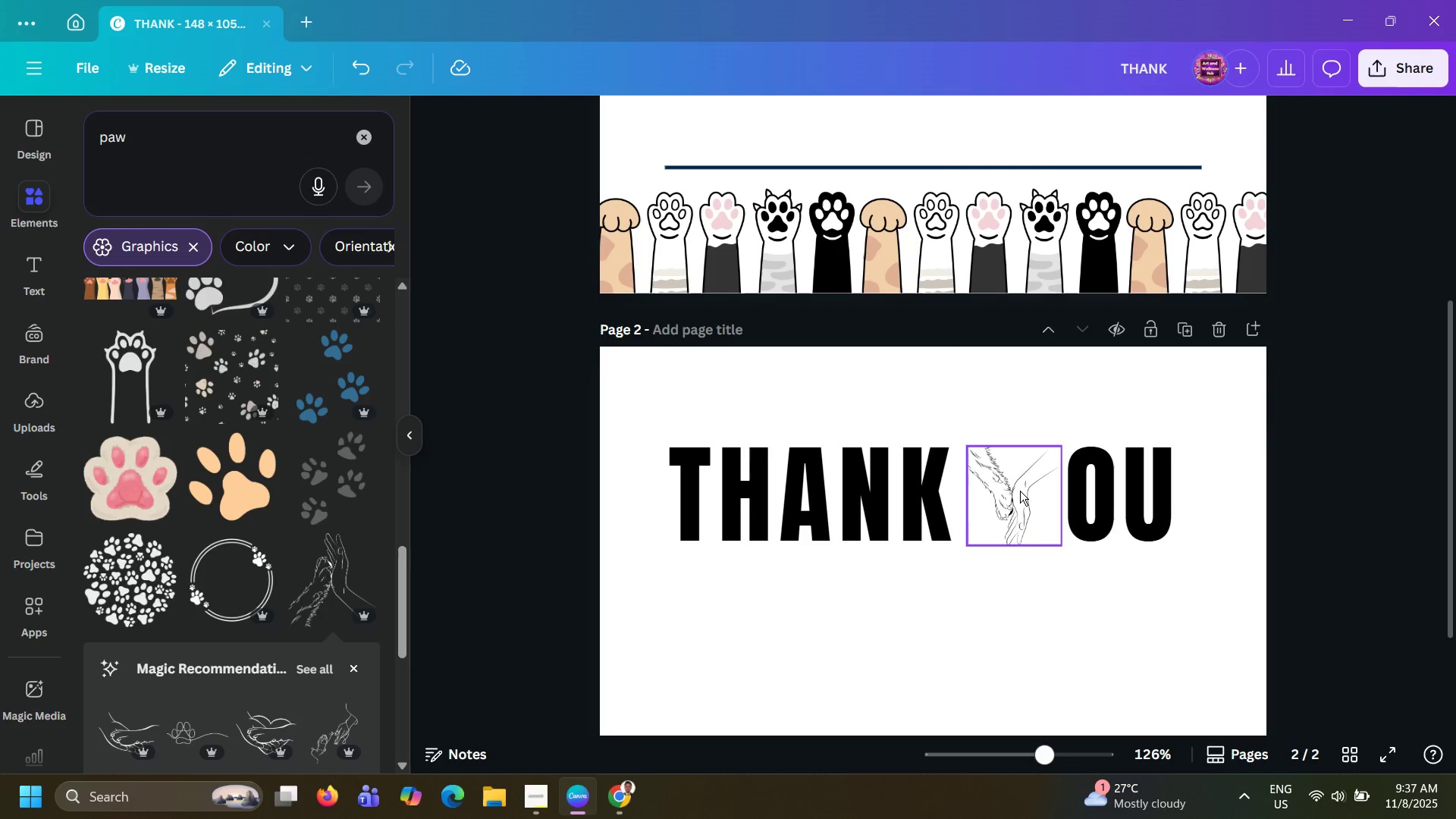 
left_click_drag(start_coordinate=[1016, 491], to_coordinate=[1029, 491])
 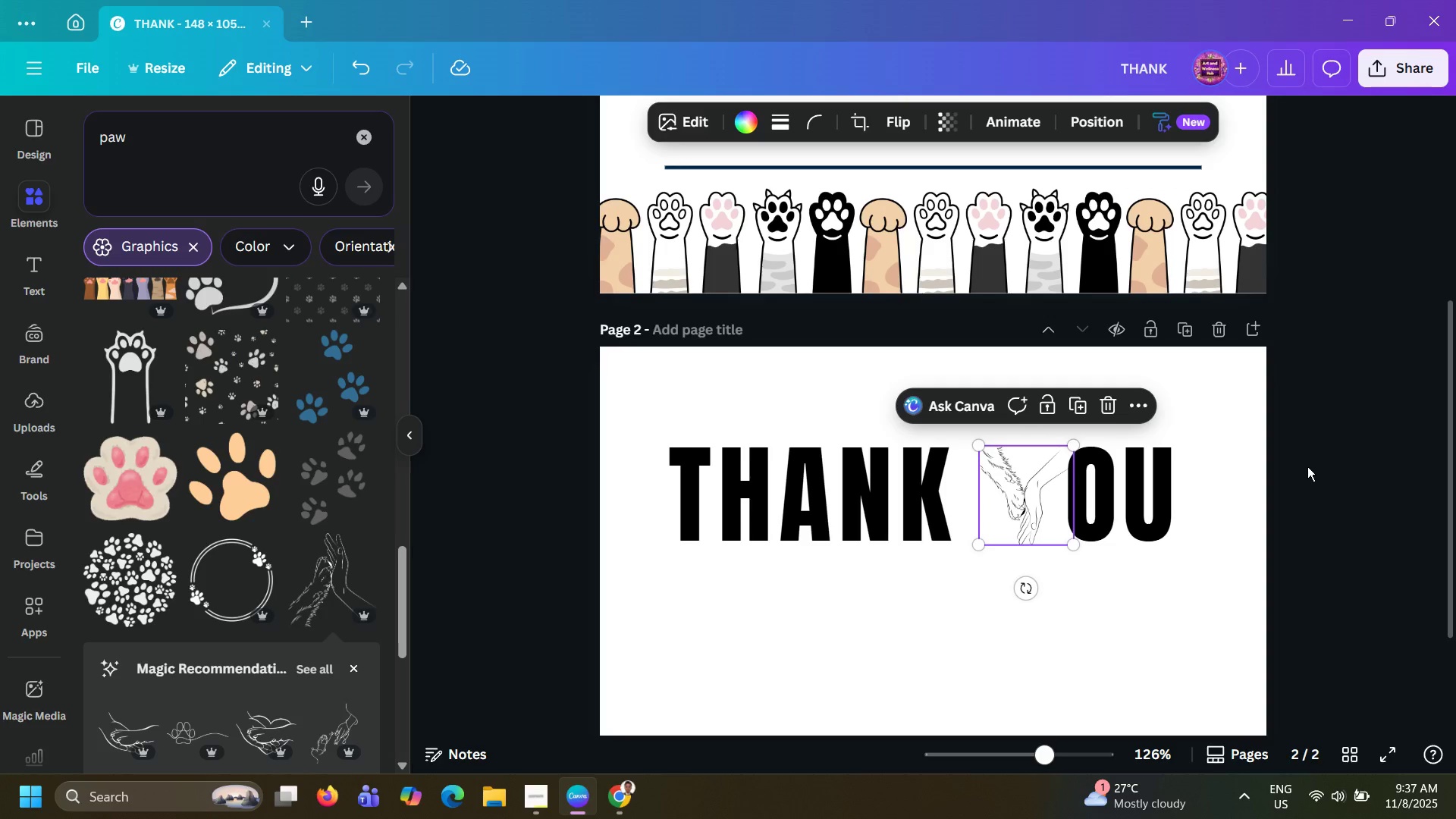 
left_click([1307, 466])
 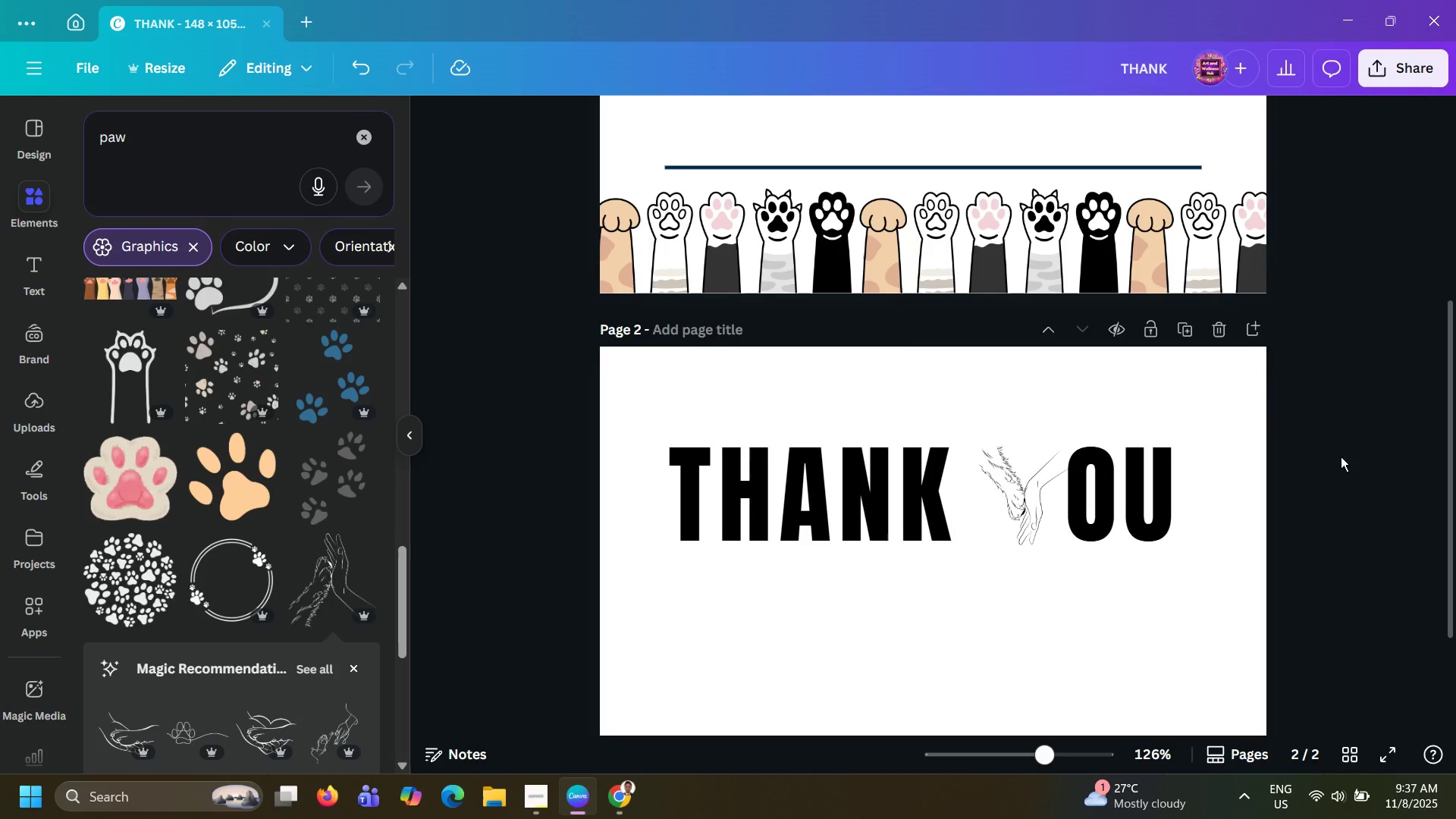 
left_click_drag(start_coordinate=[1341, 457], to_coordinate=[623, 483])
 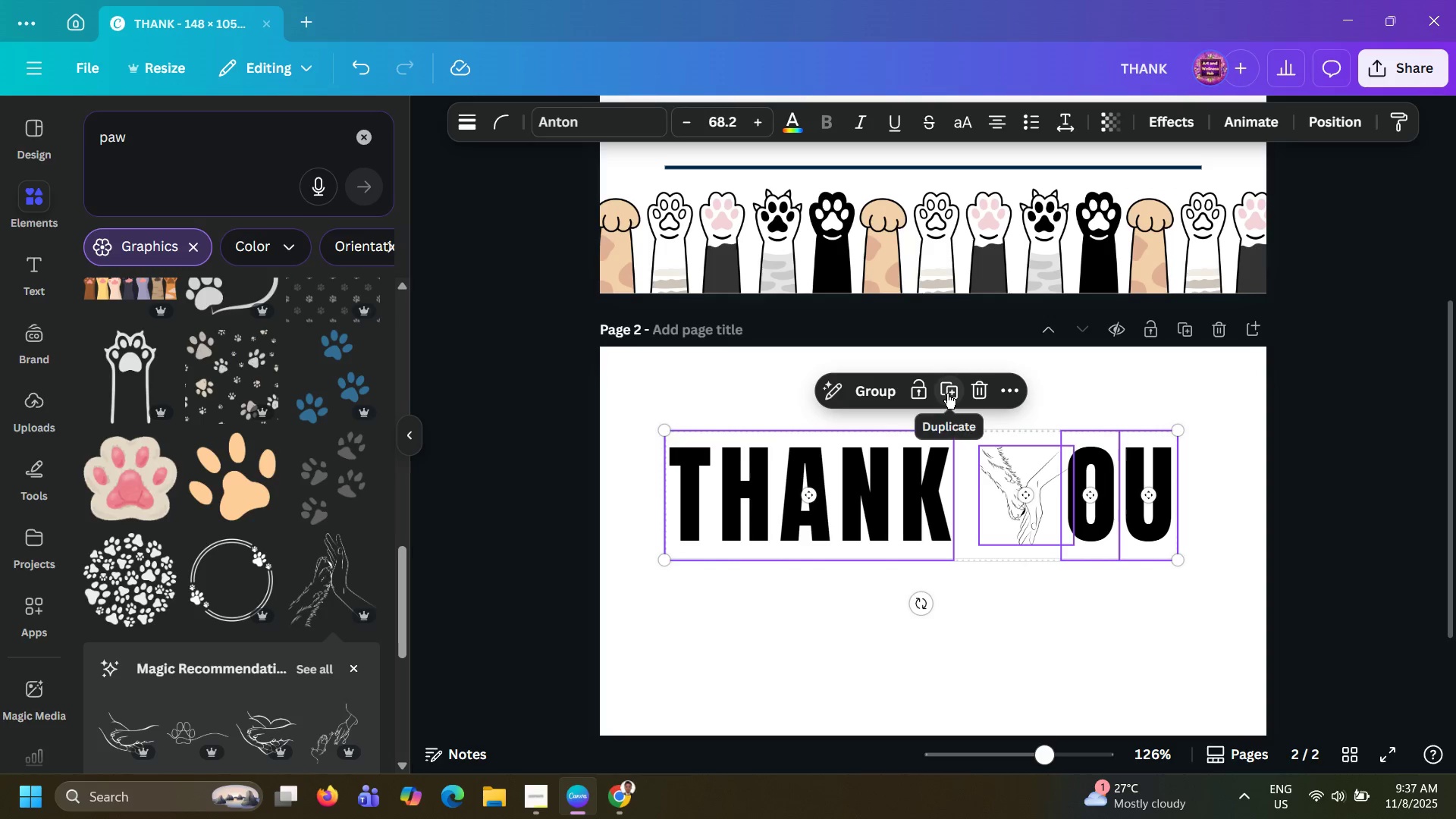 
left_click([880, 394])
 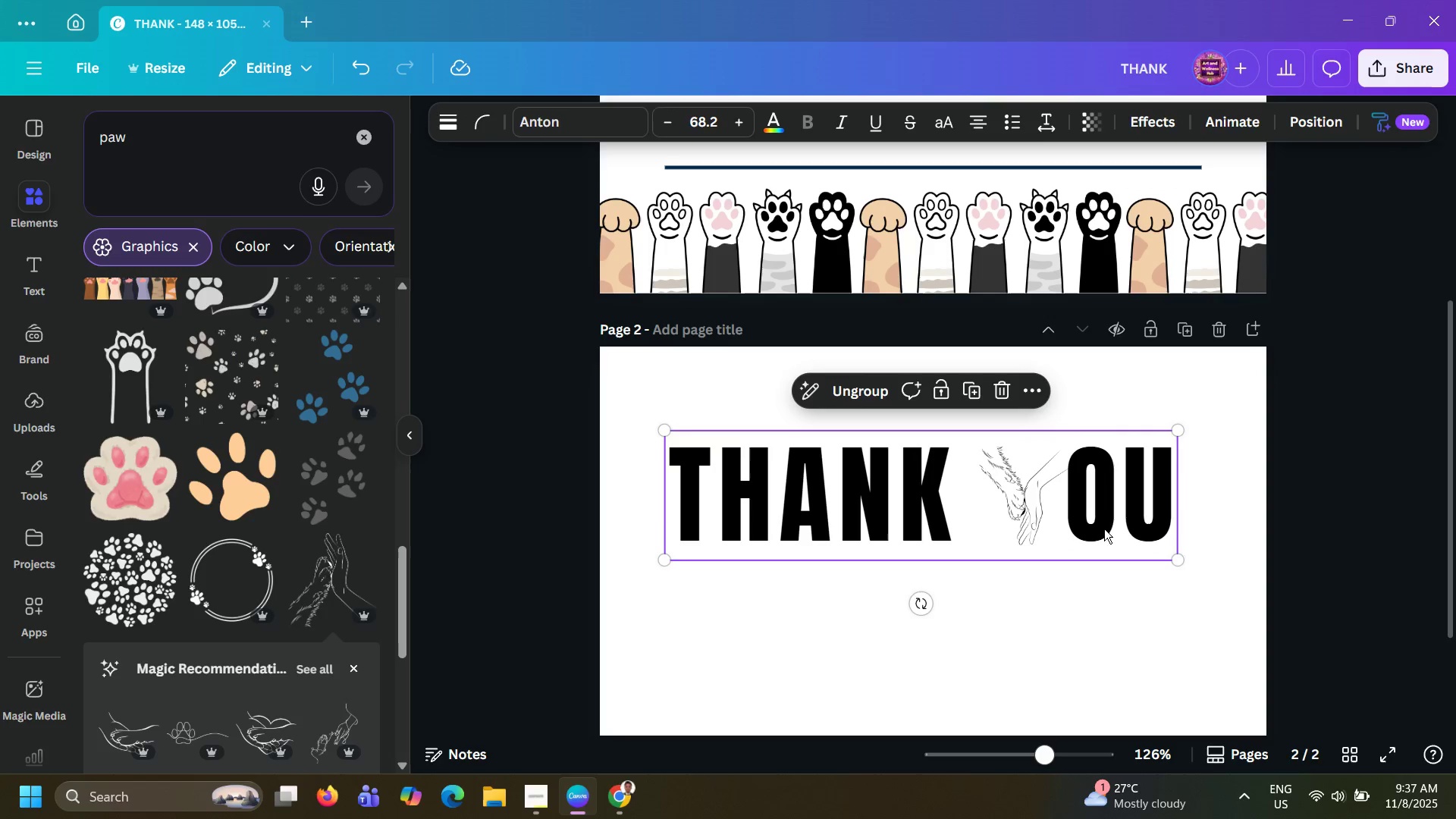 
left_click_drag(start_coordinate=[1103, 529], to_coordinate=[1116, 535])
 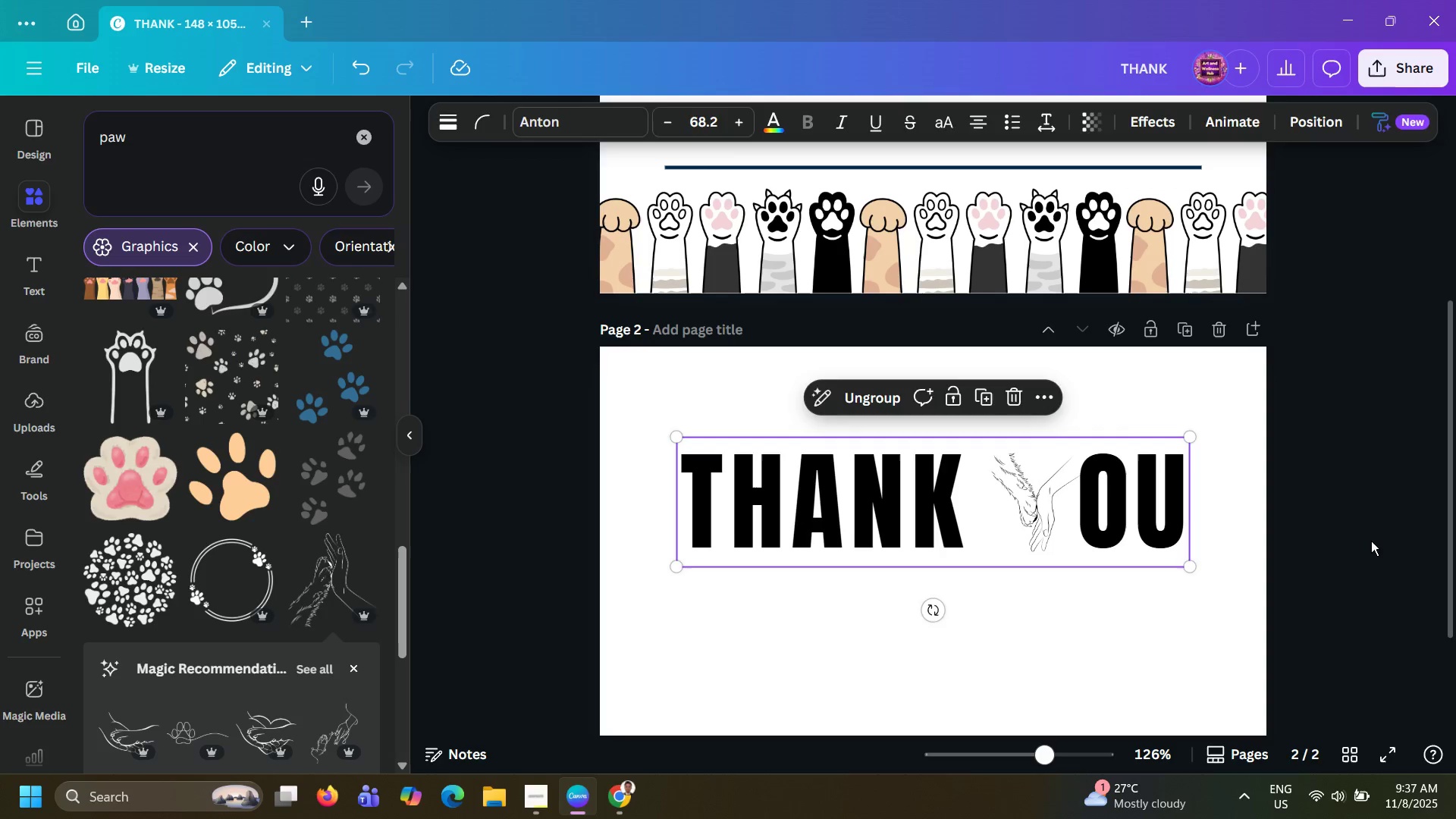 
left_click([1371, 541])
 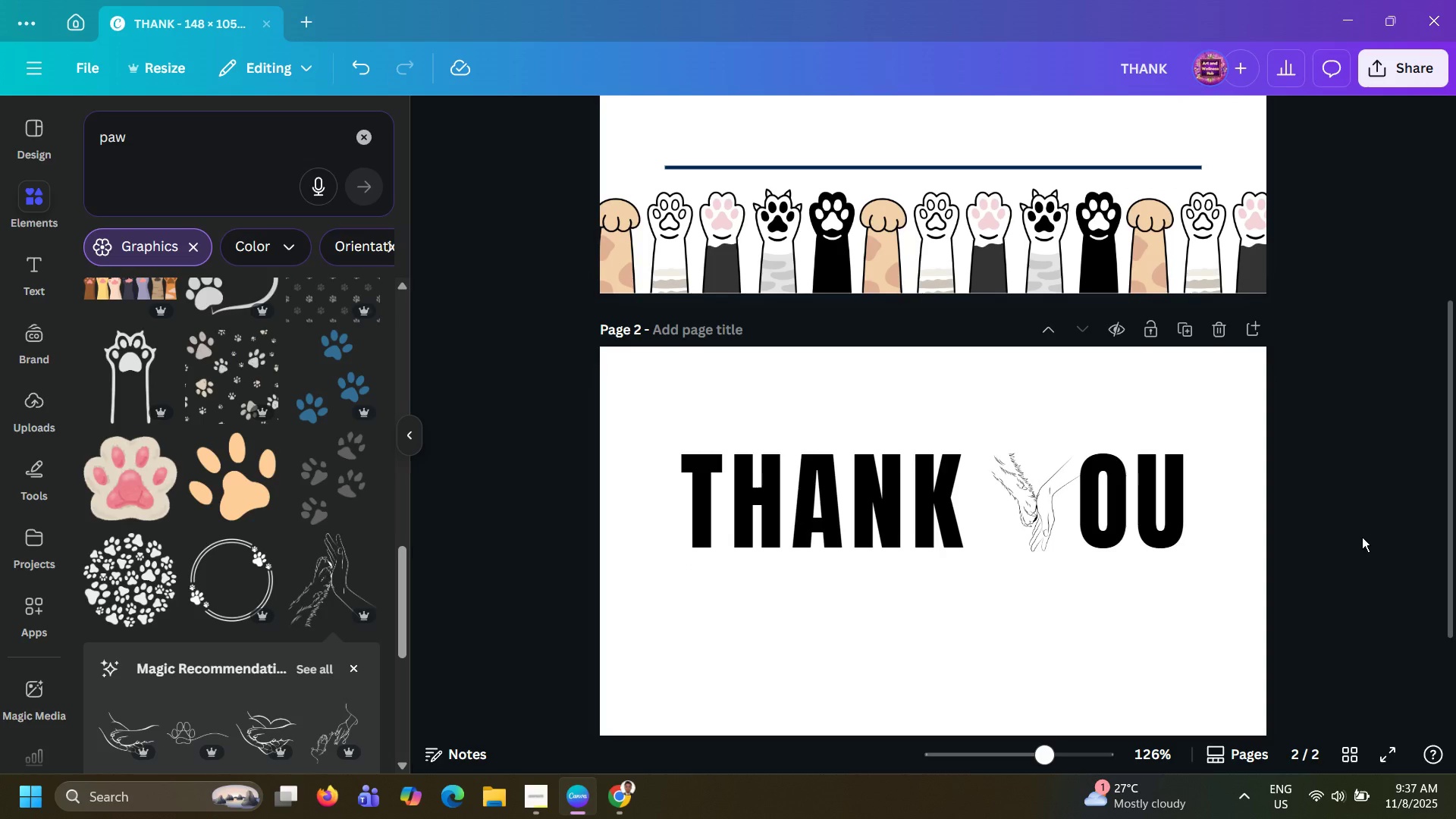 
scroll: coordinate [1360, 522], scroll_direction: down, amount: 8.0
 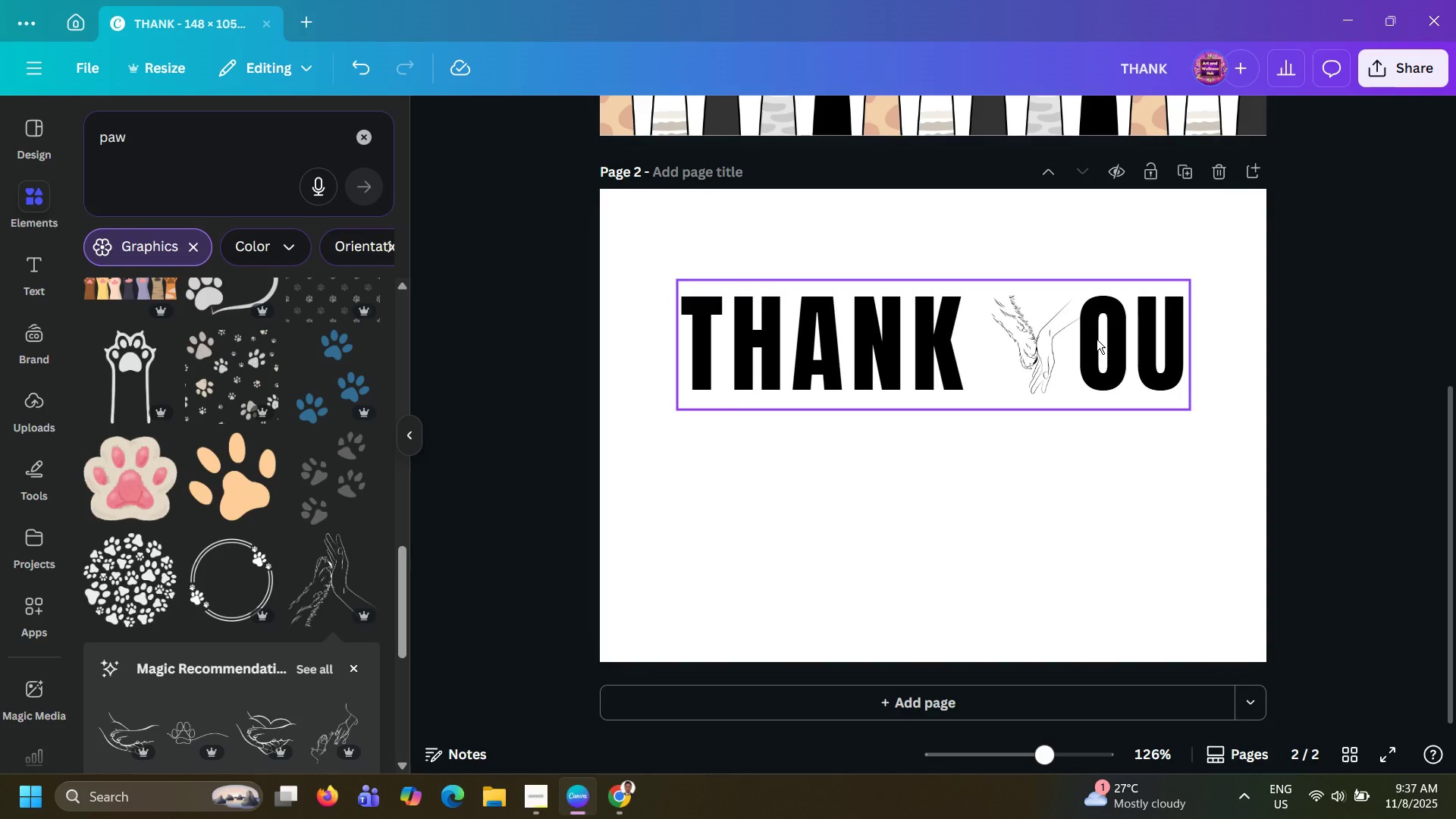 
wait(8.85)
 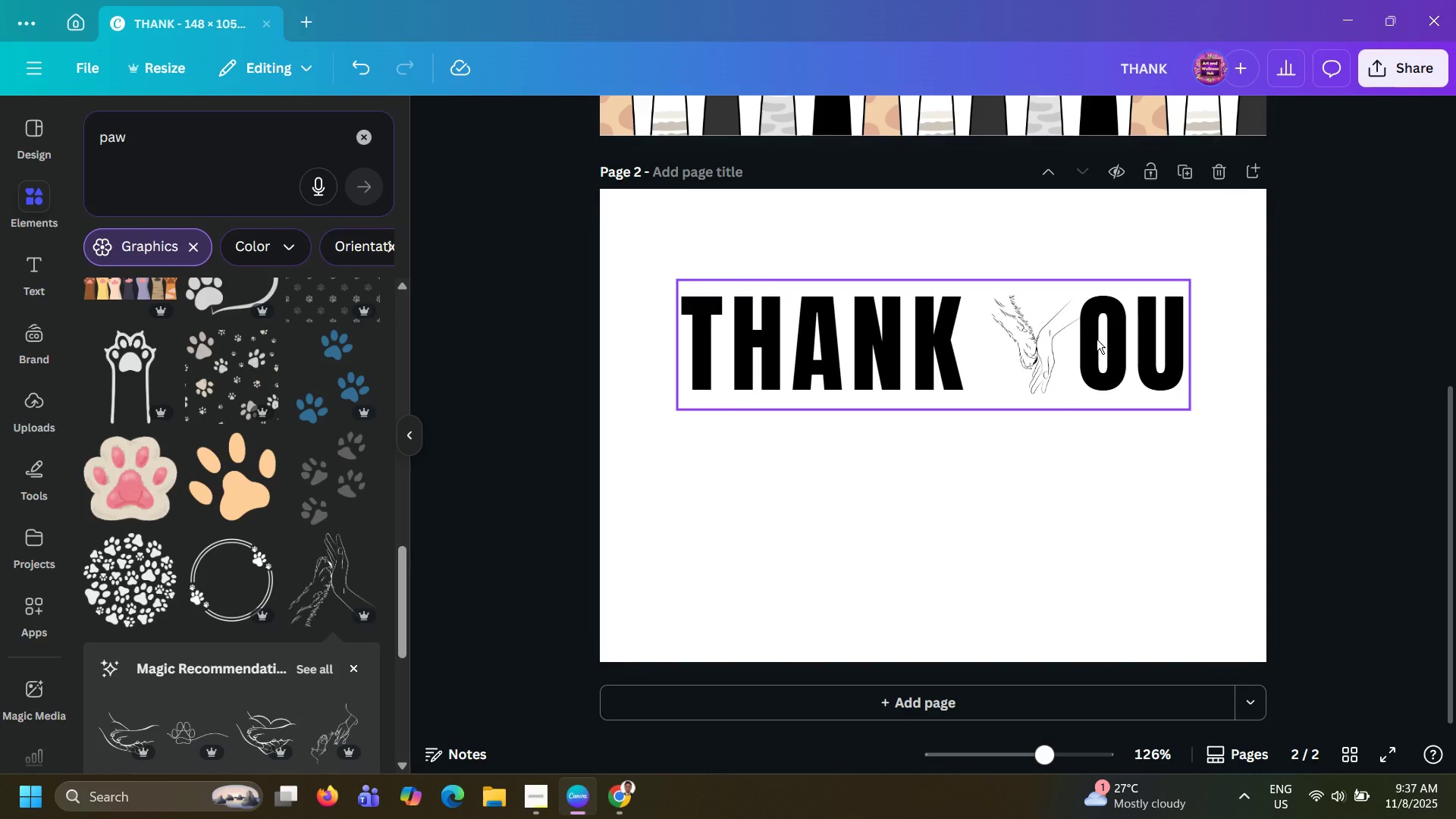 
left_click([519, 416])
 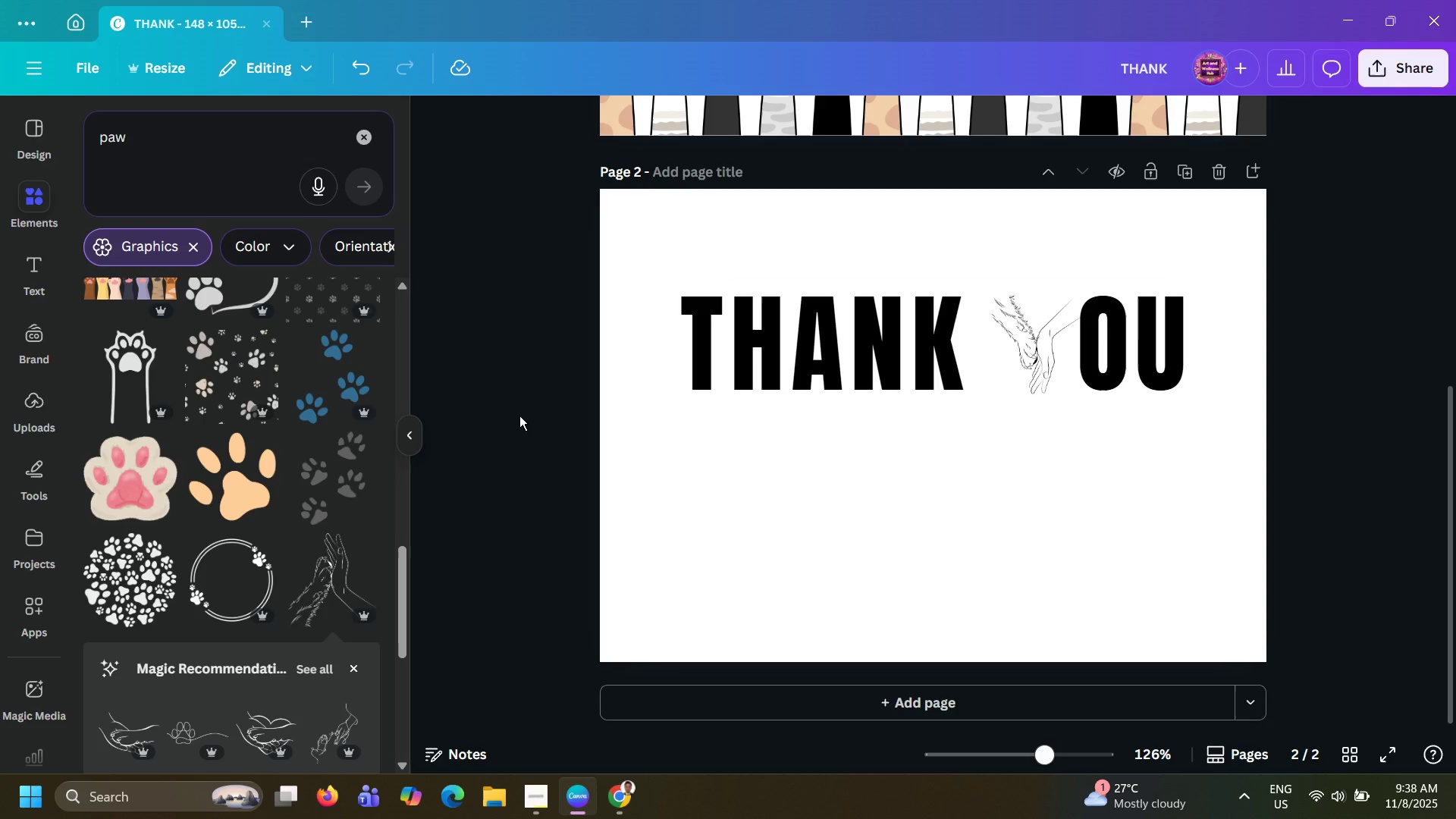 
hold_key(key=AltLeft, duration=0.33)
 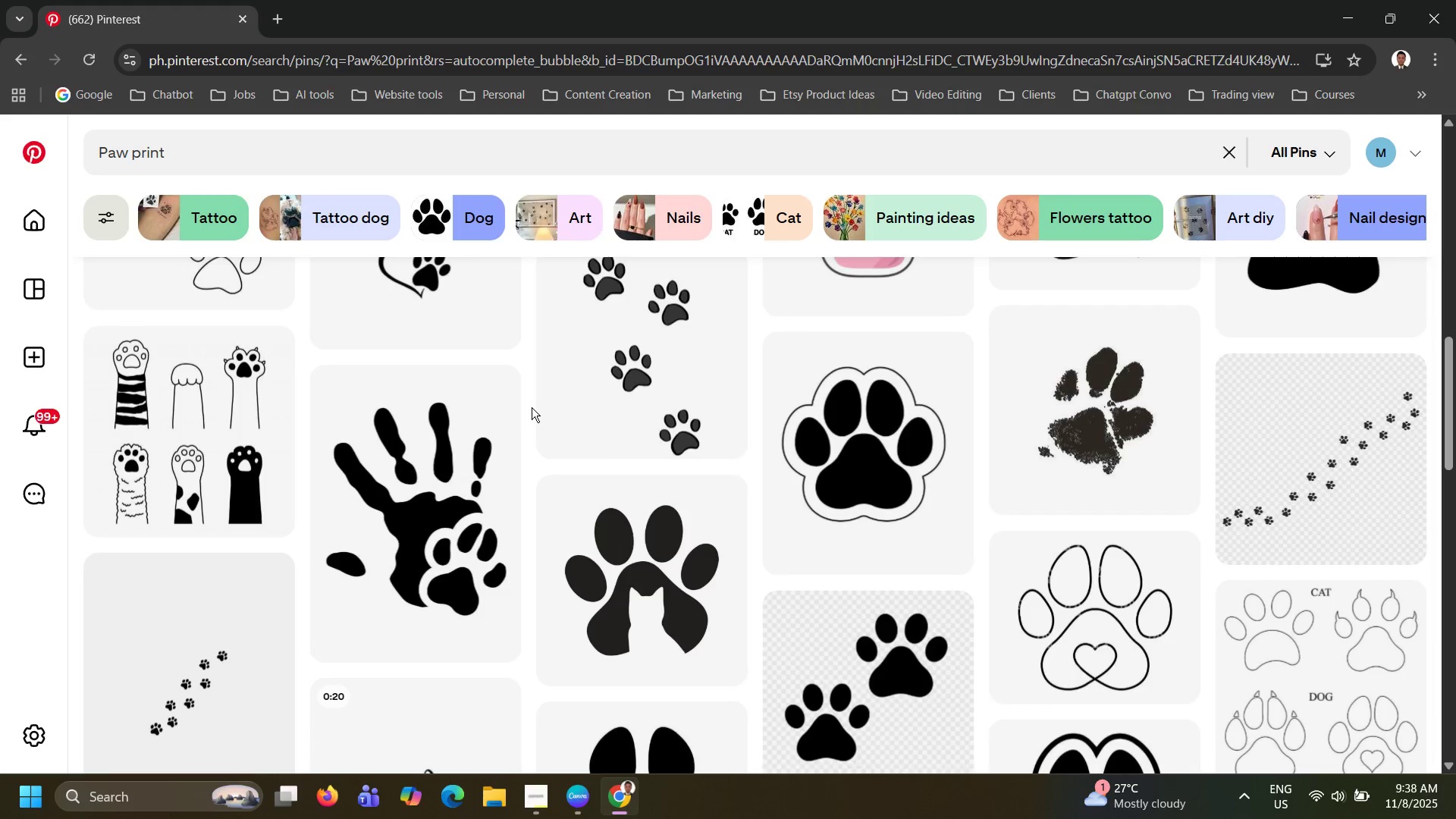 
hold_key(key=Tab, duration=0.32)
 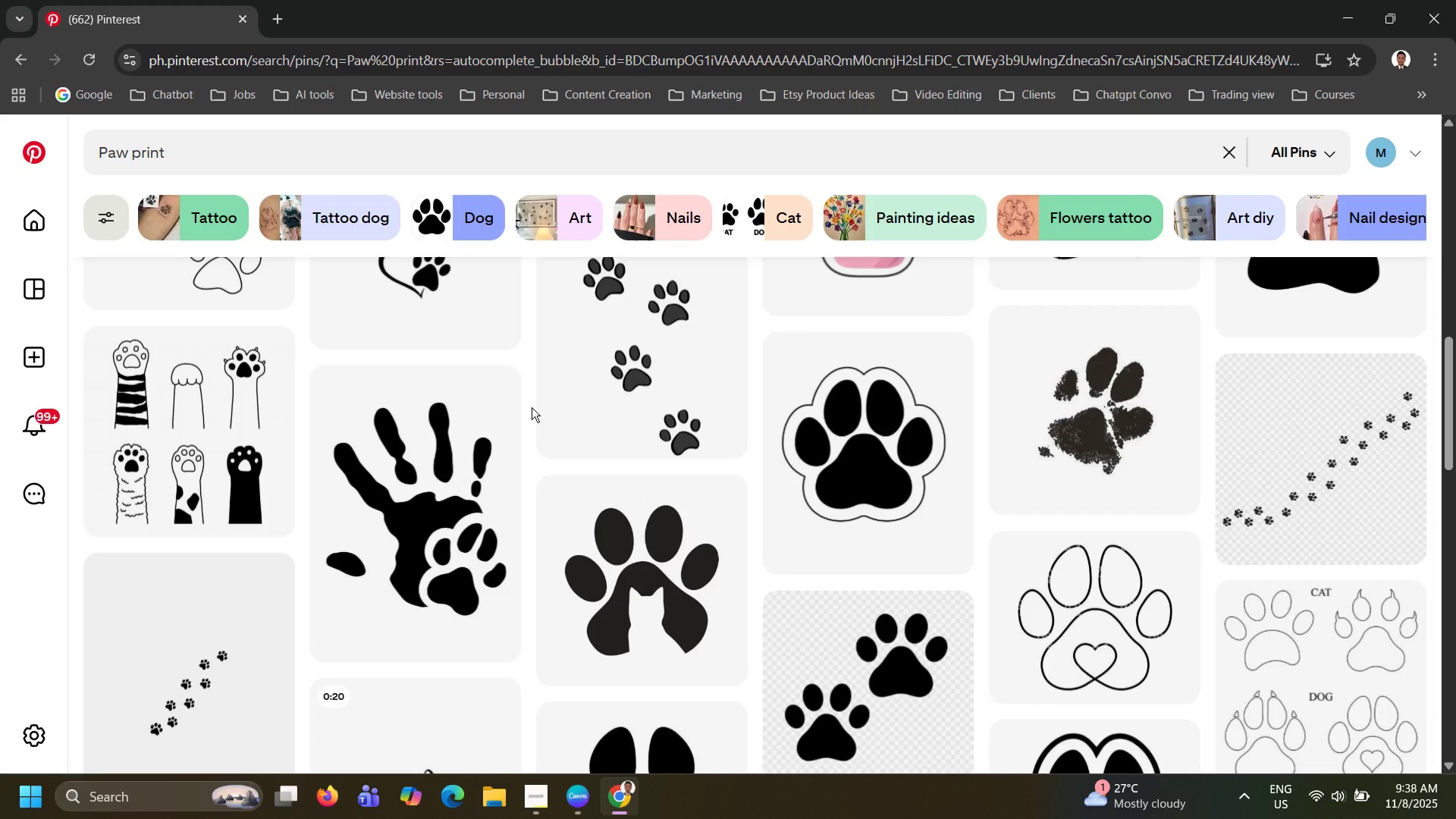 
key(Alt+AltLeft)
 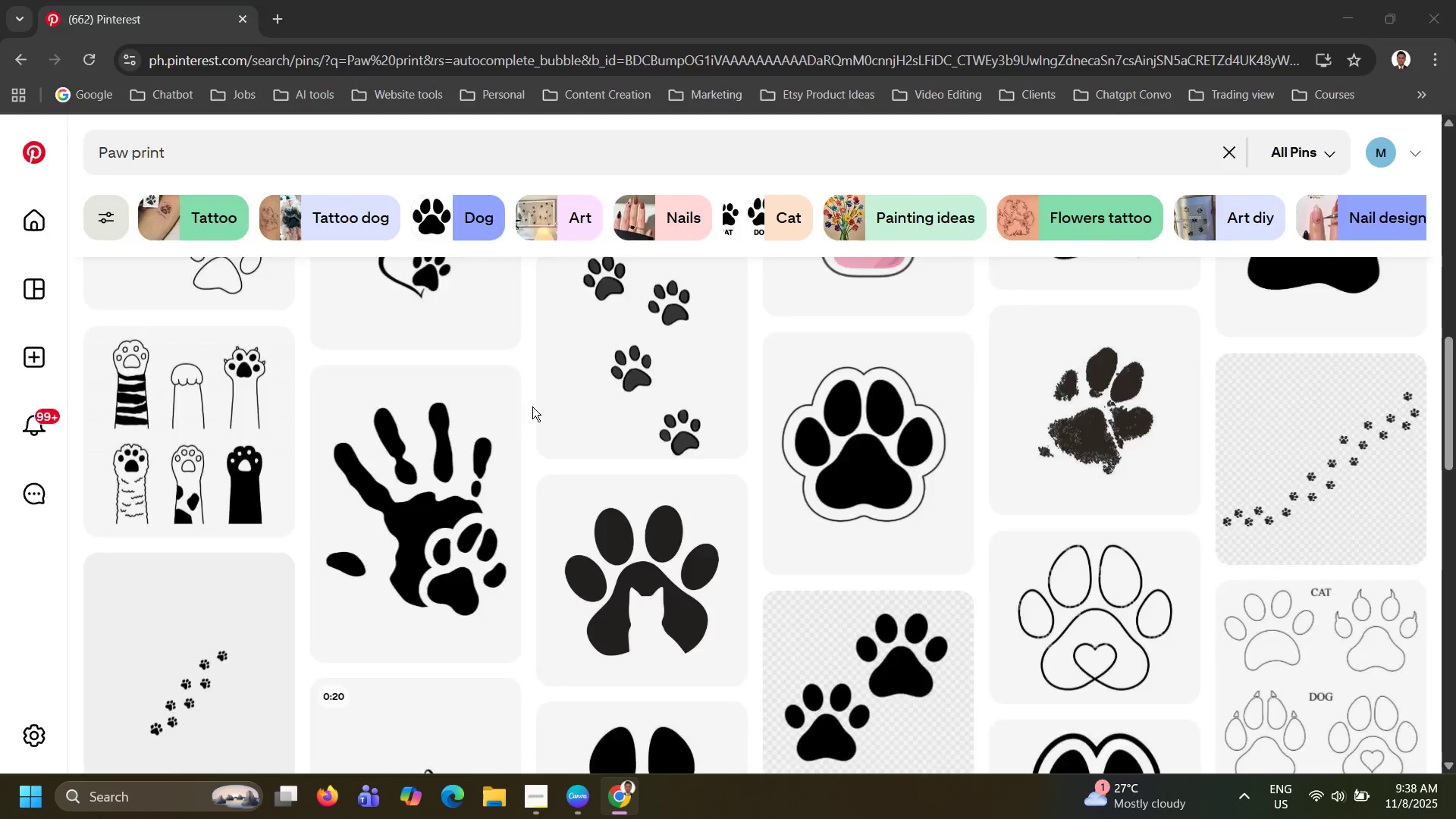 
key(Alt+Tab)
 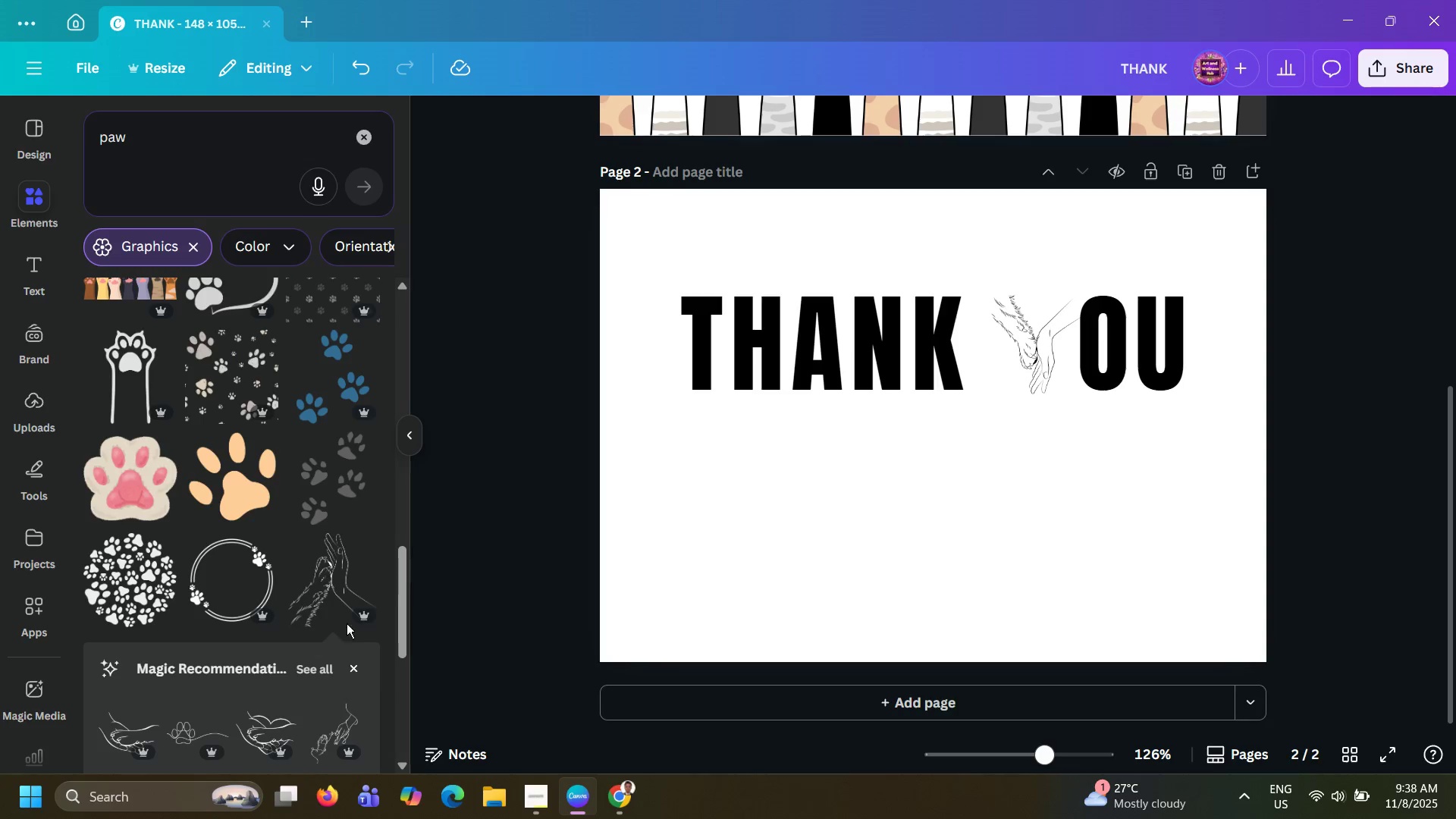 
scroll: coordinate [289, 515], scroll_direction: down, amount: 5.0
 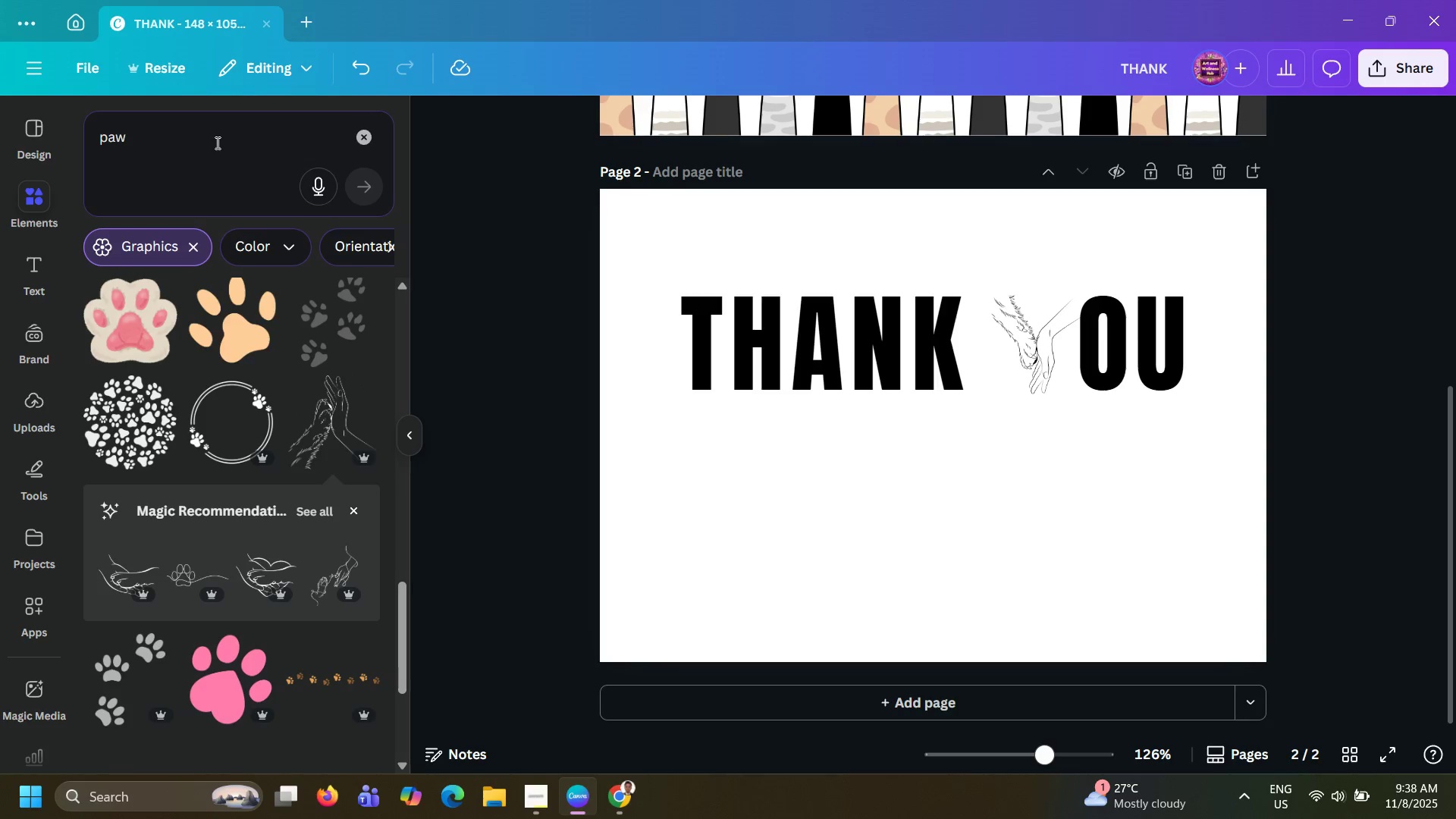 
left_click([218, 137])
 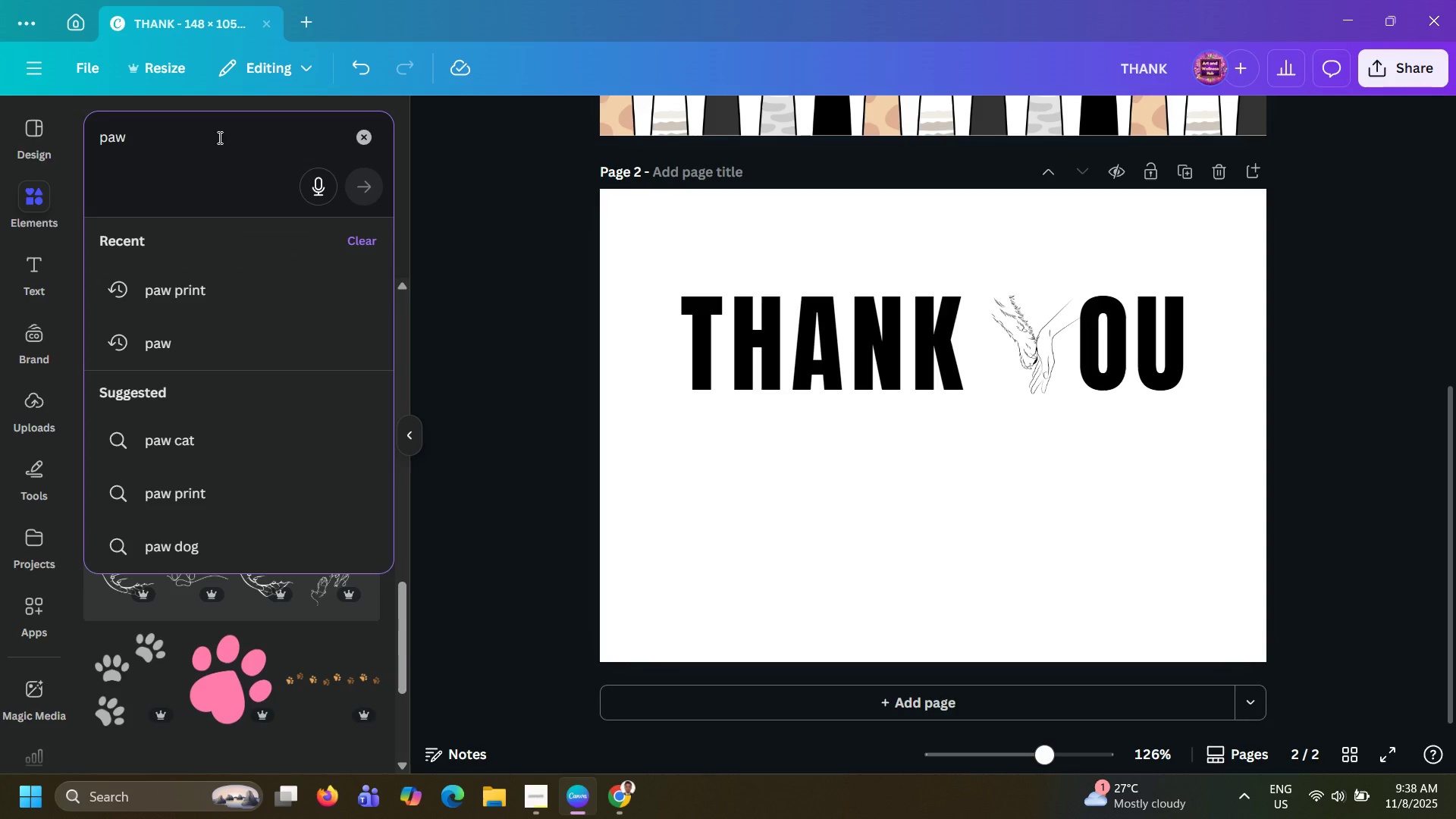 
type( print)
 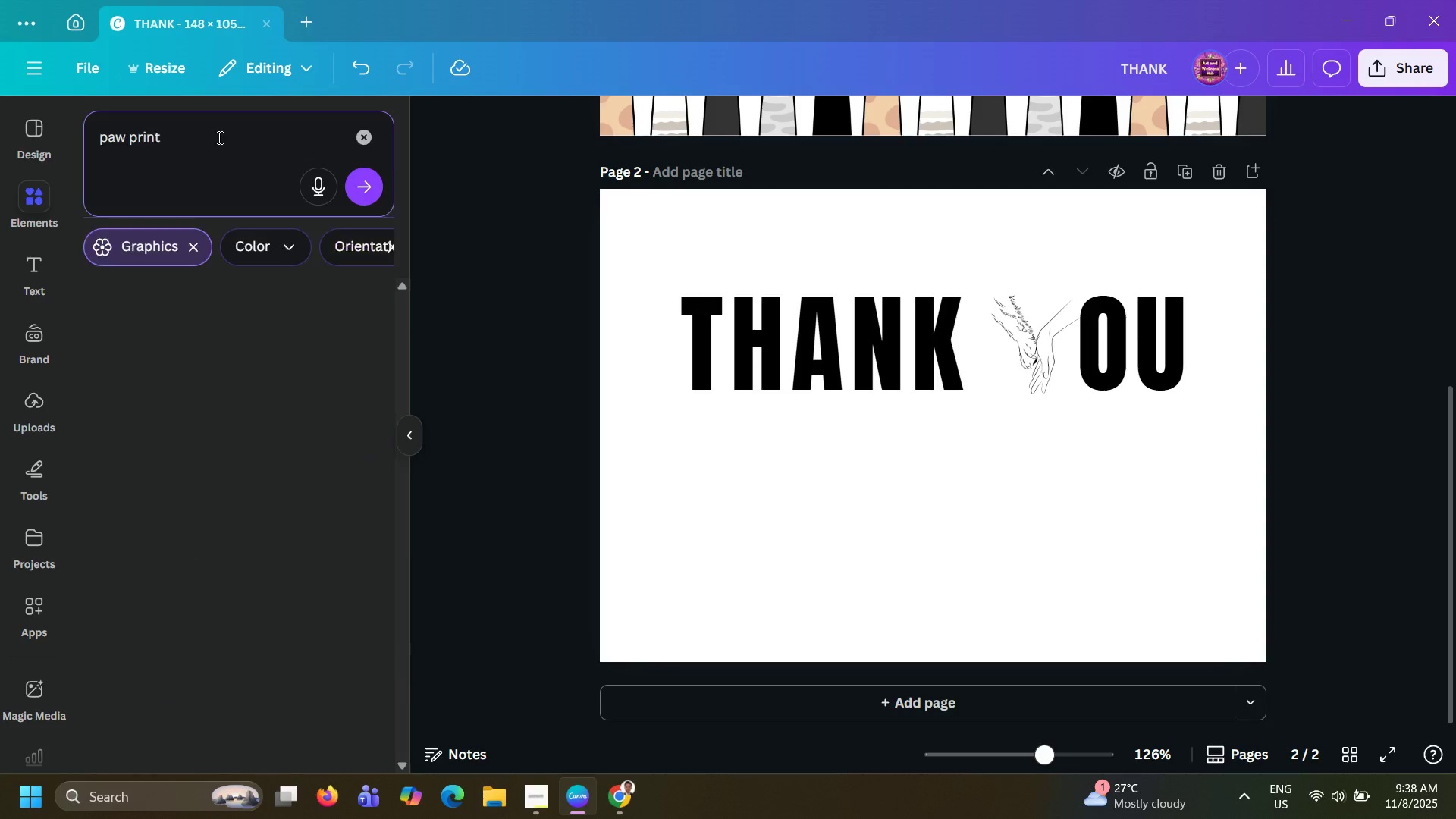 
key(Enter)
 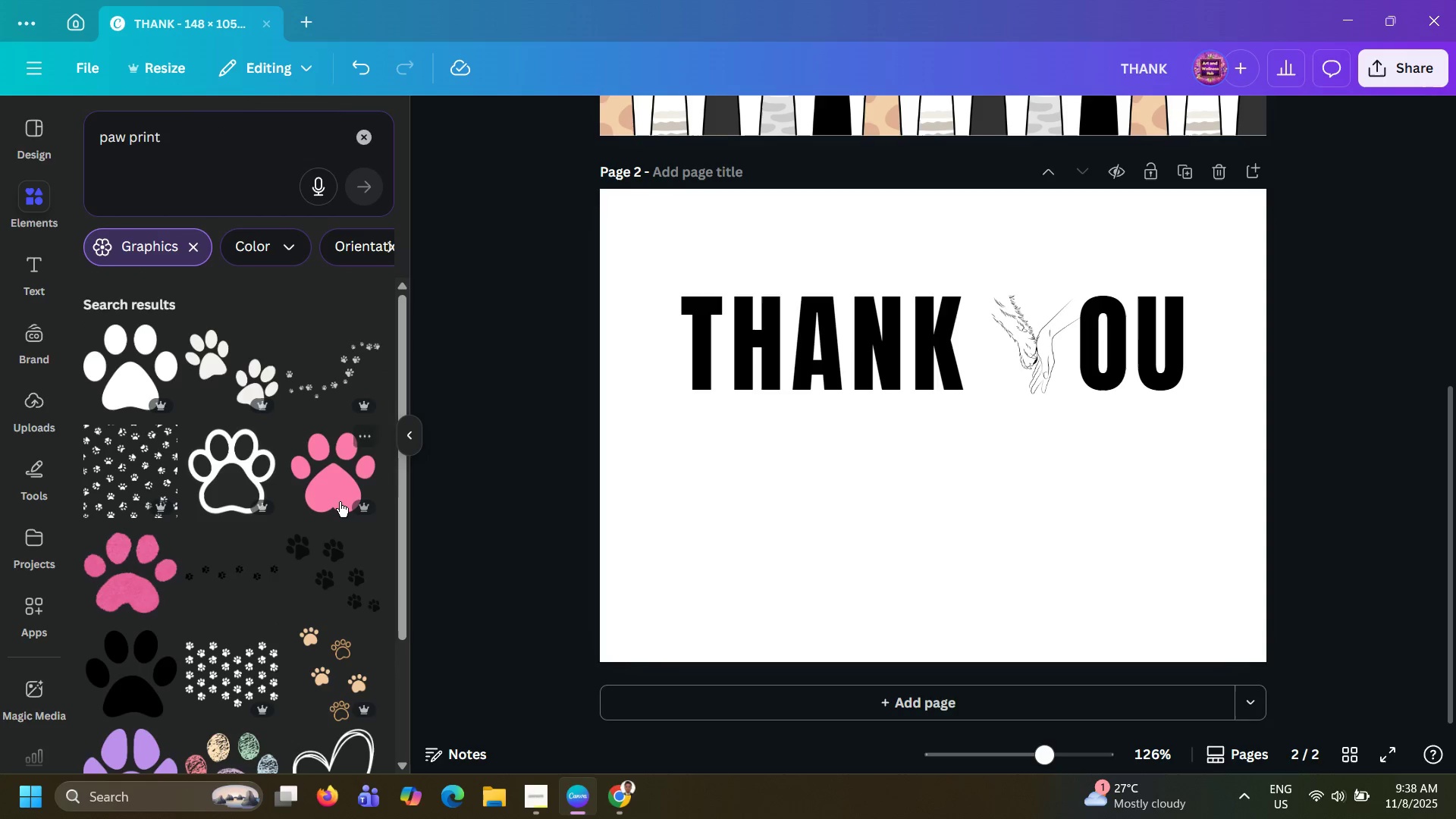 
scroll: coordinate [315, 485], scroll_direction: down, amount: 32.0
 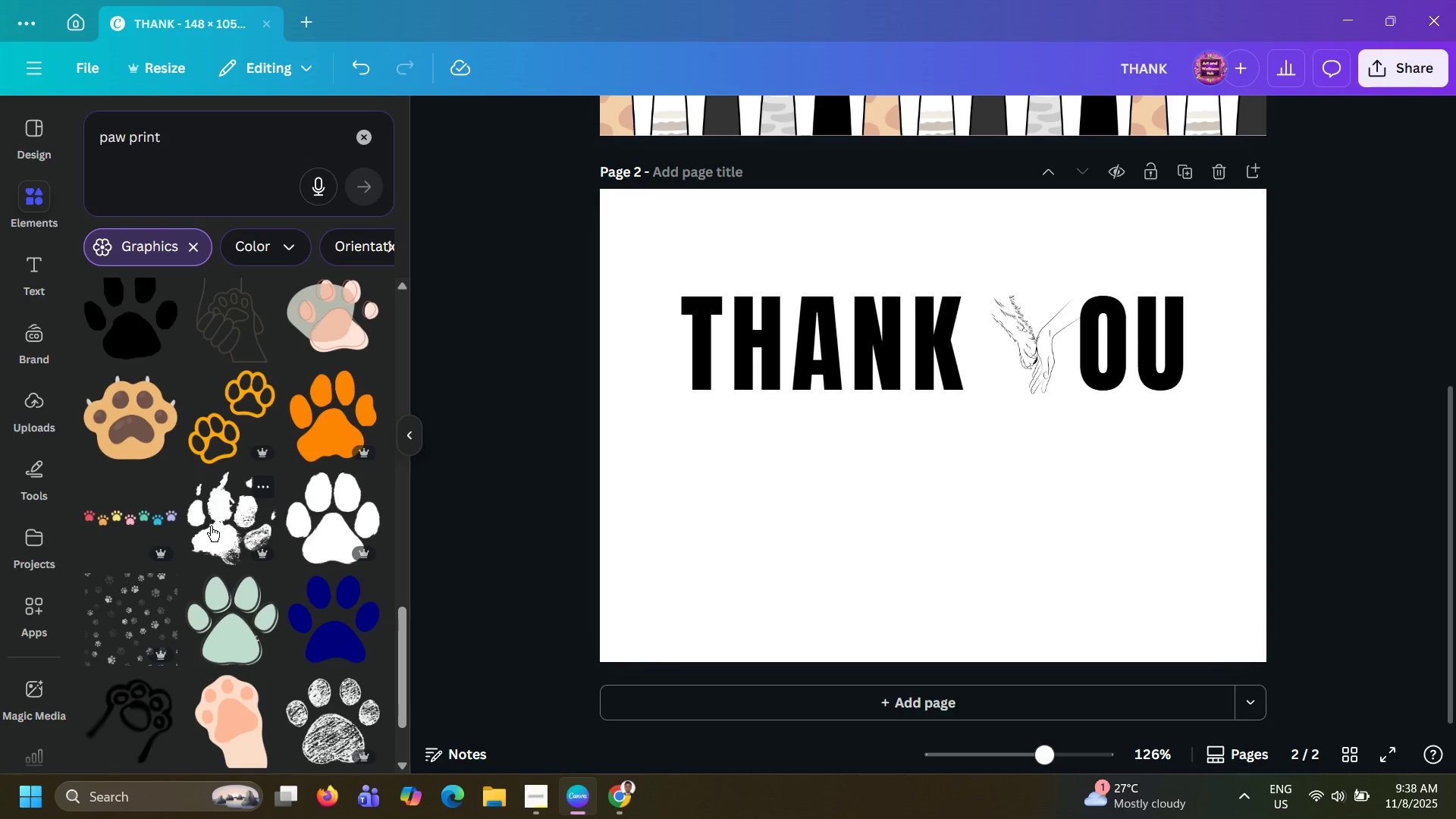 
left_click([211, 526])
 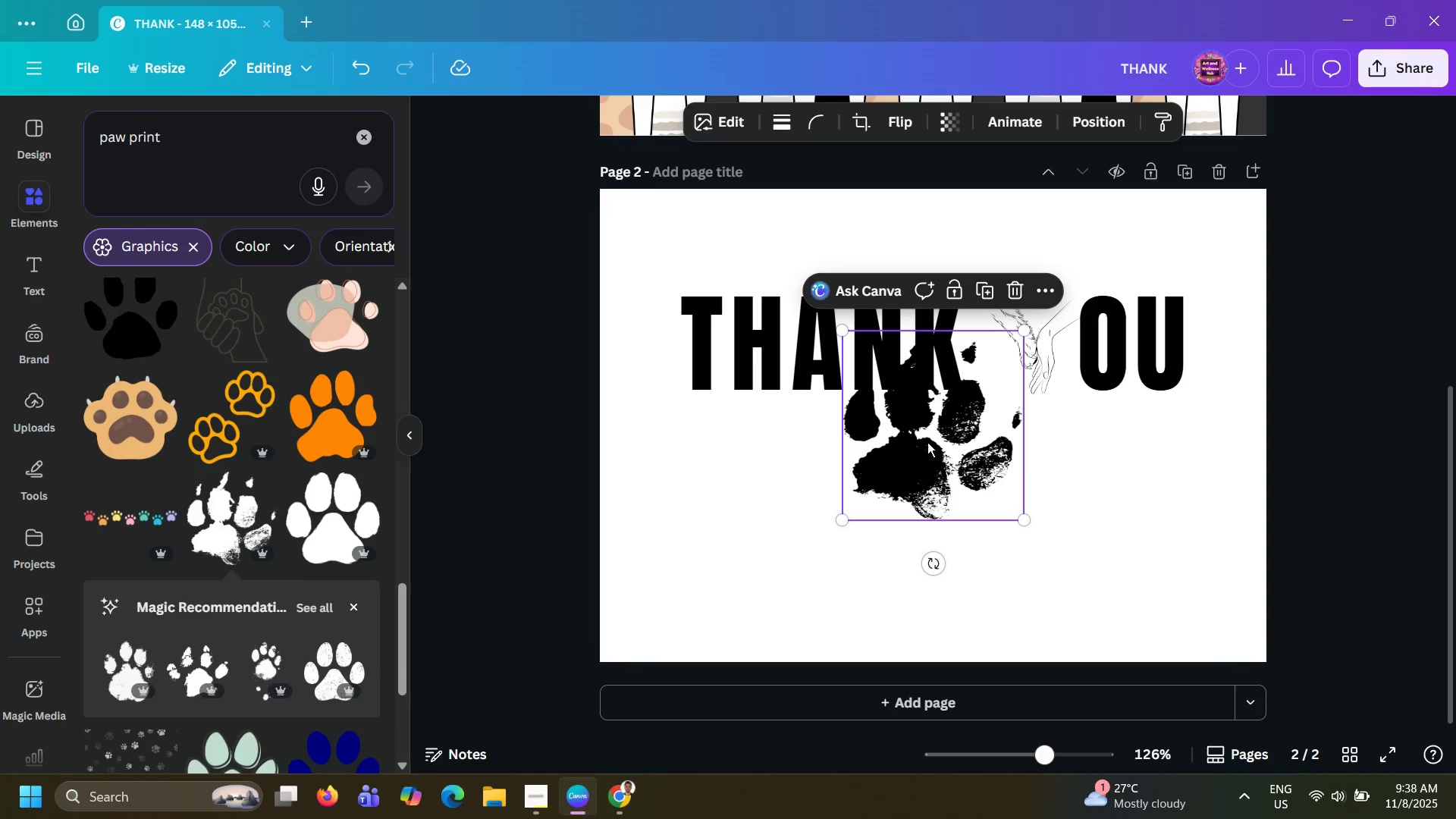 
left_click_drag(start_coordinate=[946, 467], to_coordinate=[957, 306])
 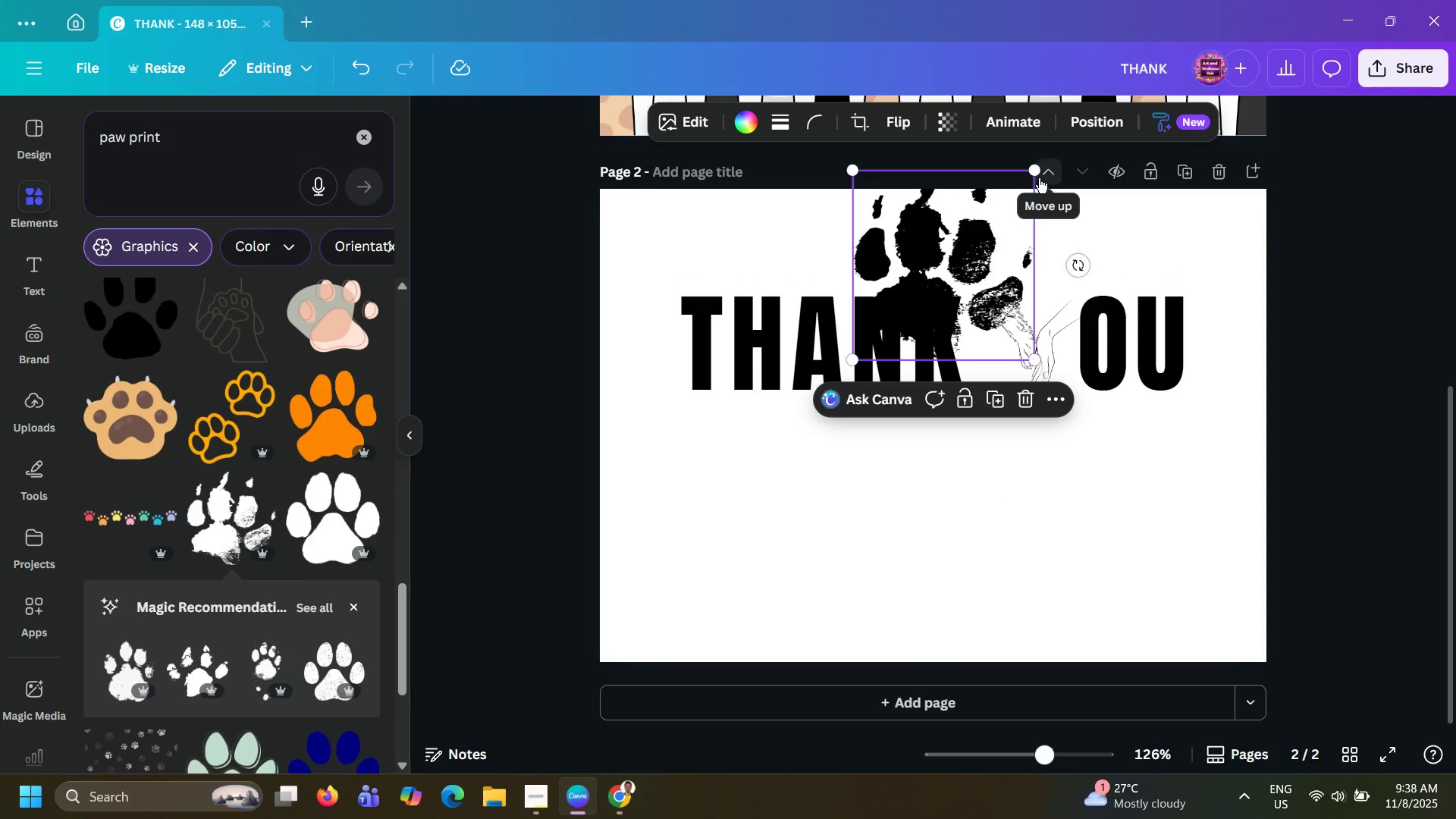 
left_click_drag(start_coordinate=[1035, 175], to_coordinate=[905, 250])
 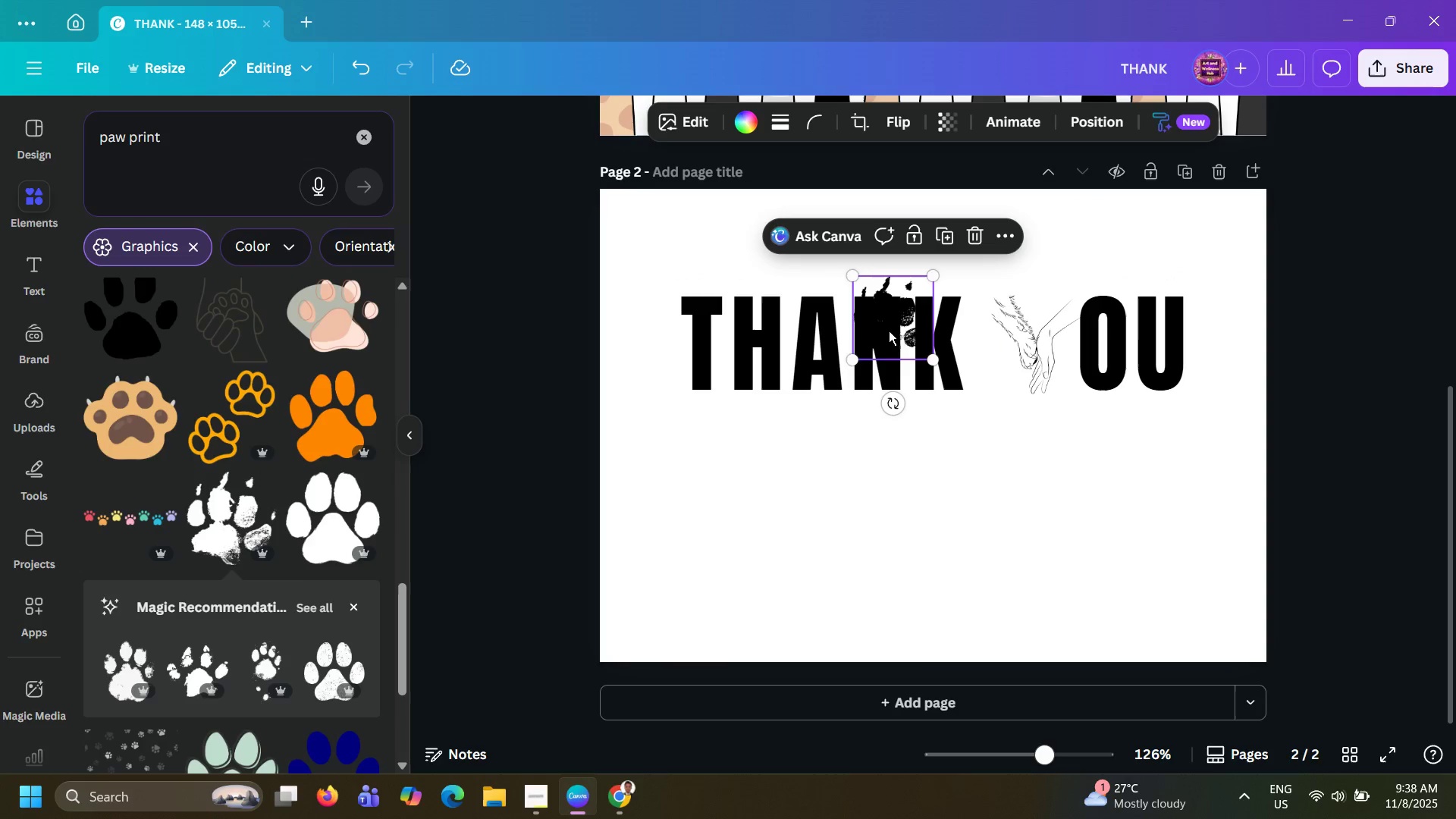 
left_click_drag(start_coordinate=[889, 331], to_coordinate=[946, 263])
 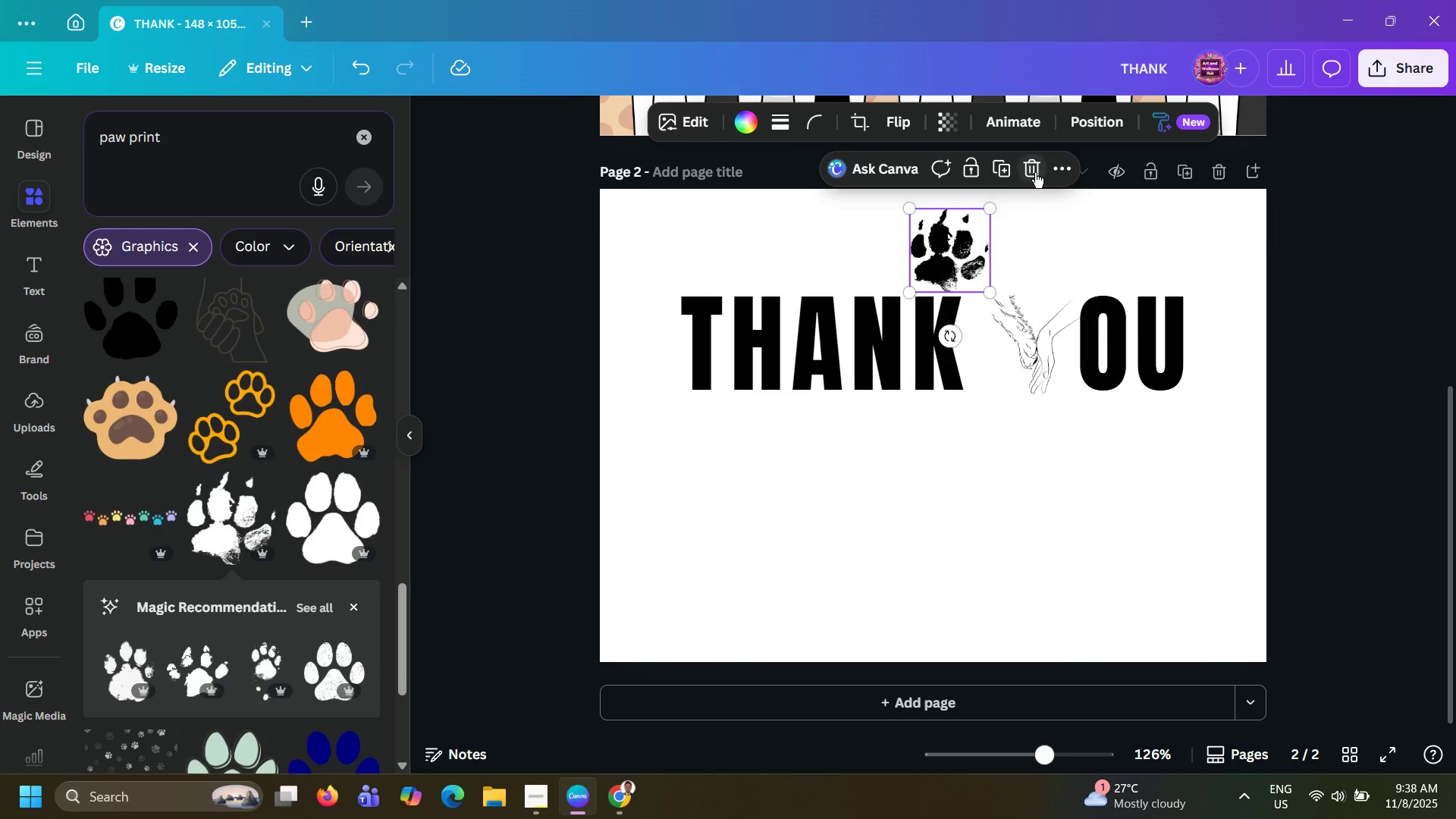 
left_click([1036, 172])
 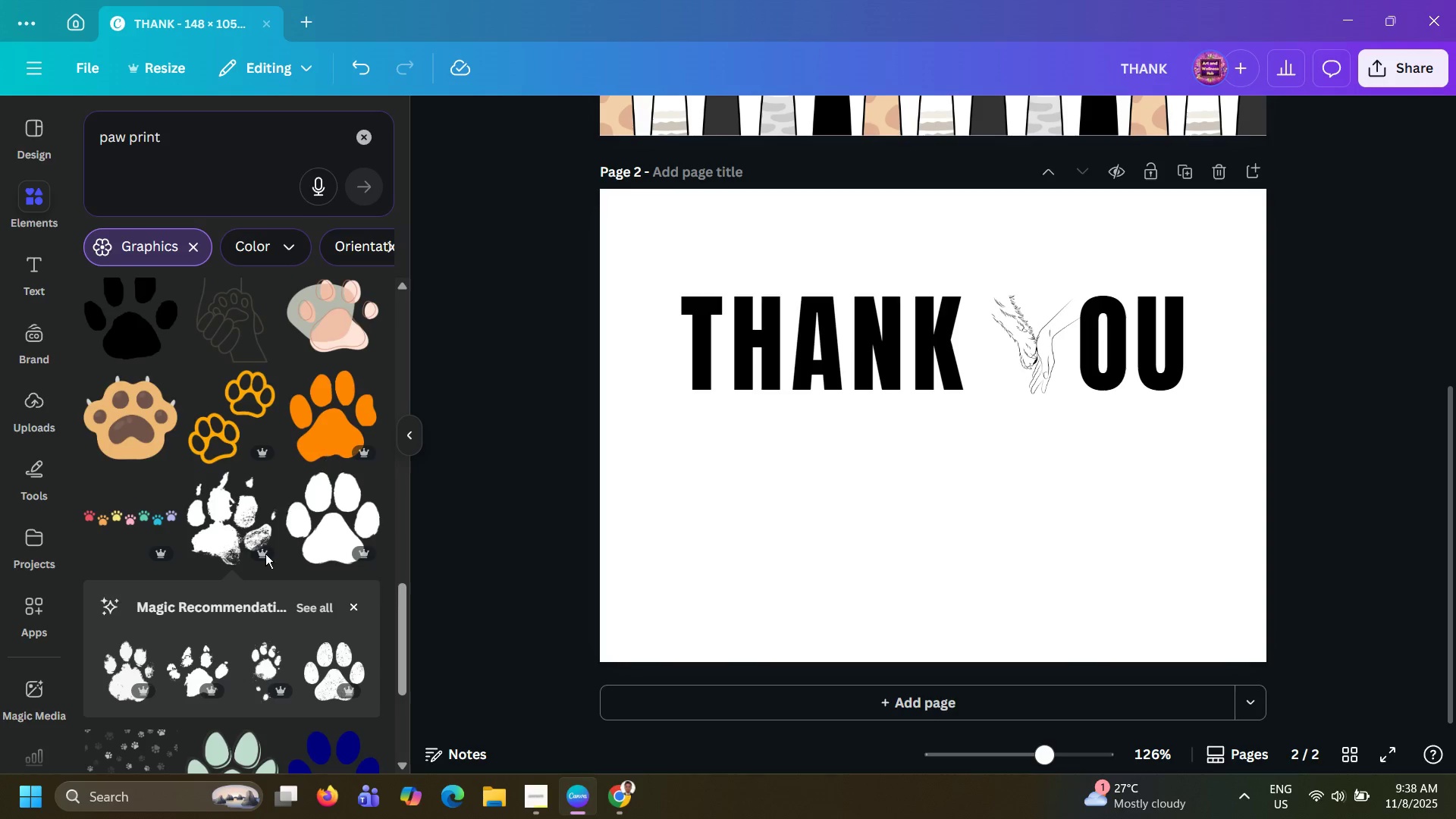 
scroll: coordinate [264, 560], scroll_direction: down, amount: 21.0
 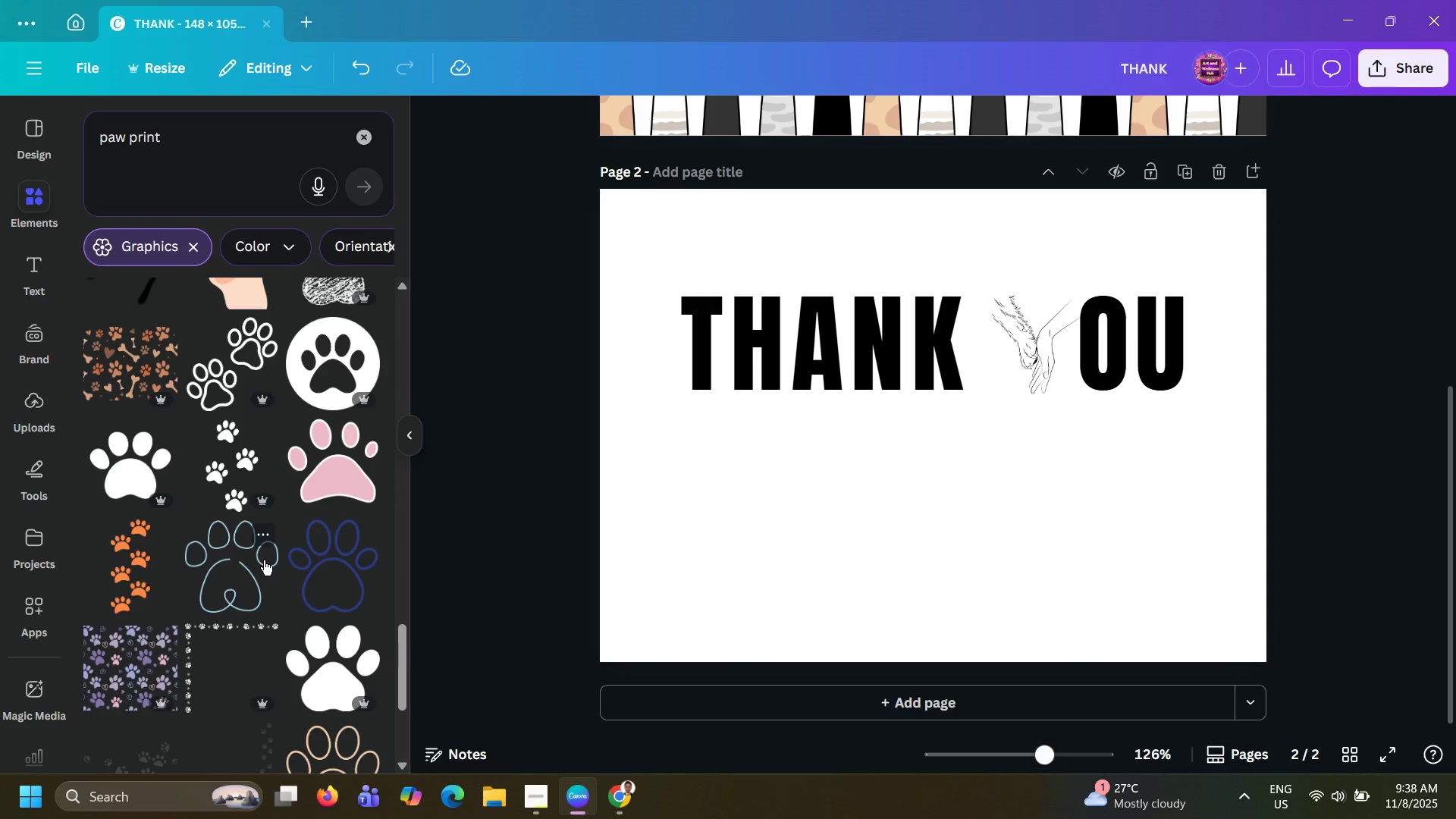 
left_click([214, 133])
 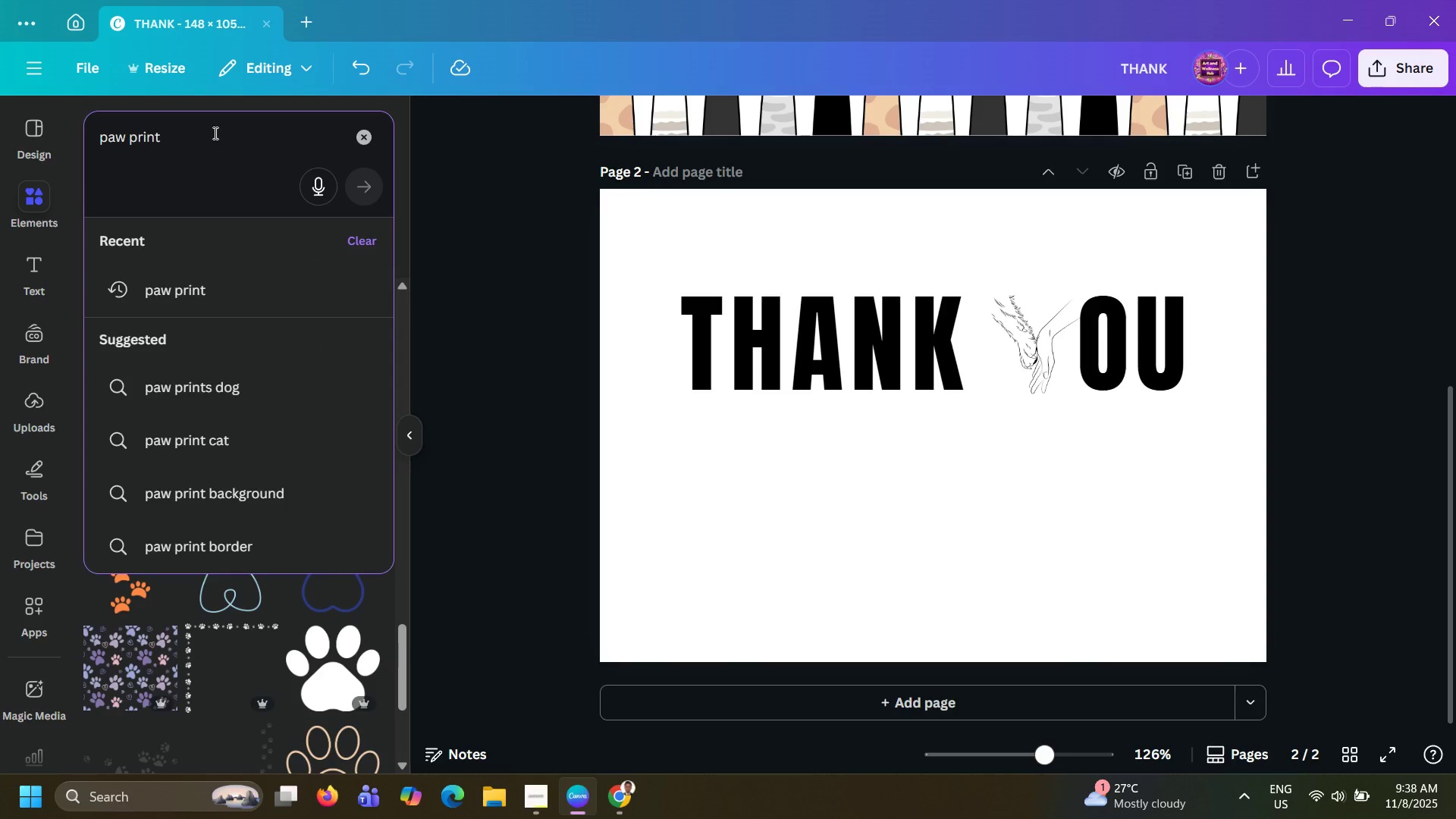 
type( border)
 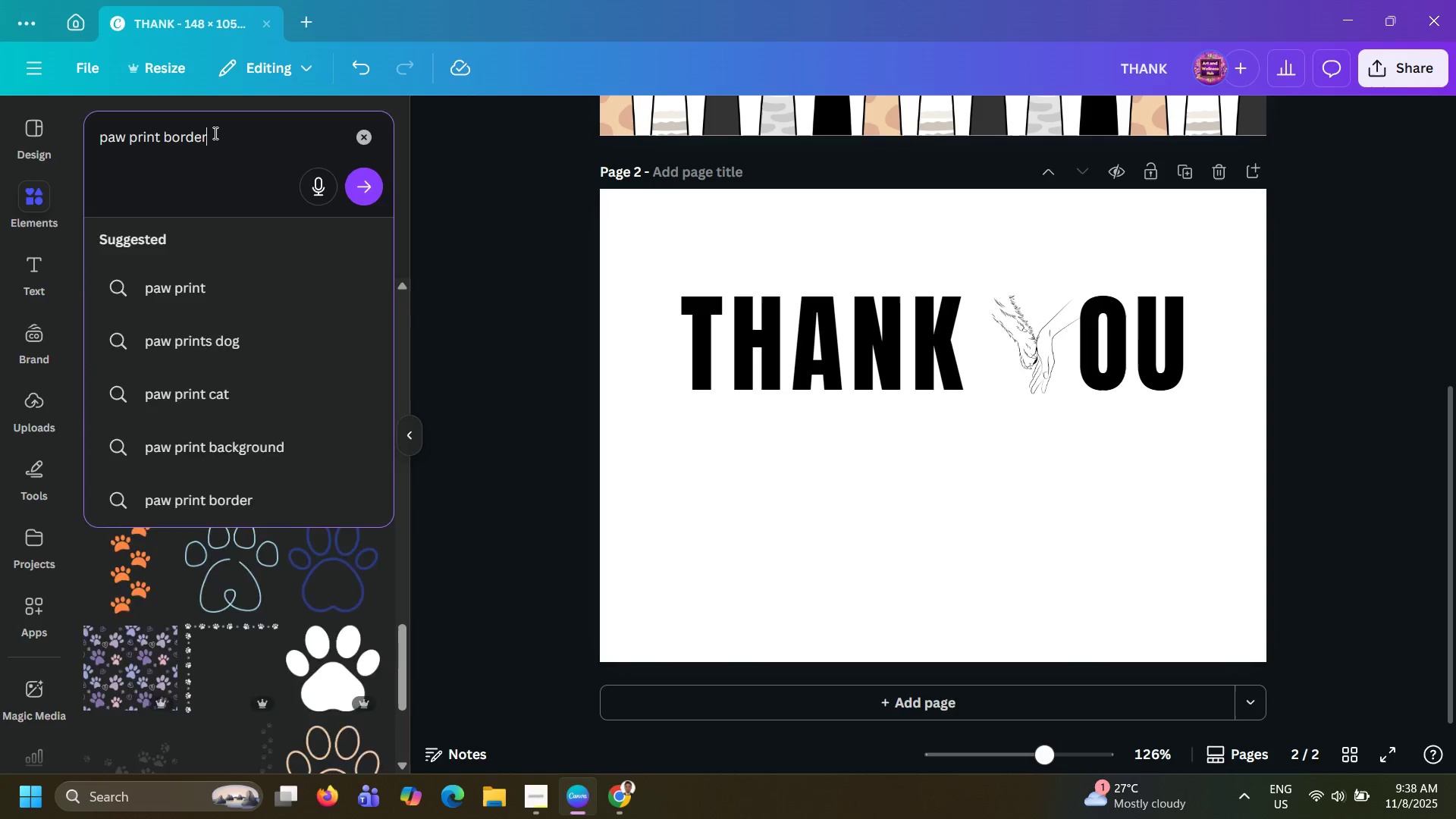 
key(Enter)
 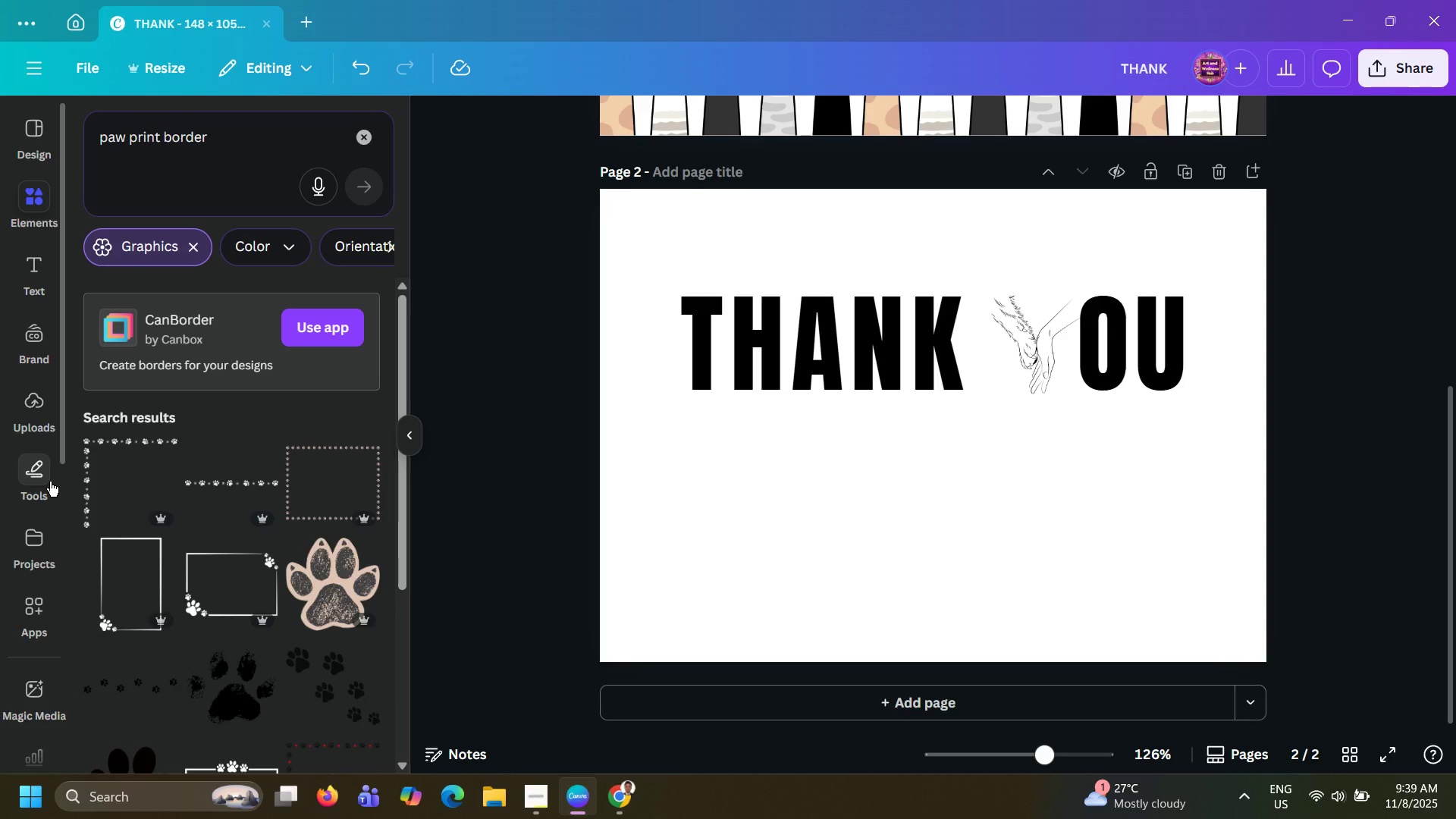 
wait(29.83)
 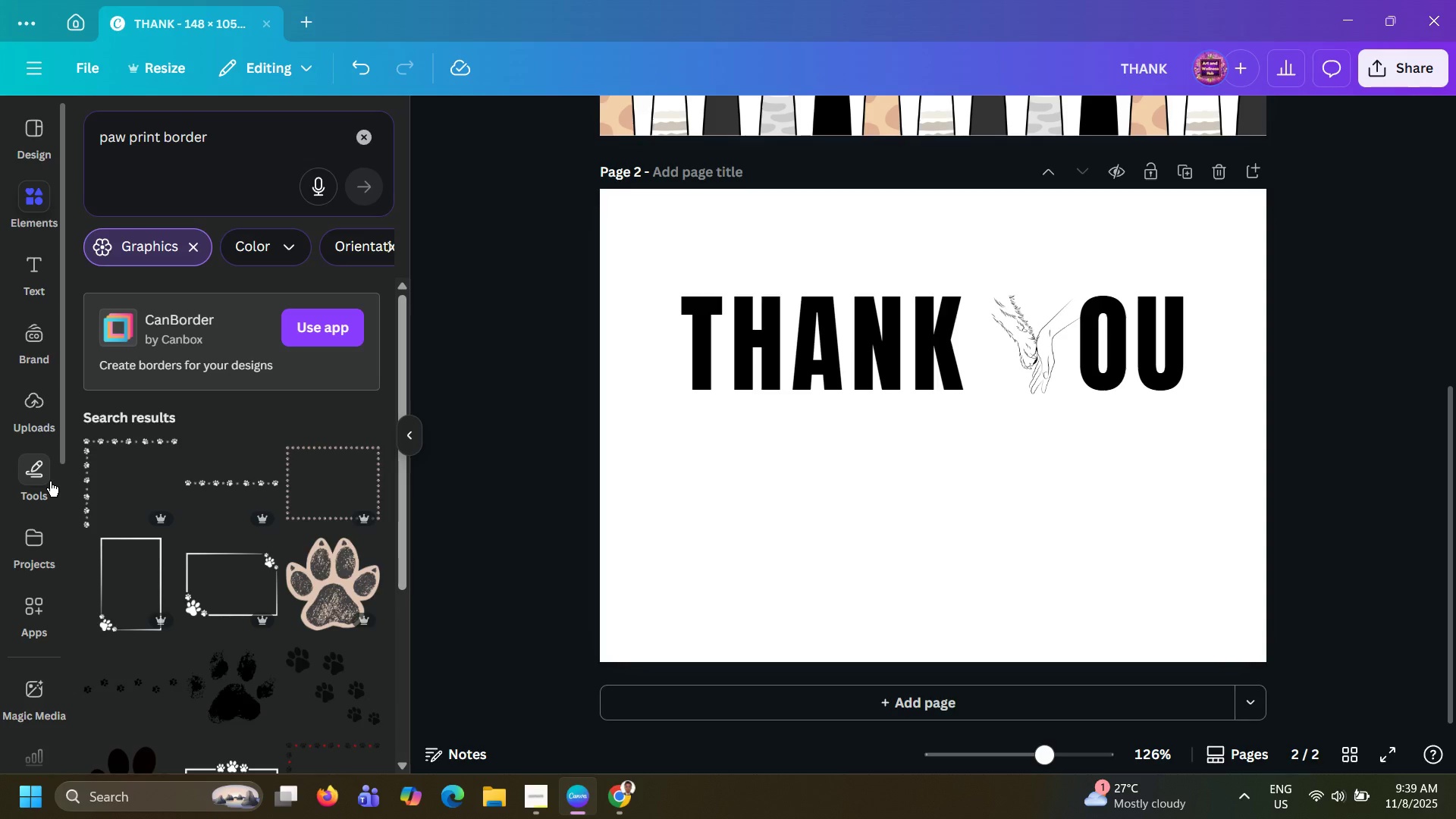 
scroll: coordinate [543, 335], scroll_direction: down, amount: 2.0
 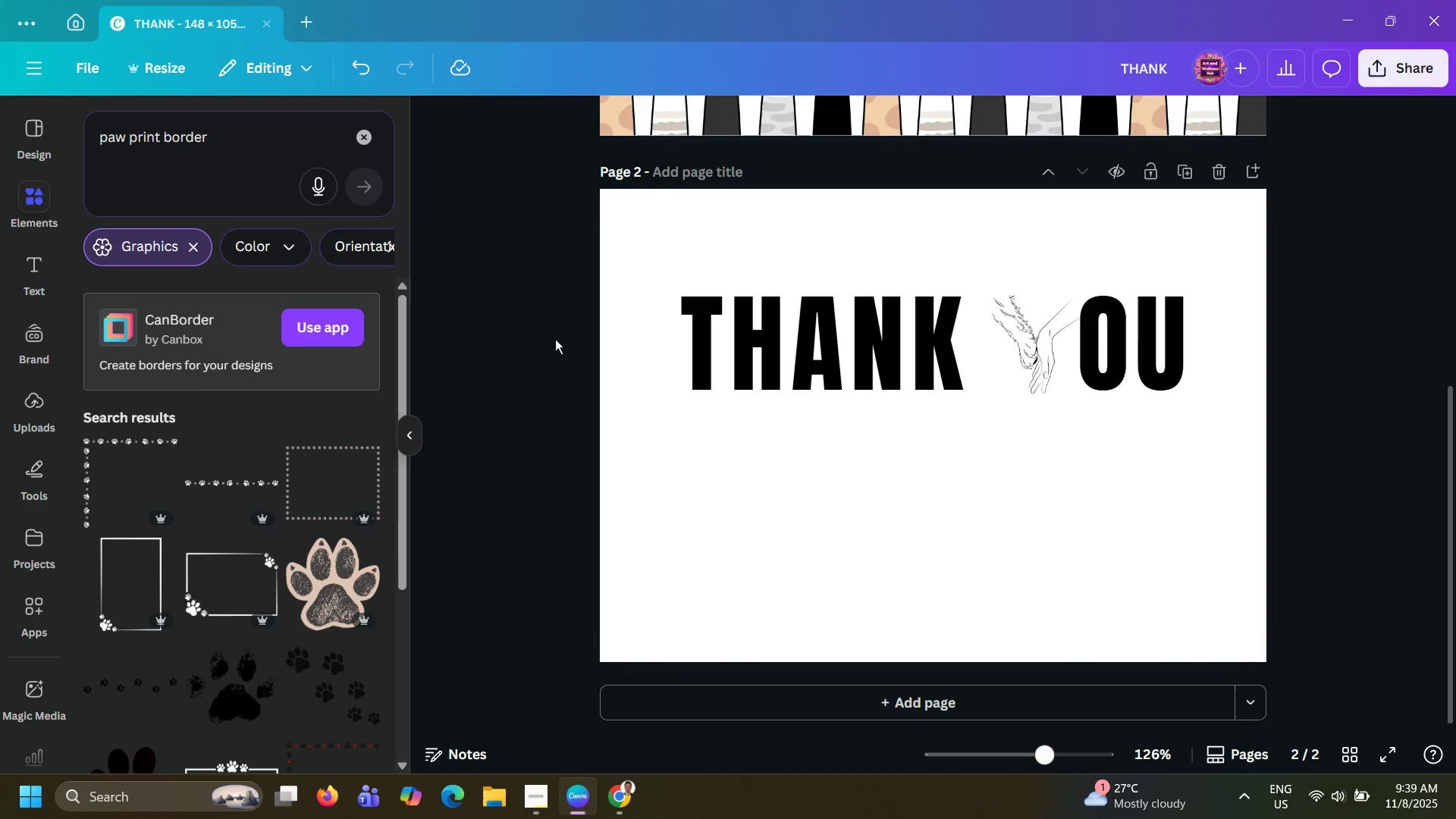 
wait(6.21)
 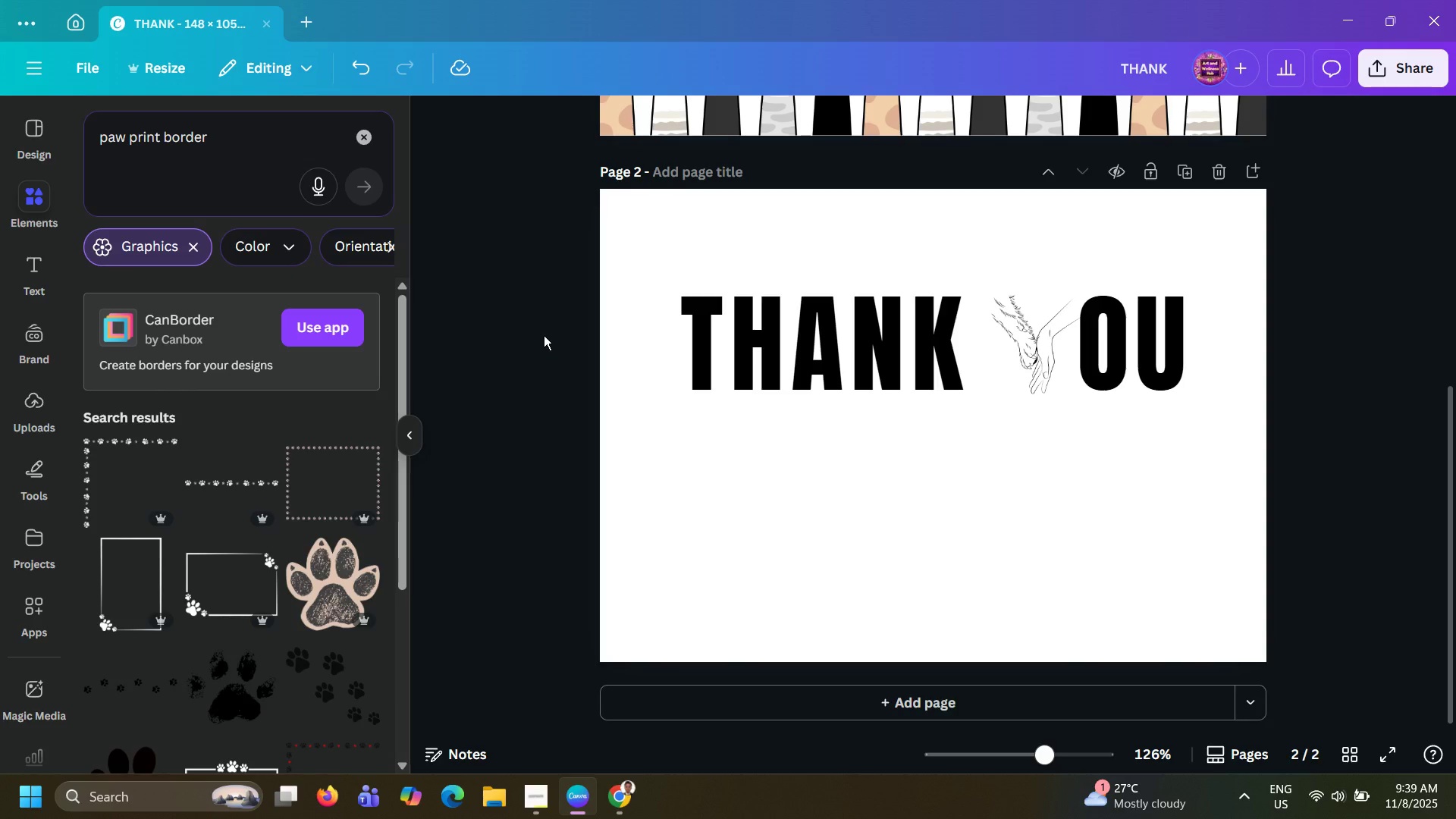 
double_click([282, 146])
 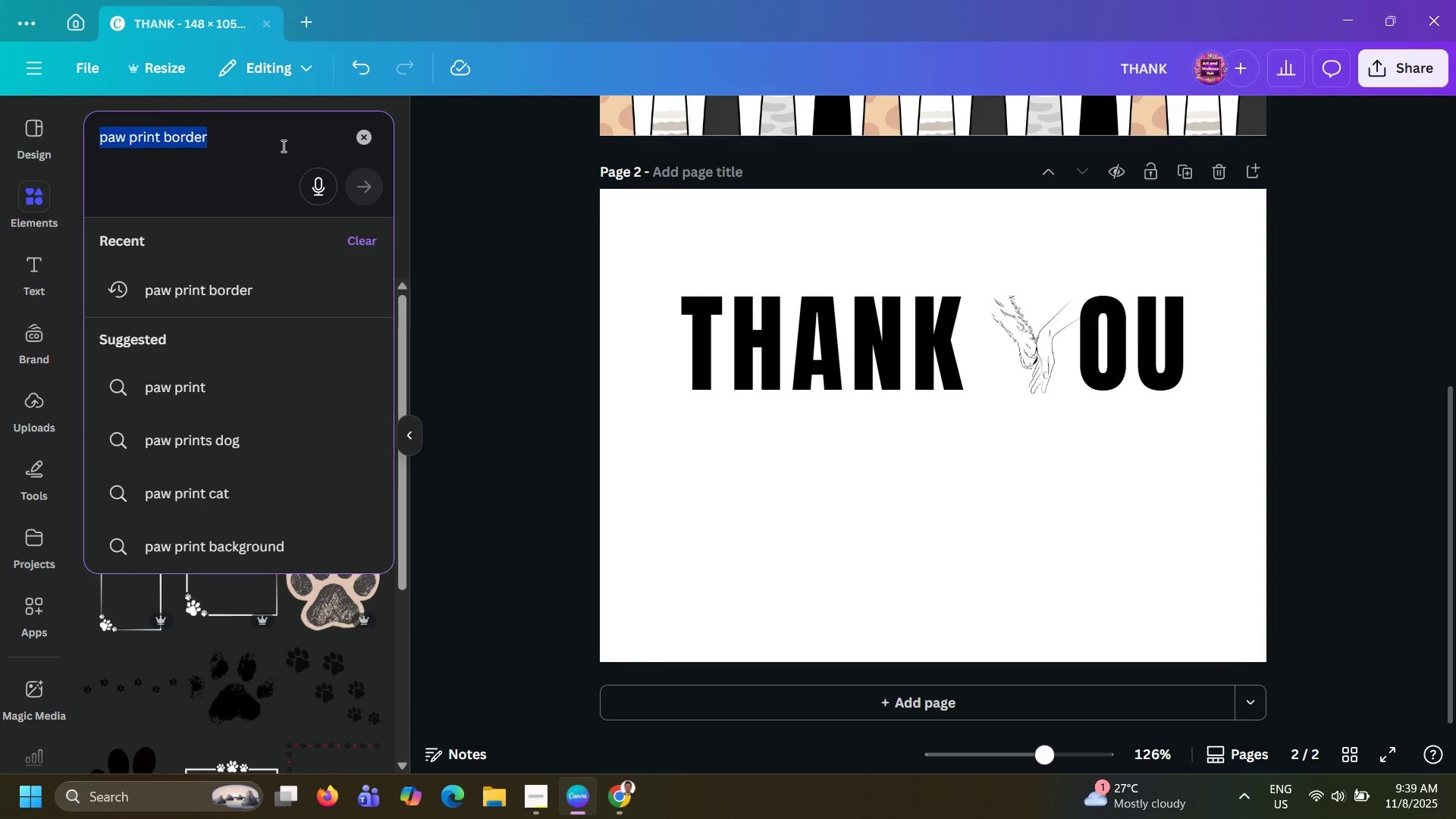 
triple_click([282, 146])
 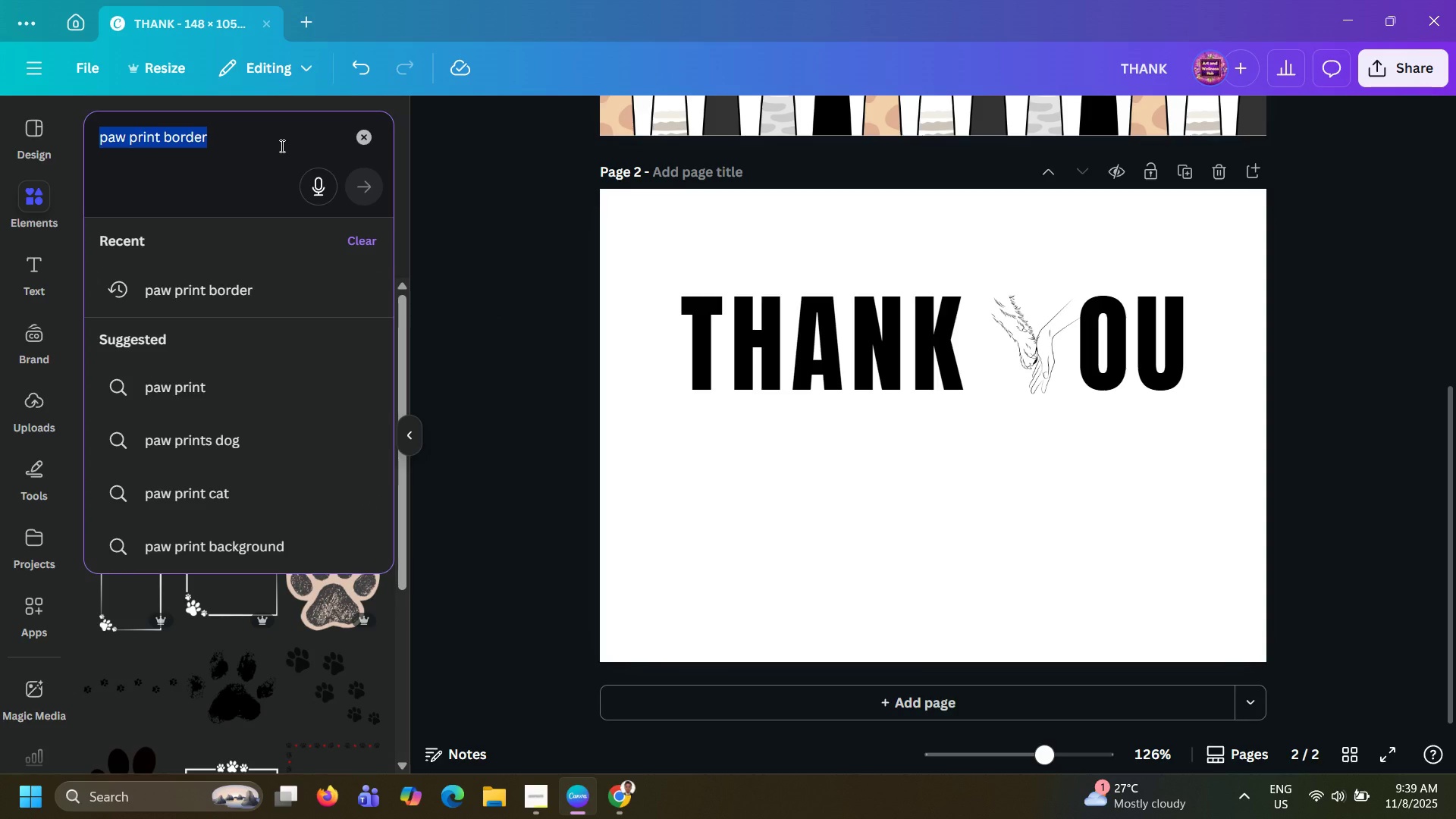 
type(dogs and cats)
 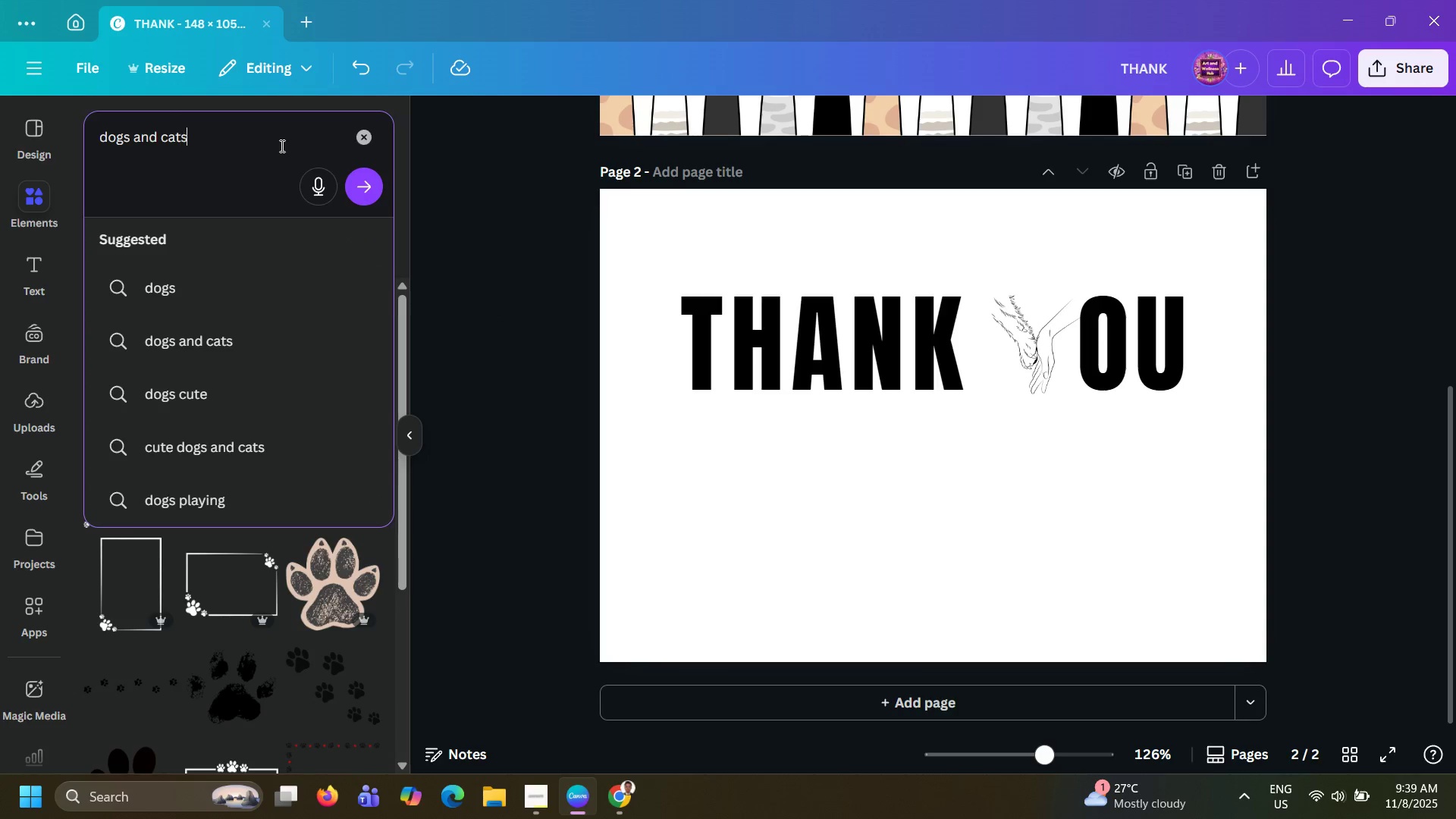 
key(Enter)
 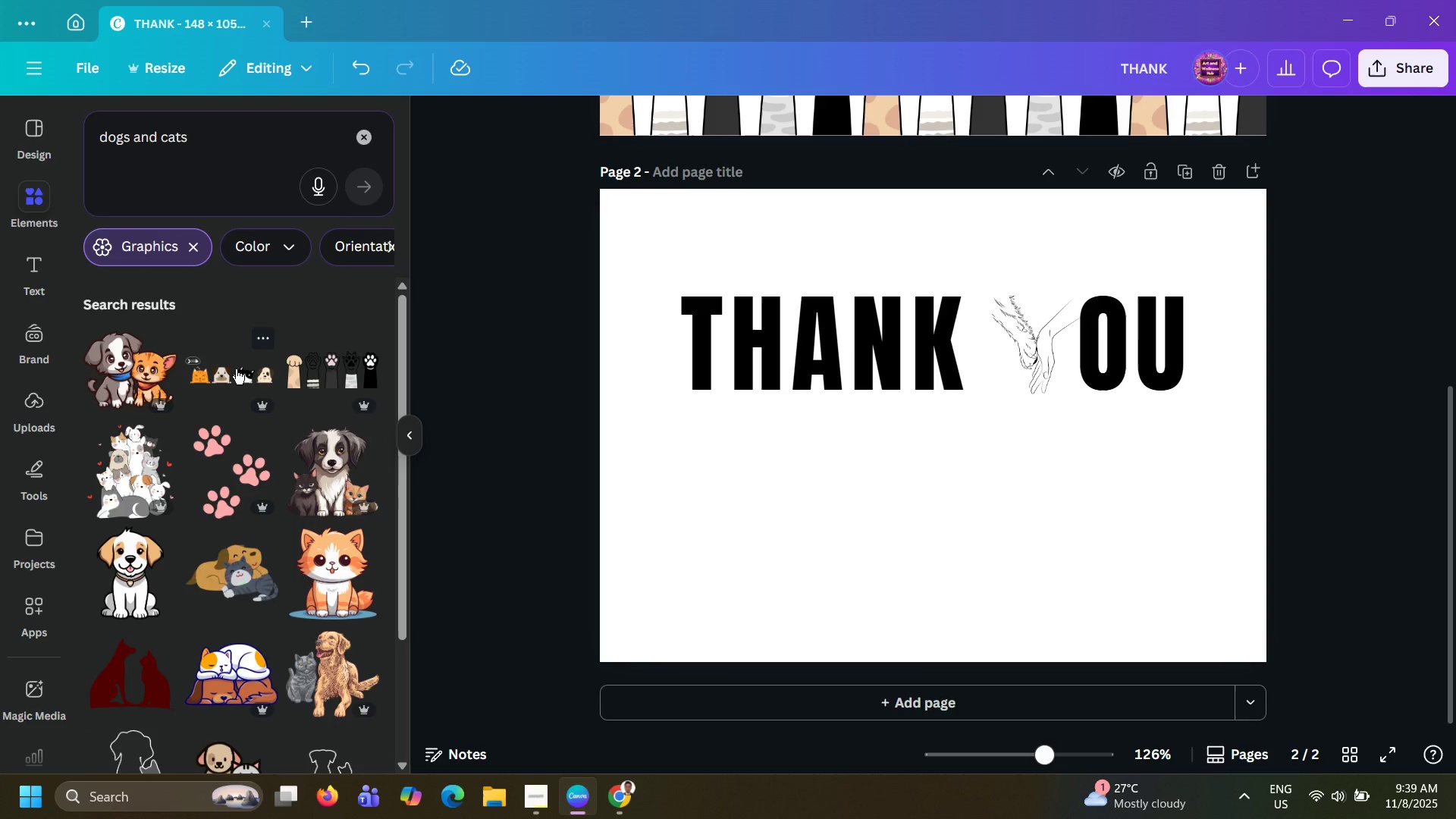 
wait(5.6)
 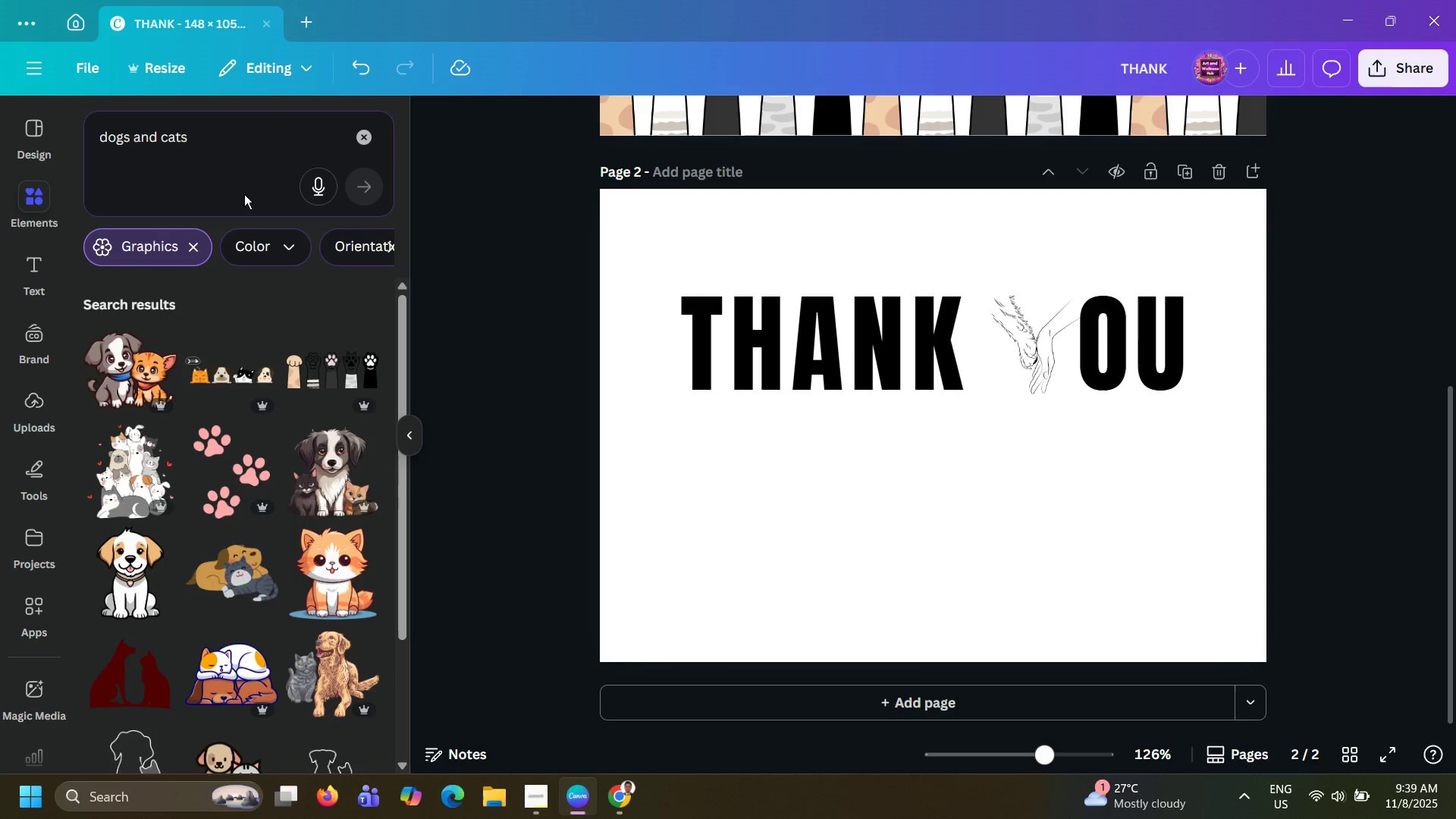 
left_click([236, 369])
 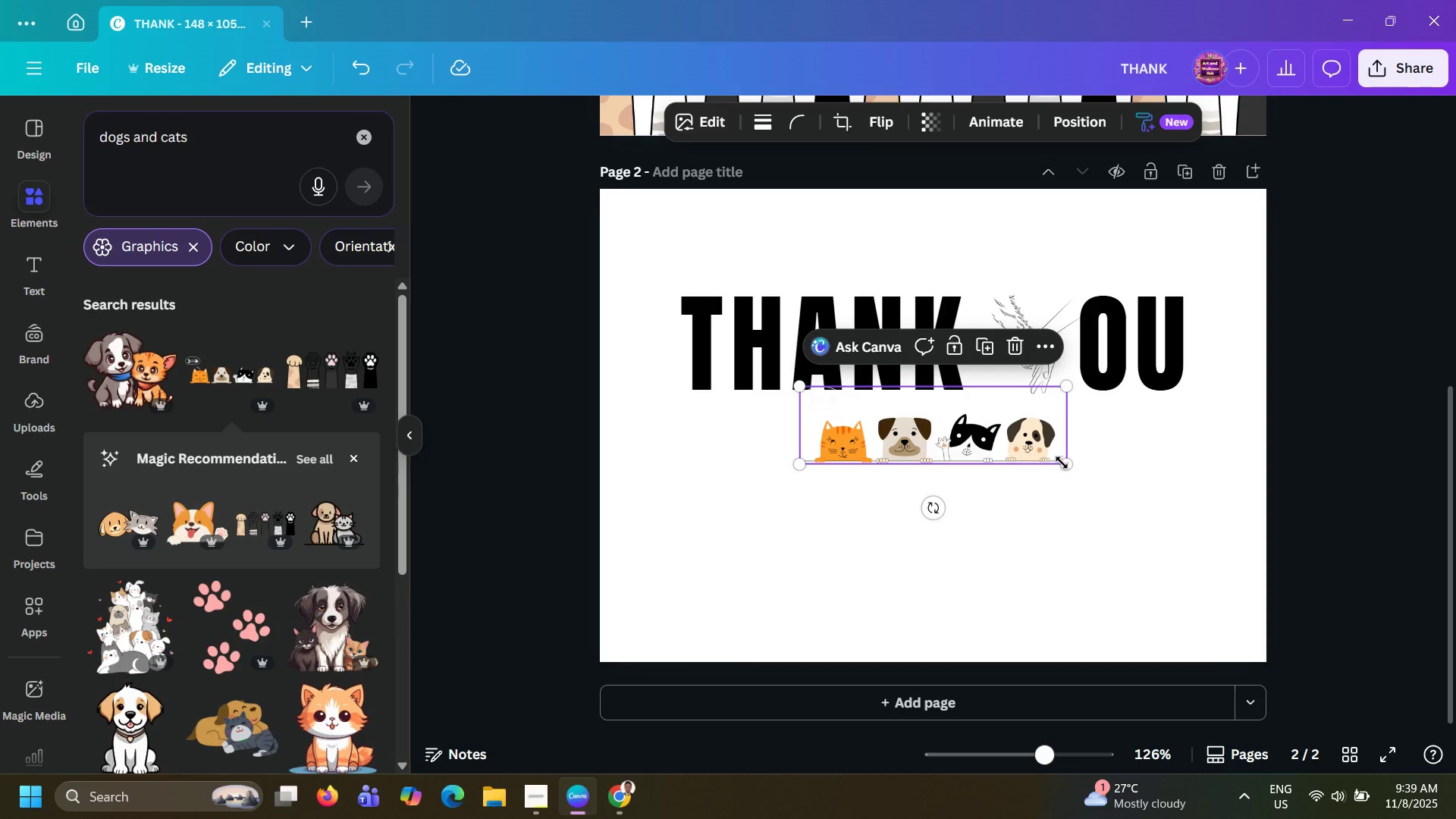 
left_click_drag(start_coordinate=[1062, 463], to_coordinate=[1172, 466])
 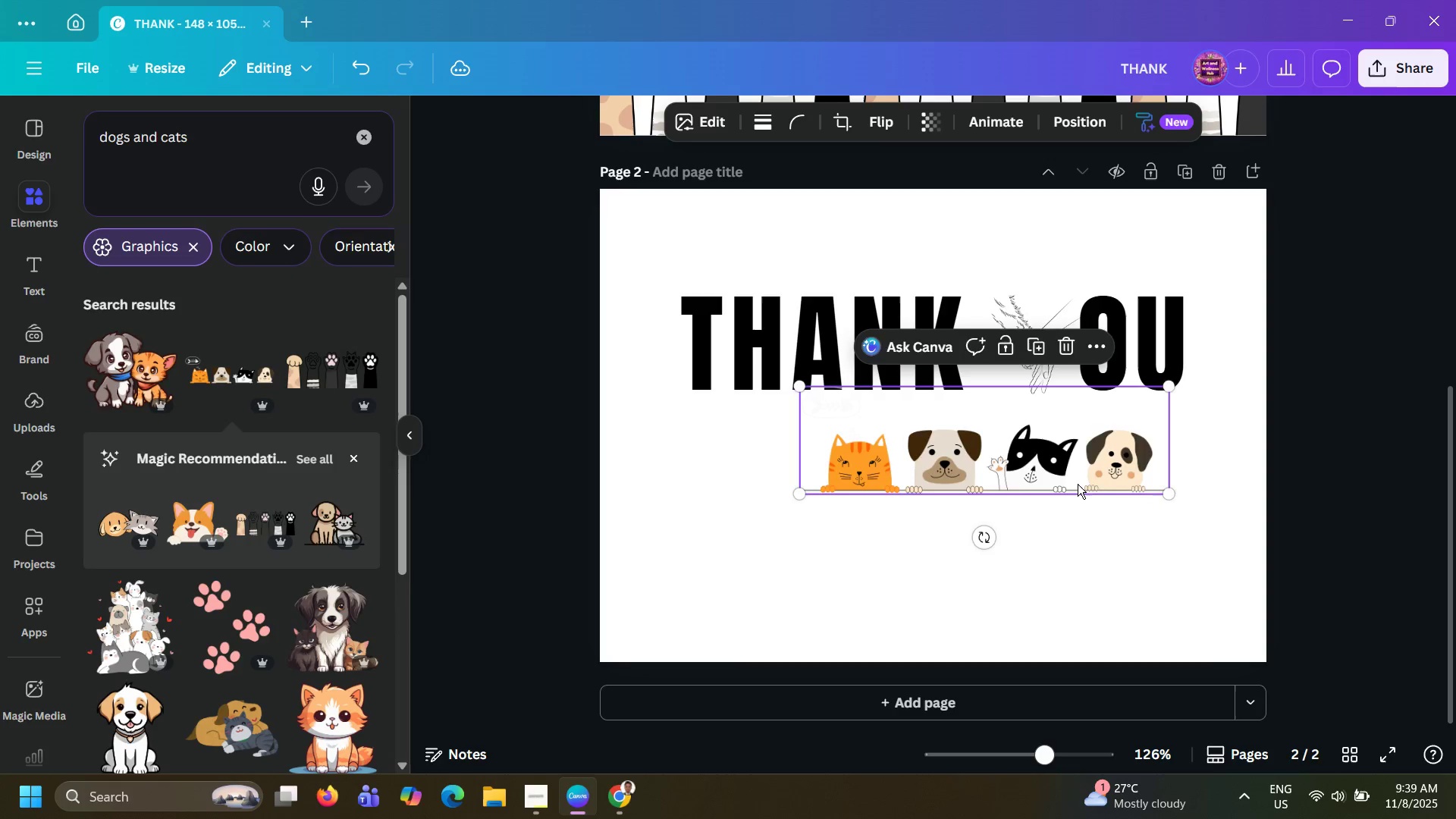 
left_click_drag(start_coordinate=[1078, 484], to_coordinate=[1029, 284])
 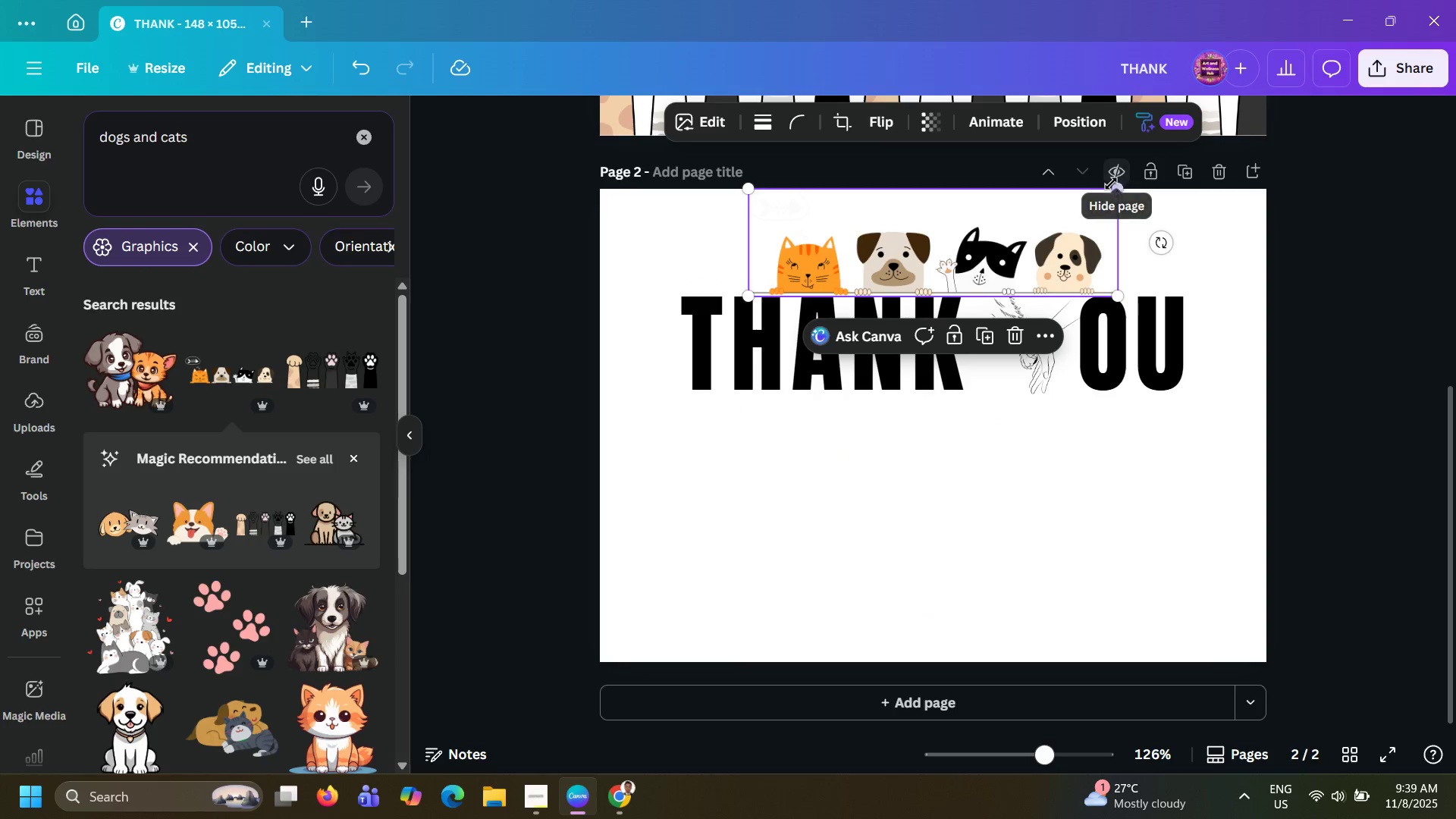 
left_click_drag(start_coordinate=[1114, 194], to_coordinate=[1097, 215])
 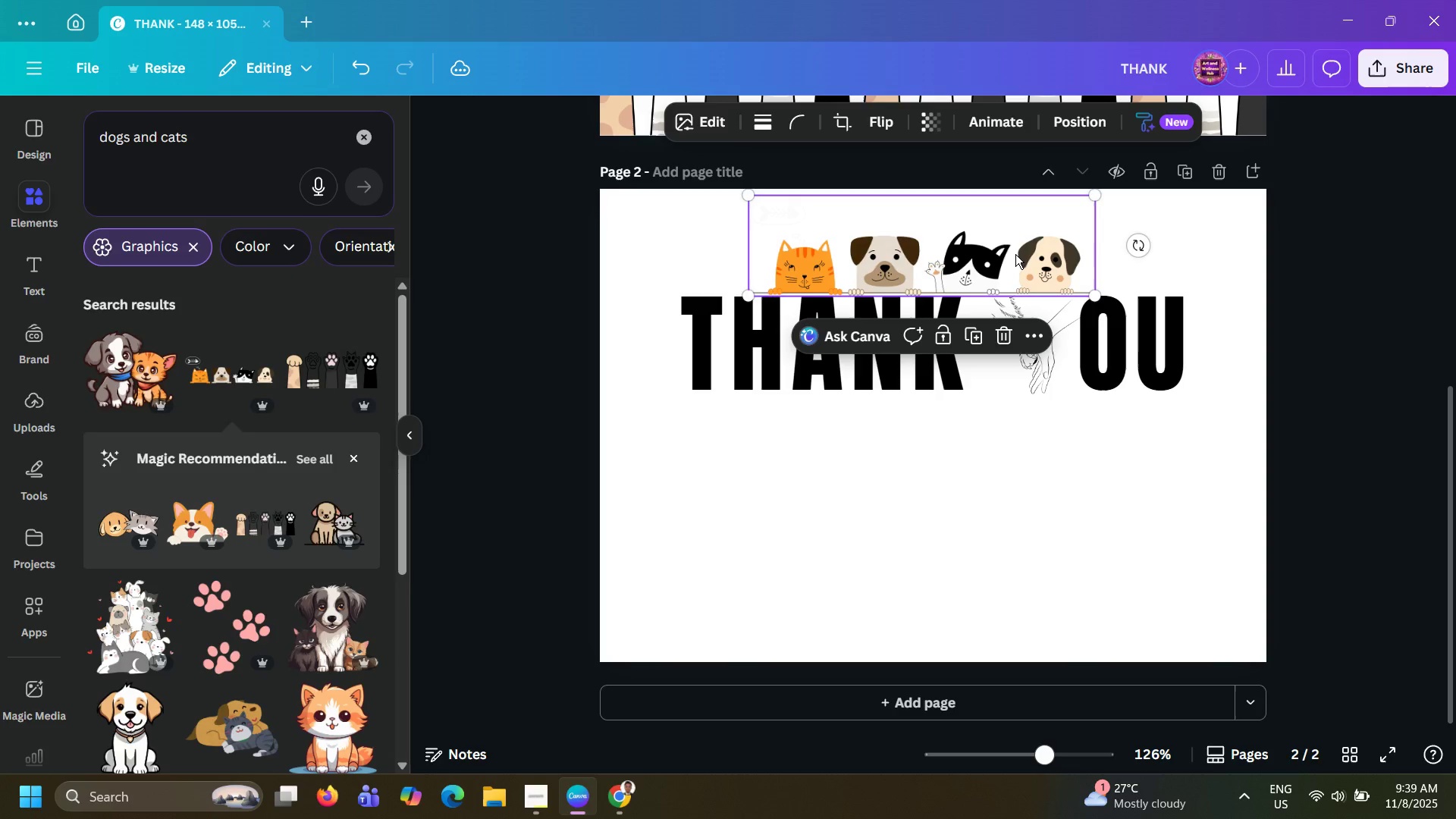 
left_click_drag(start_coordinate=[1015, 254], to_coordinate=[1031, 259])
 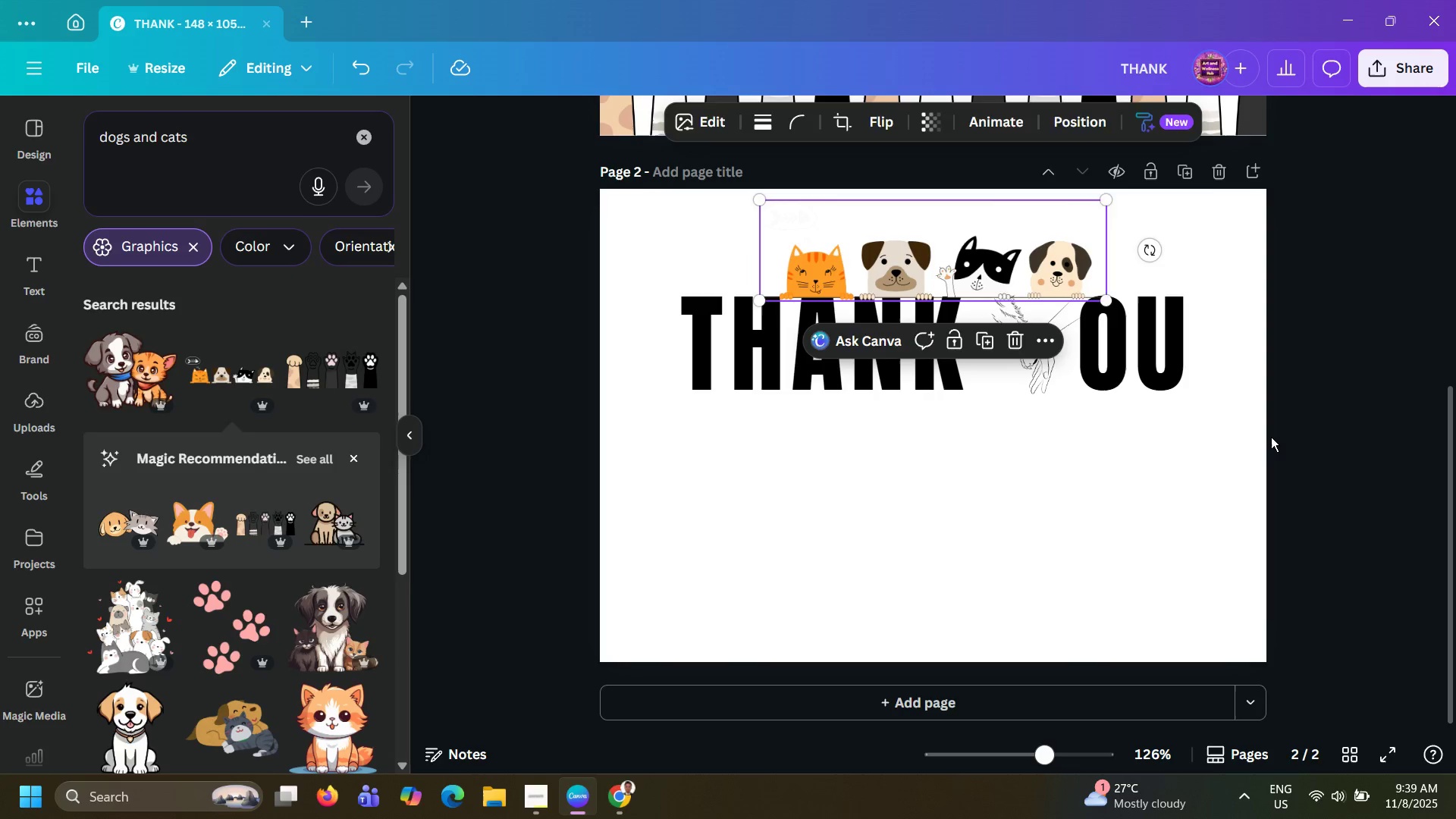 
left_click([1271, 437])
 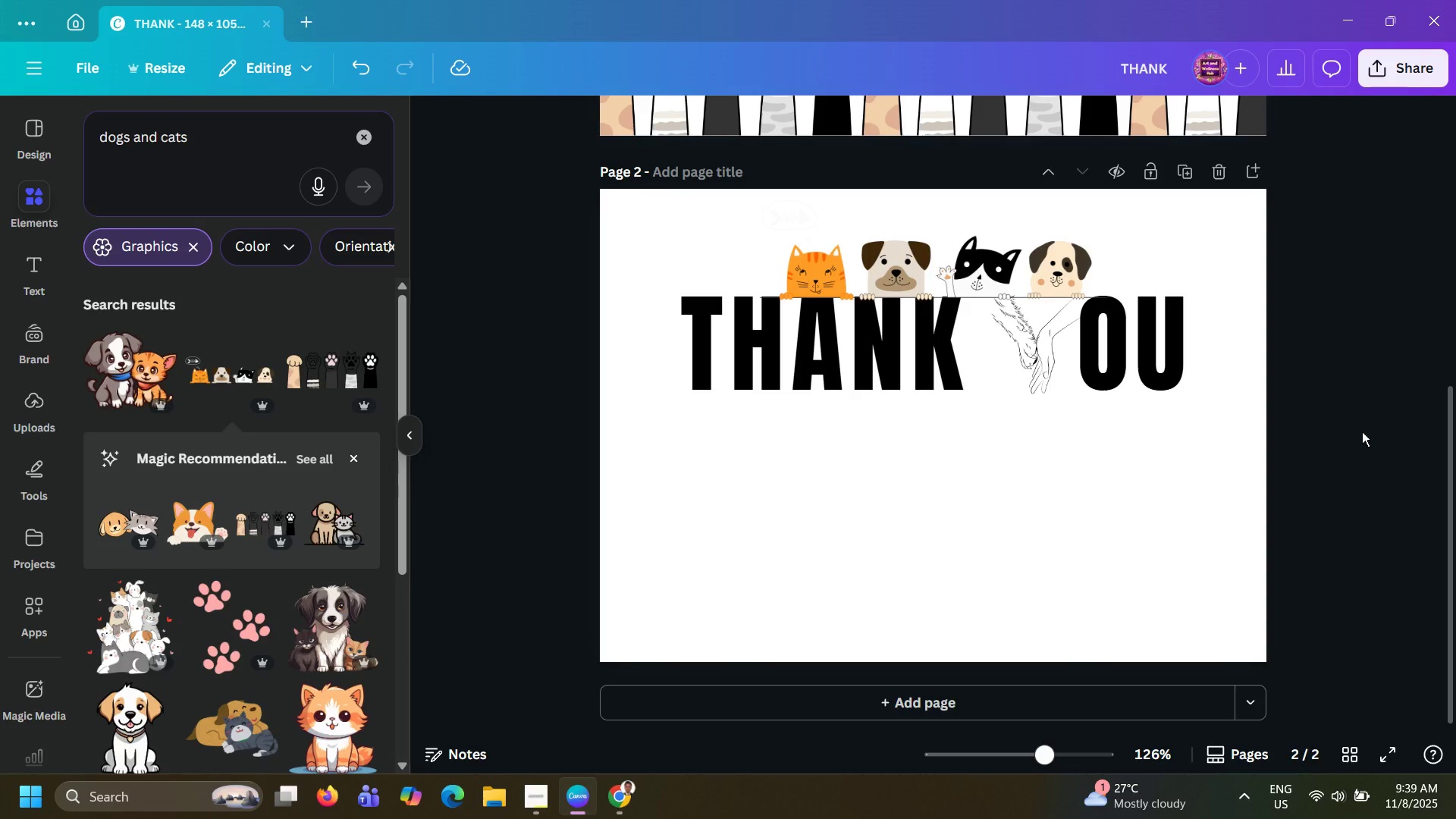 
wait(8.63)
 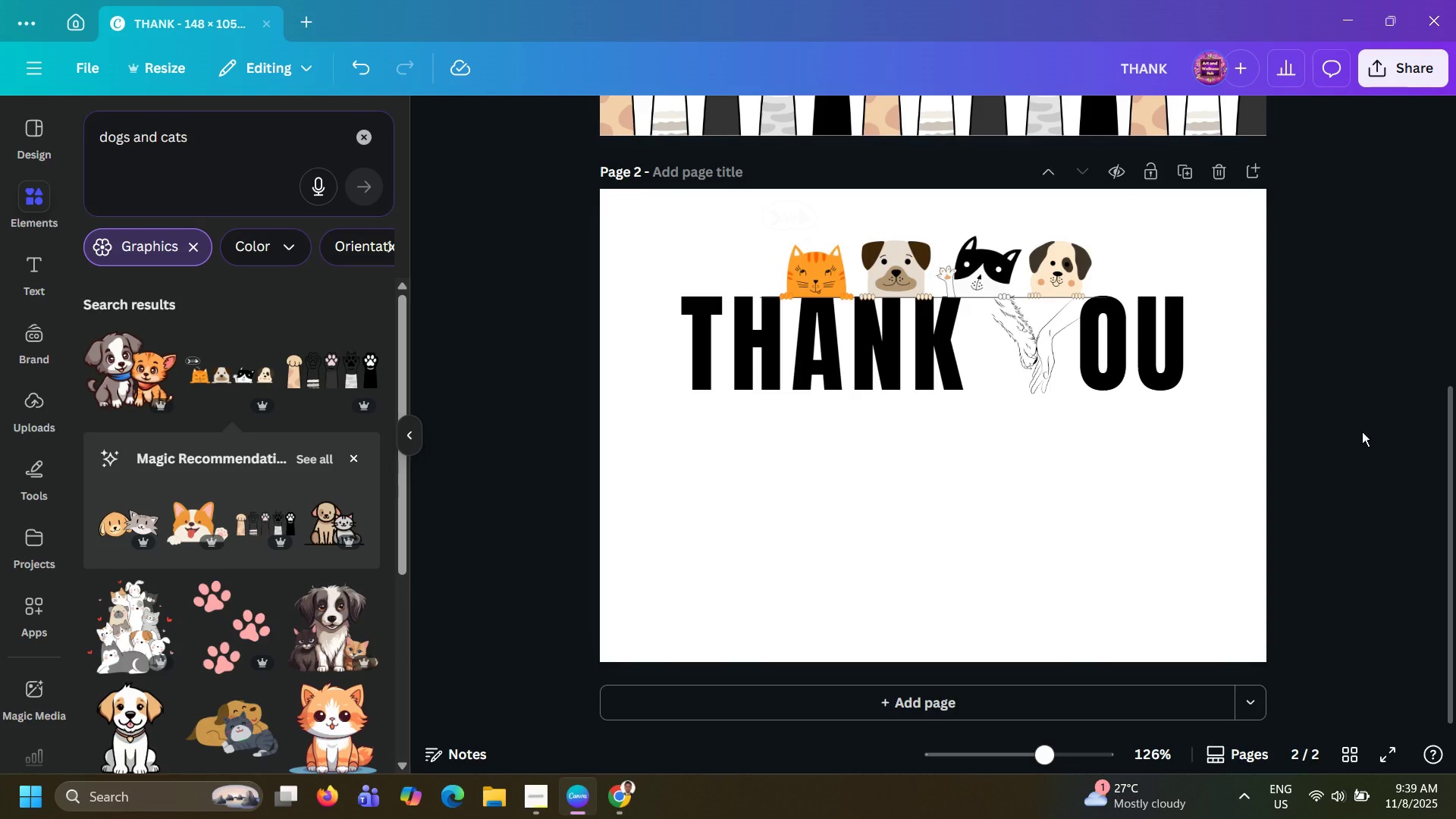 
left_click([458, 447])
 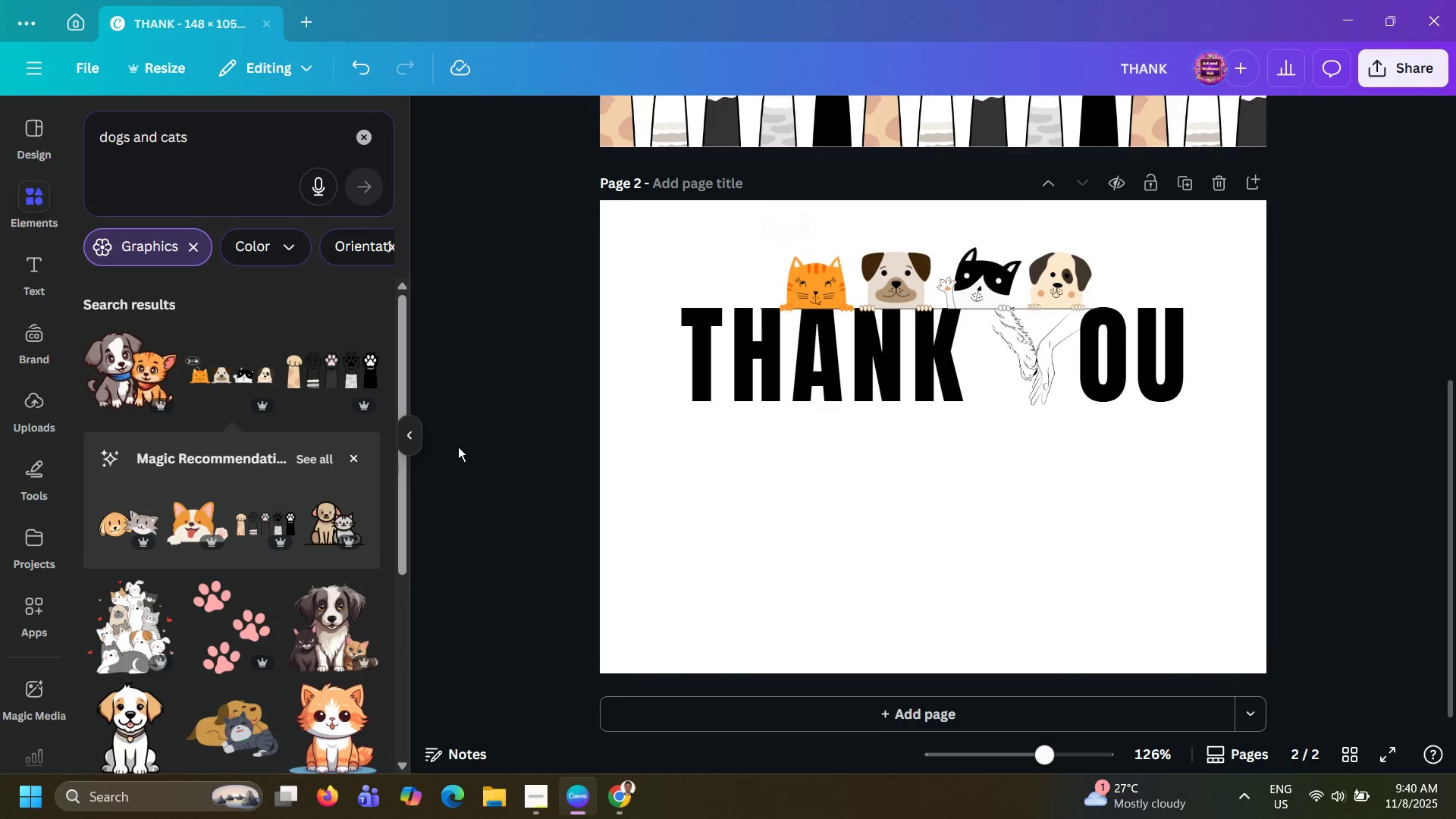 
scroll: coordinate [458, 447], scroll_direction: up, amount: 12.0
 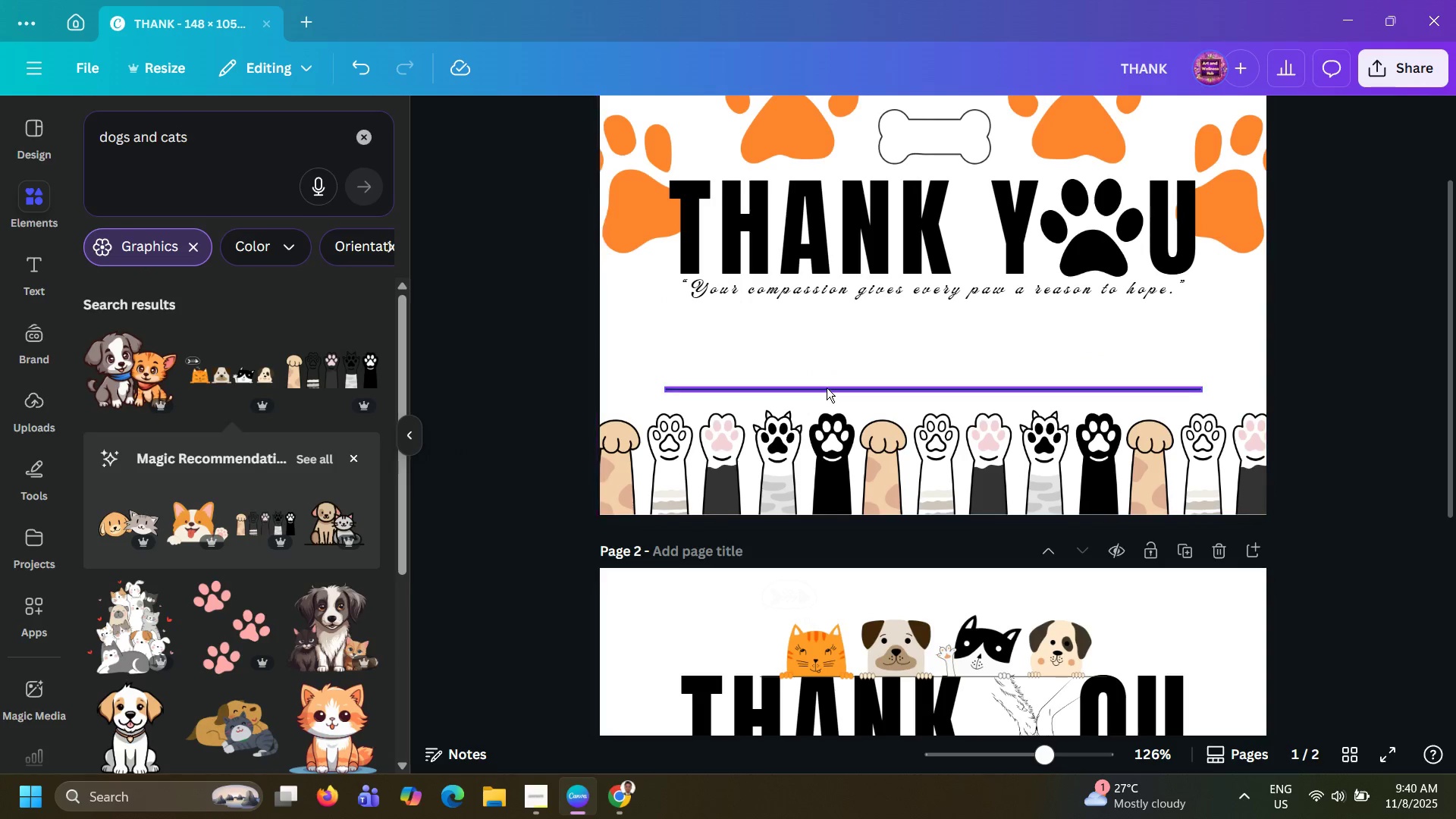 
left_click([827, 388])
 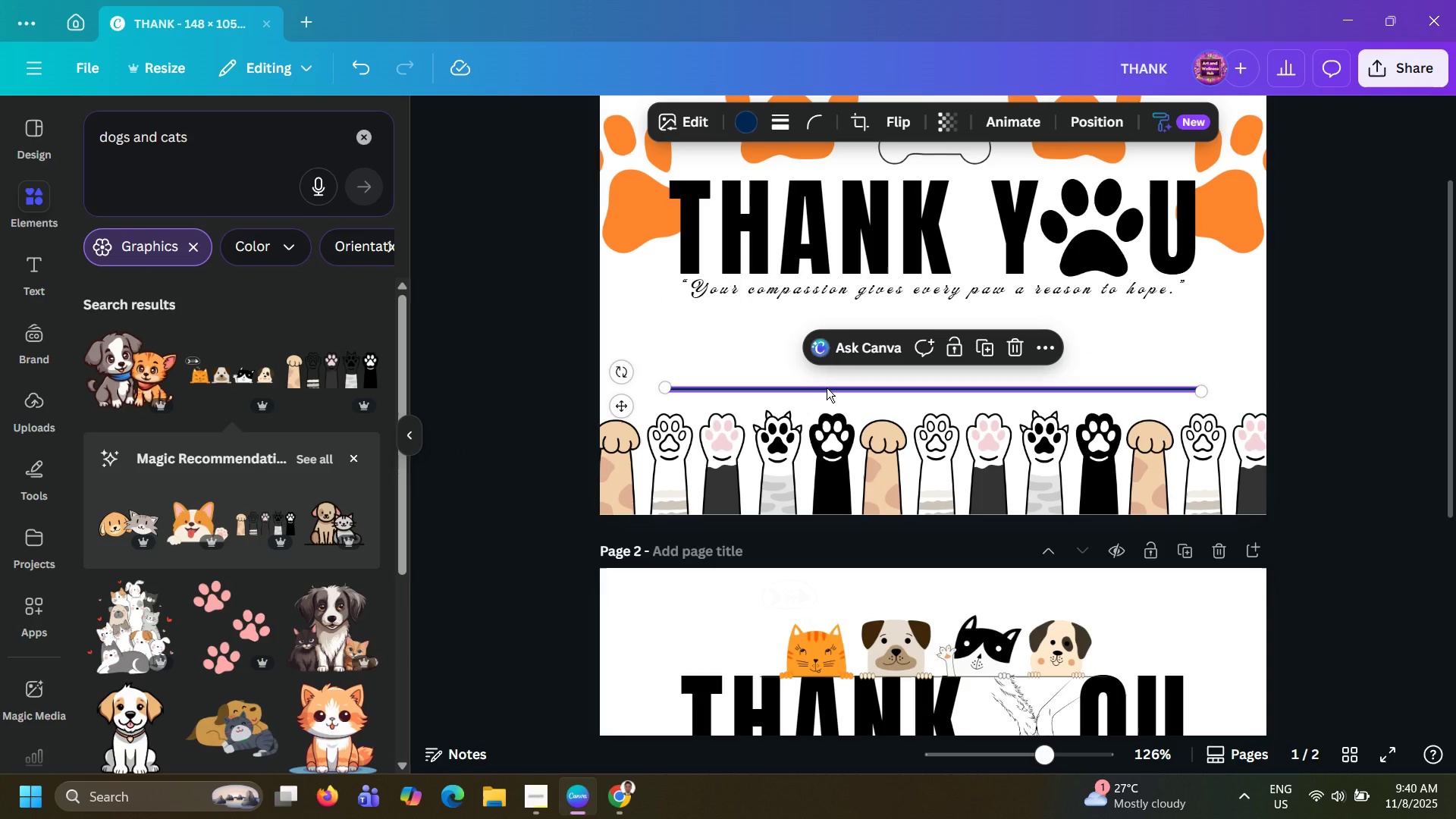 
key(Control+ControlLeft)
 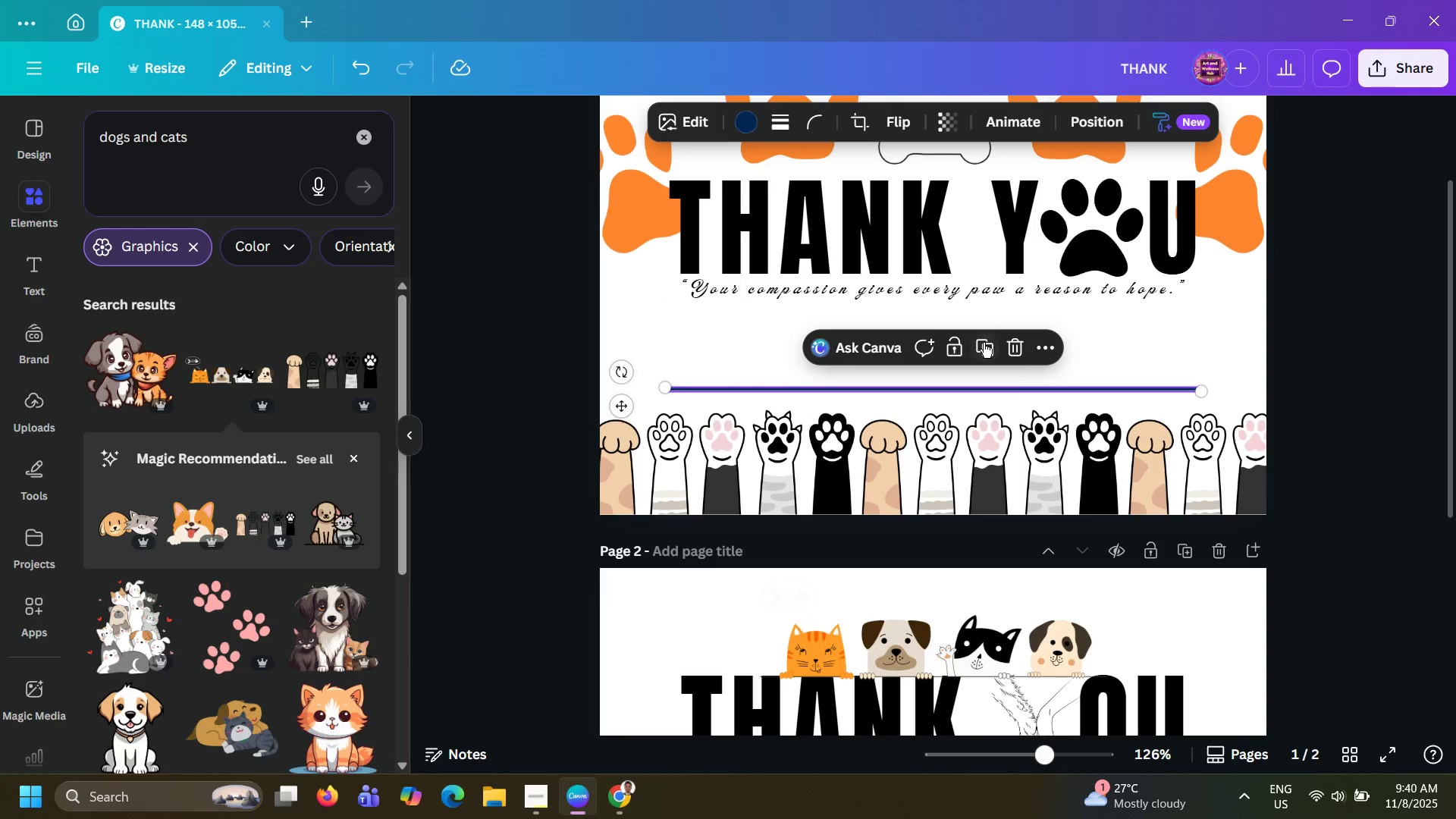 
left_click([984, 343])
 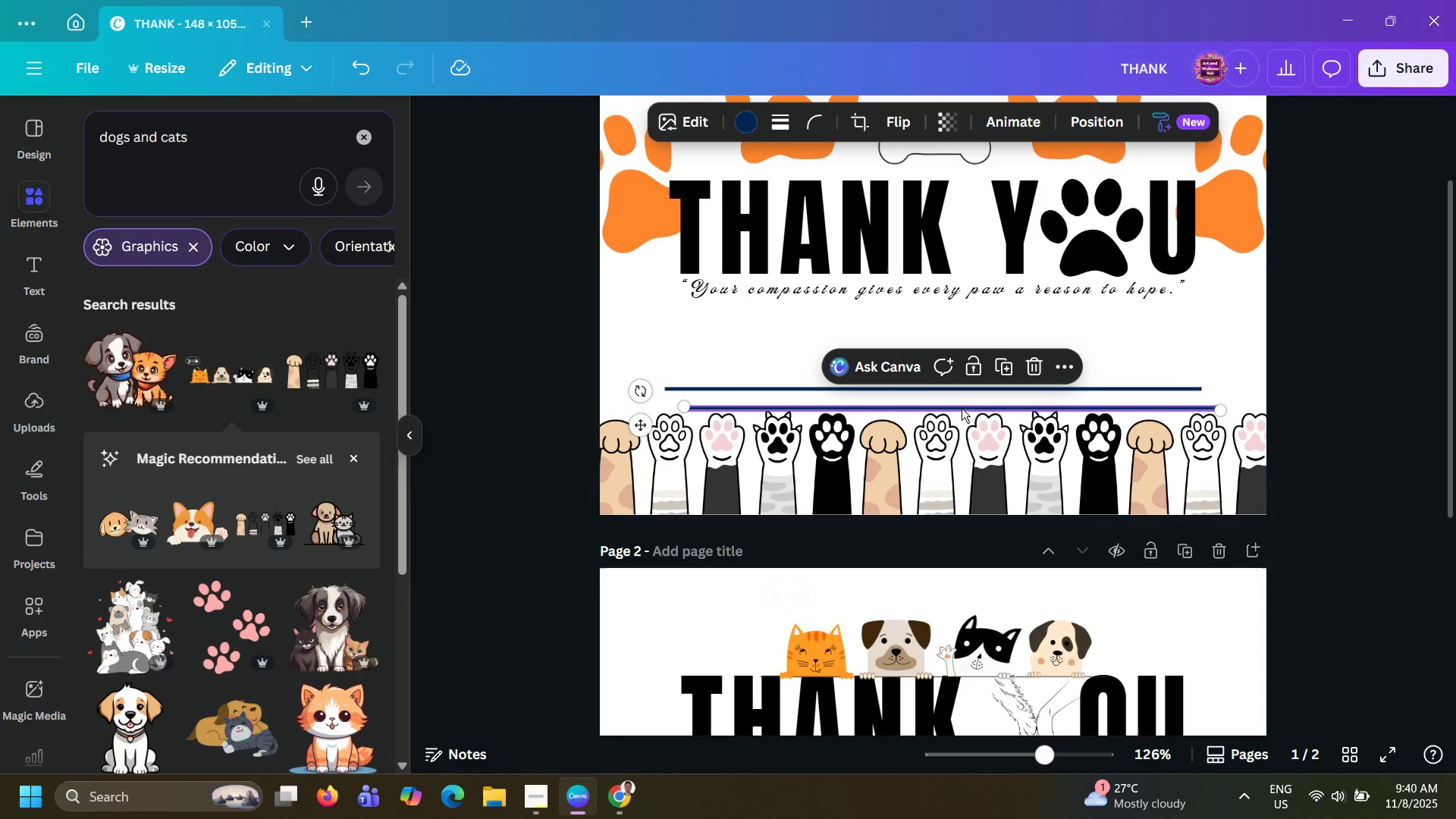 
left_click_drag(start_coordinate=[962, 408], to_coordinate=[966, 714])
 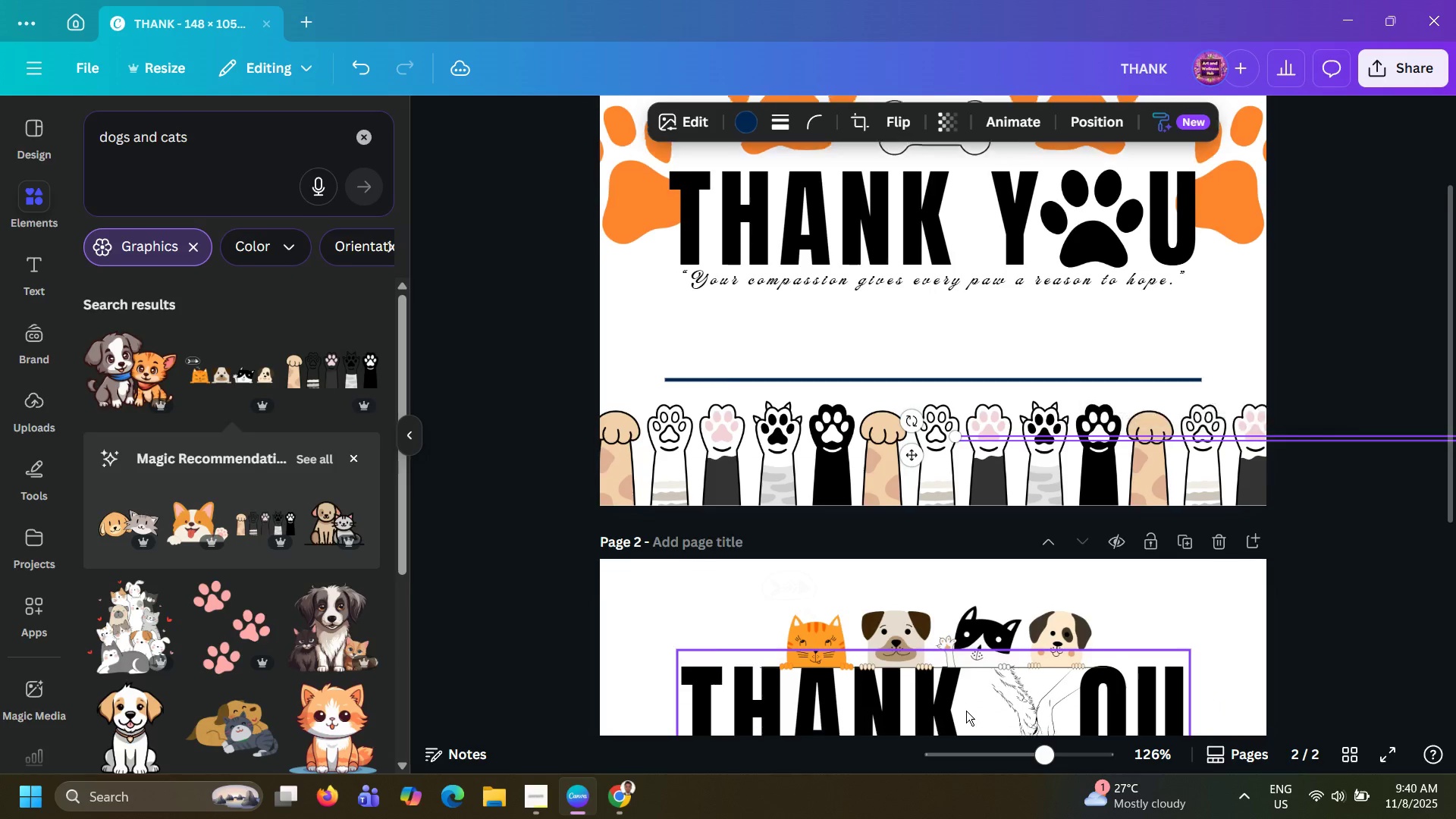 
scroll: coordinate [966, 708], scroll_direction: down, amount: 5.0
 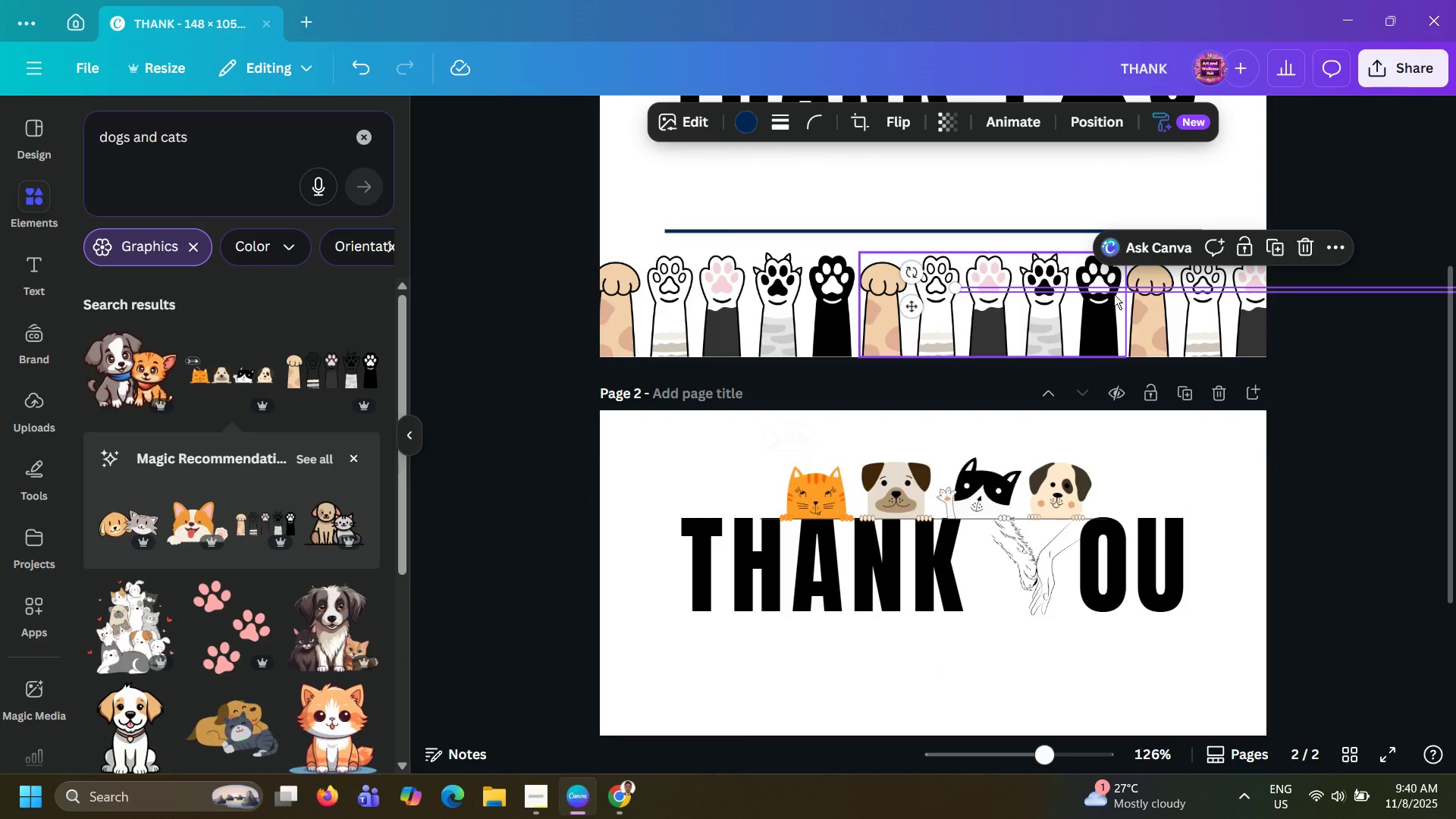 
left_click_drag(start_coordinate=[1160, 289], to_coordinate=[1144, 321])
 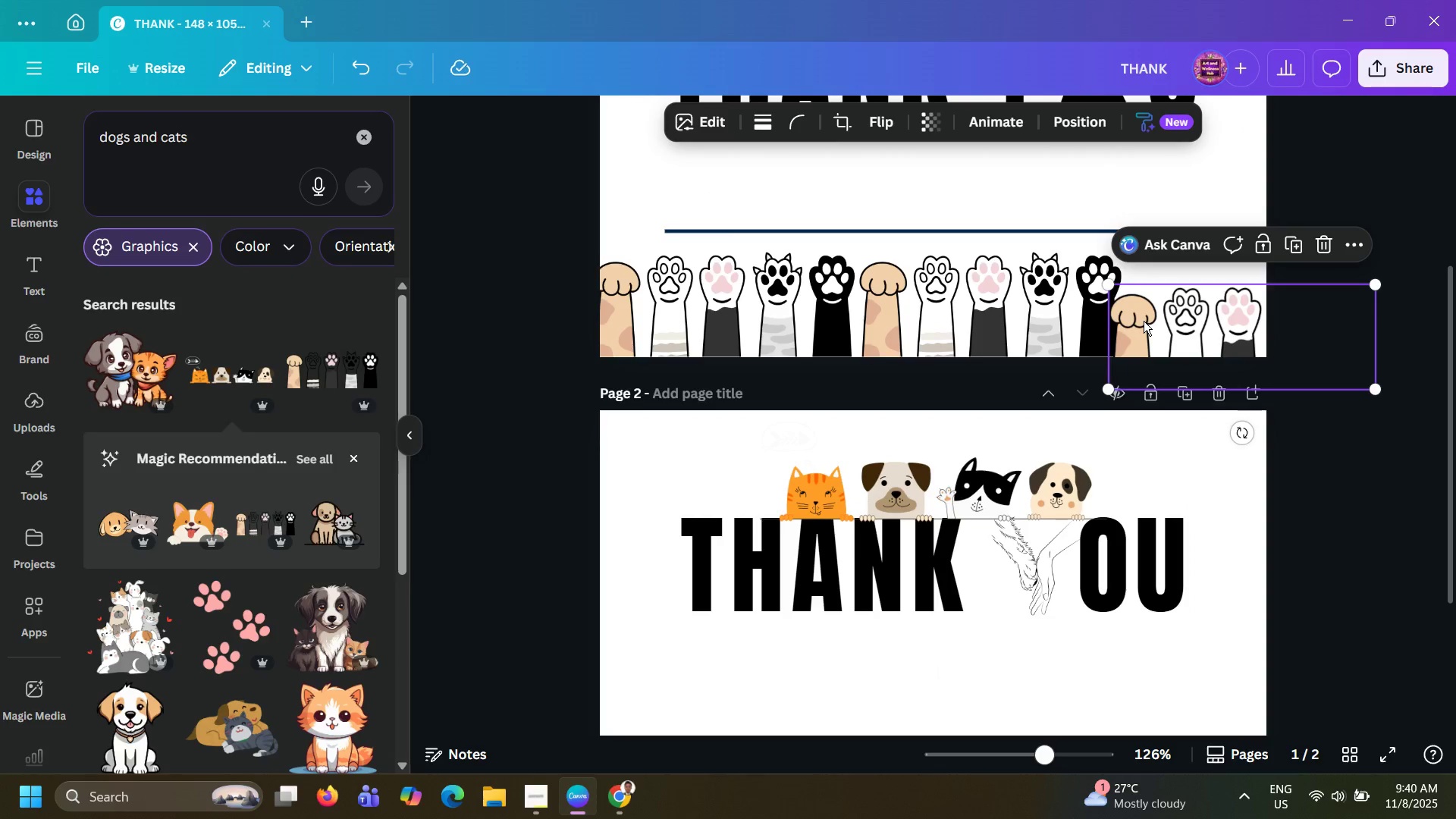 
key(Control+Z)
 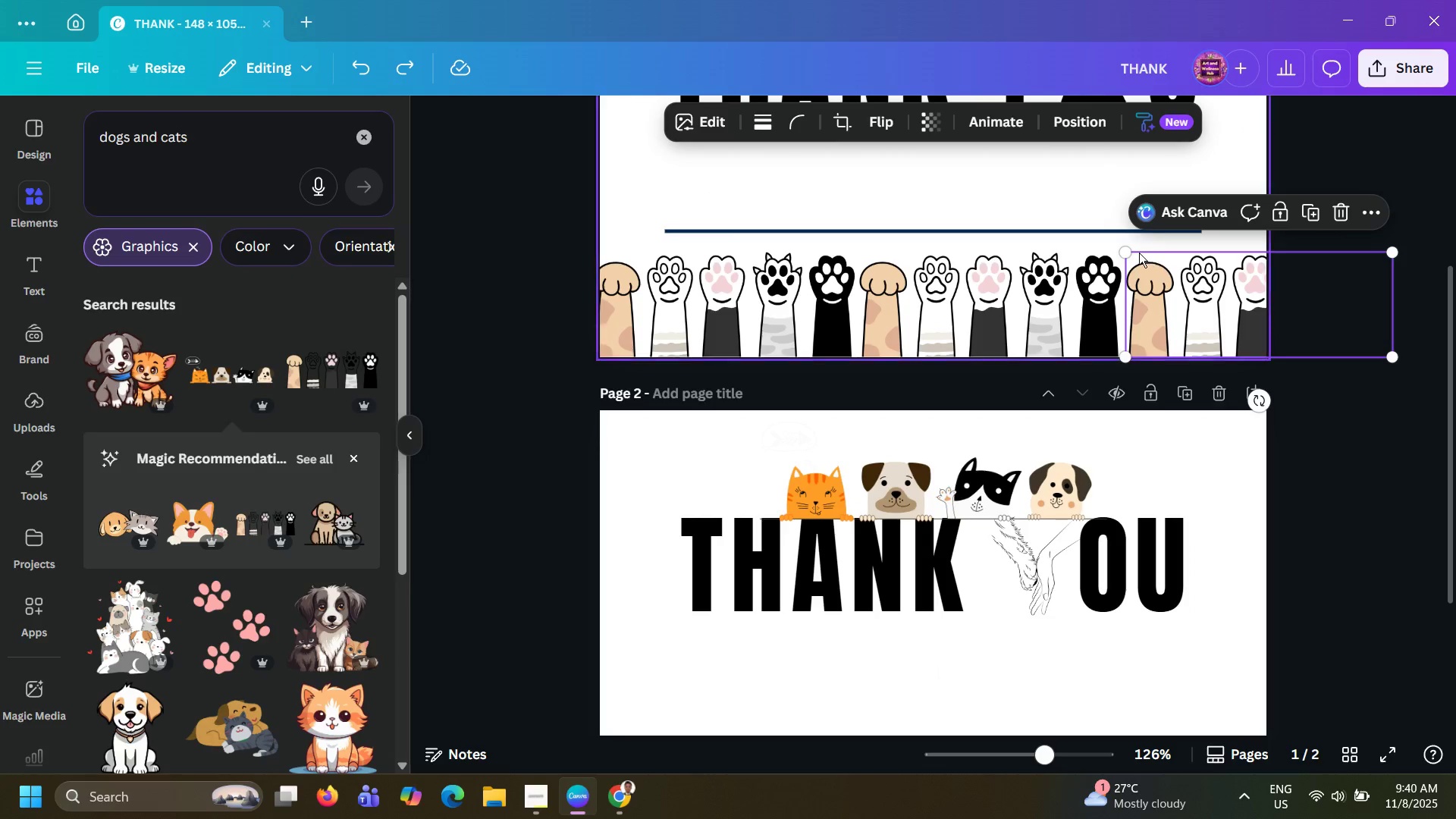 
key(Control+Z)
 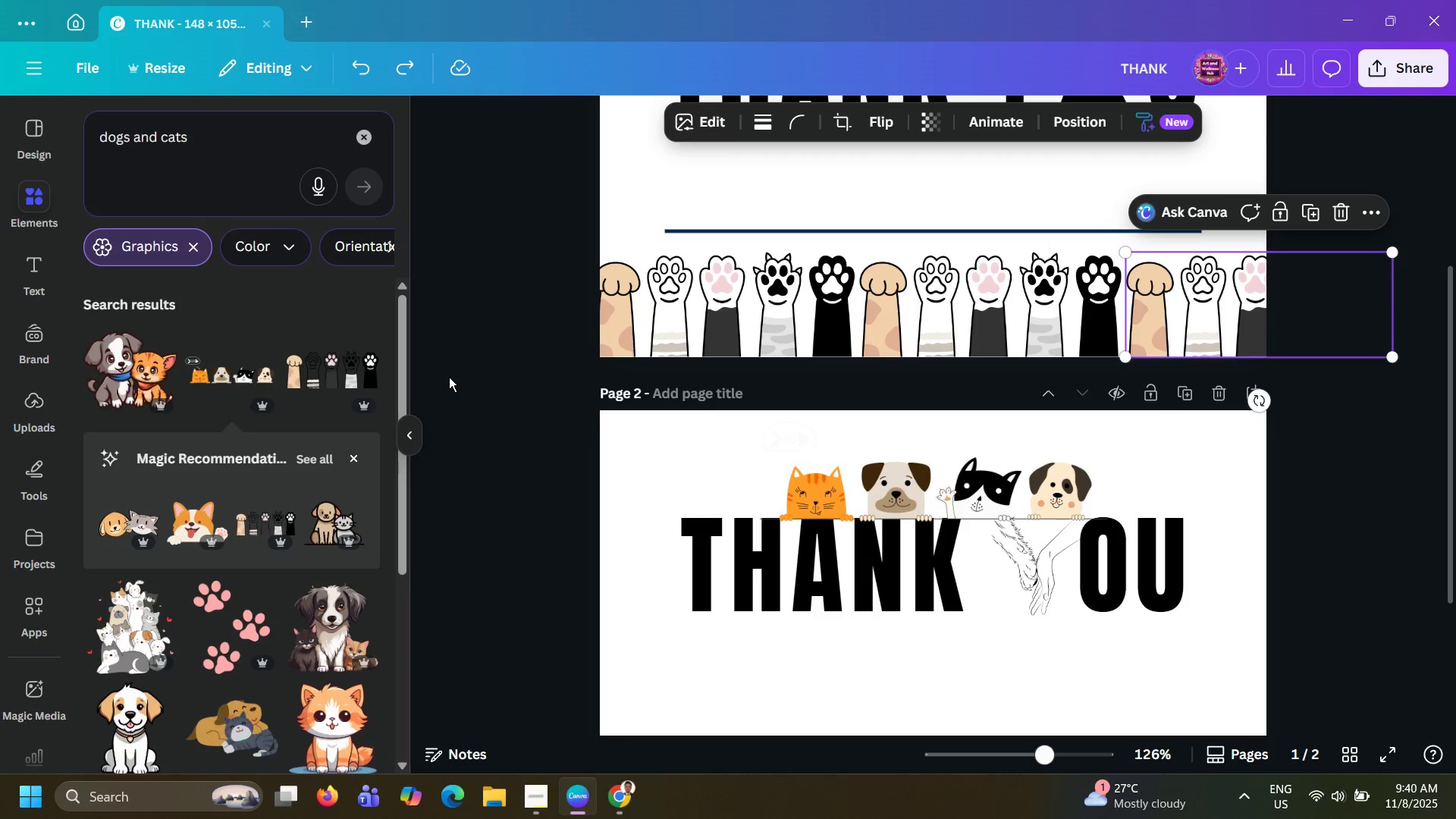 
left_click([530, 359])
 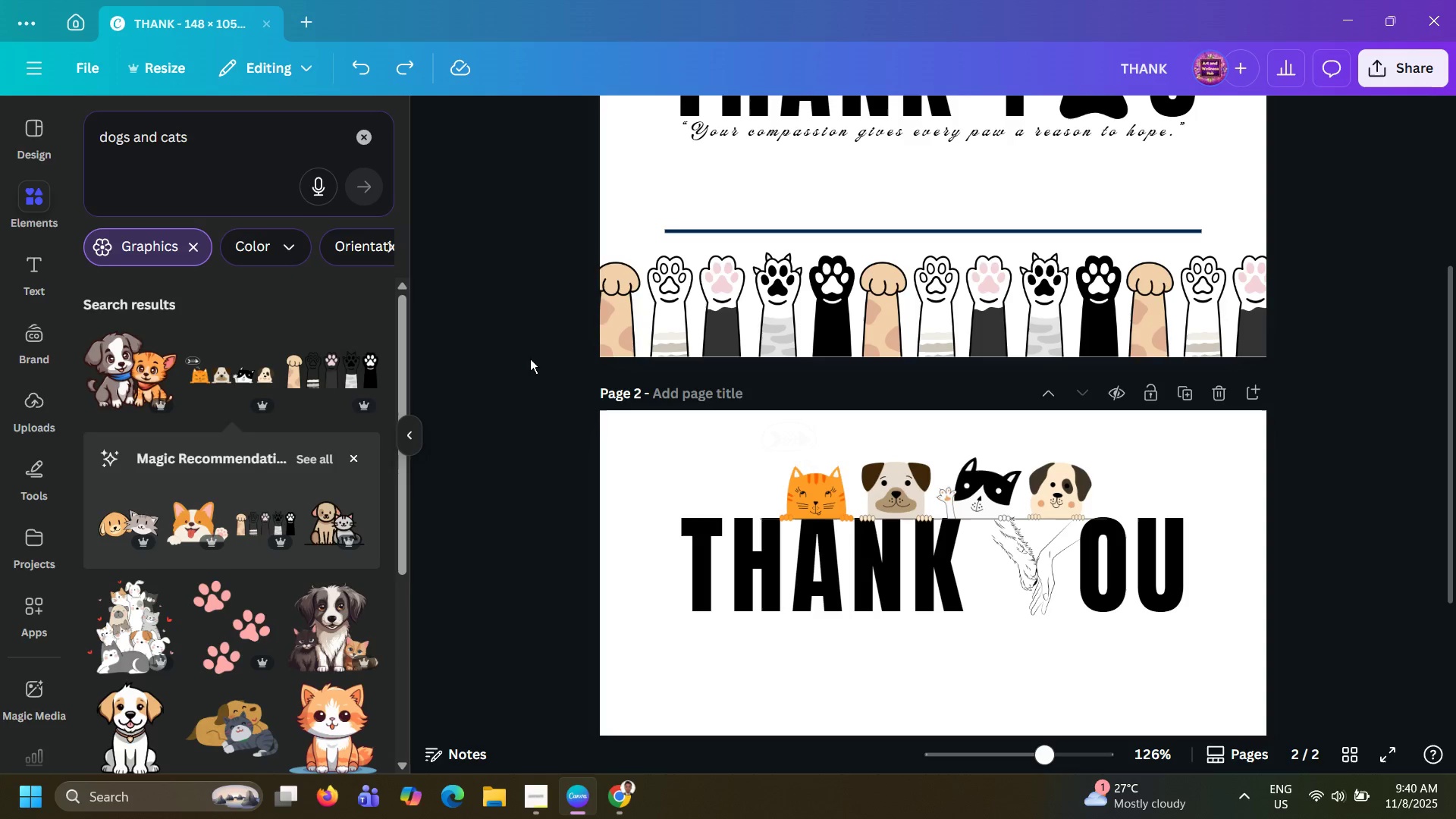 
key(Control+Z)
 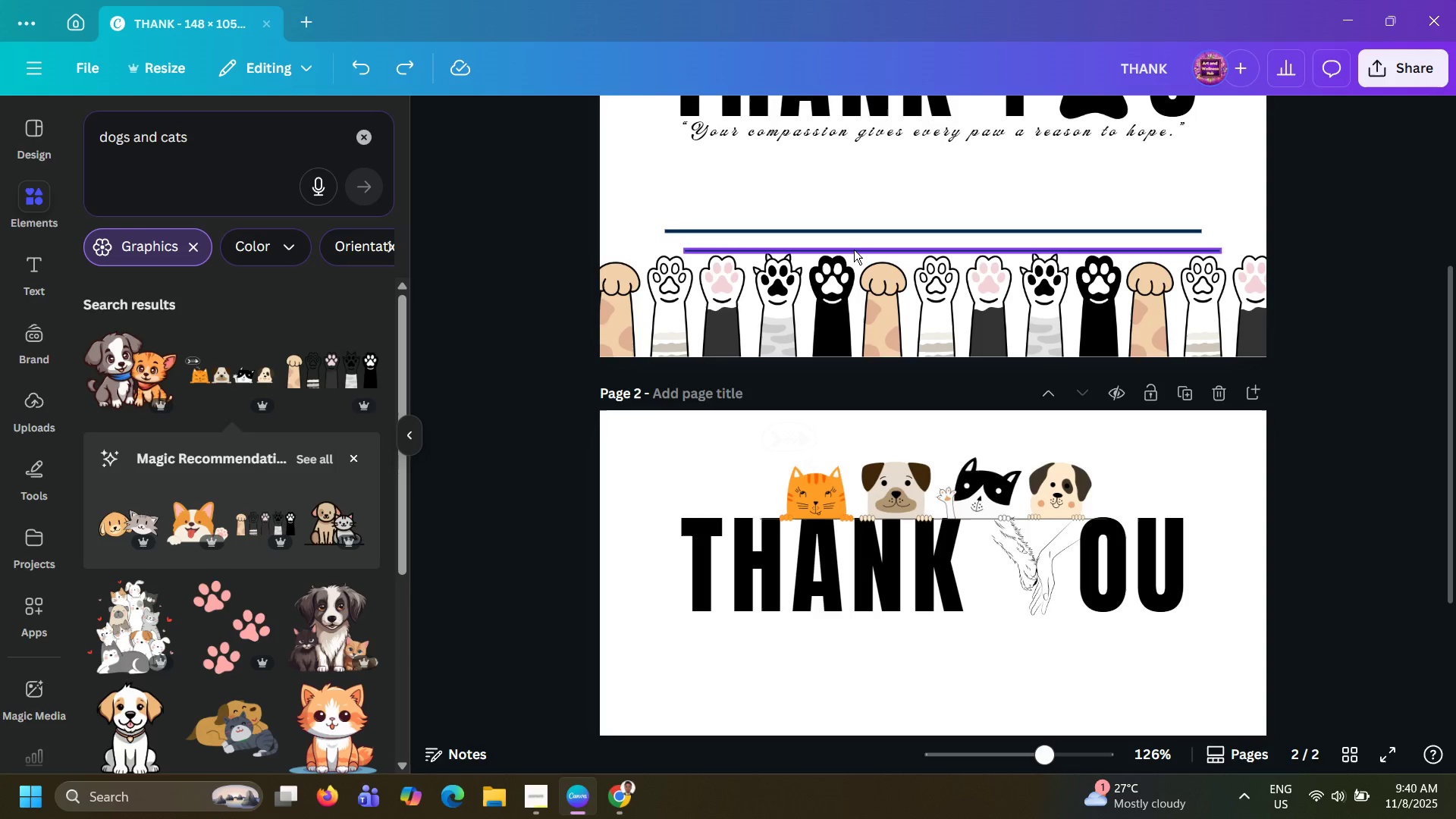 
left_click_drag(start_coordinate=[854, 249], to_coordinate=[842, 664])
 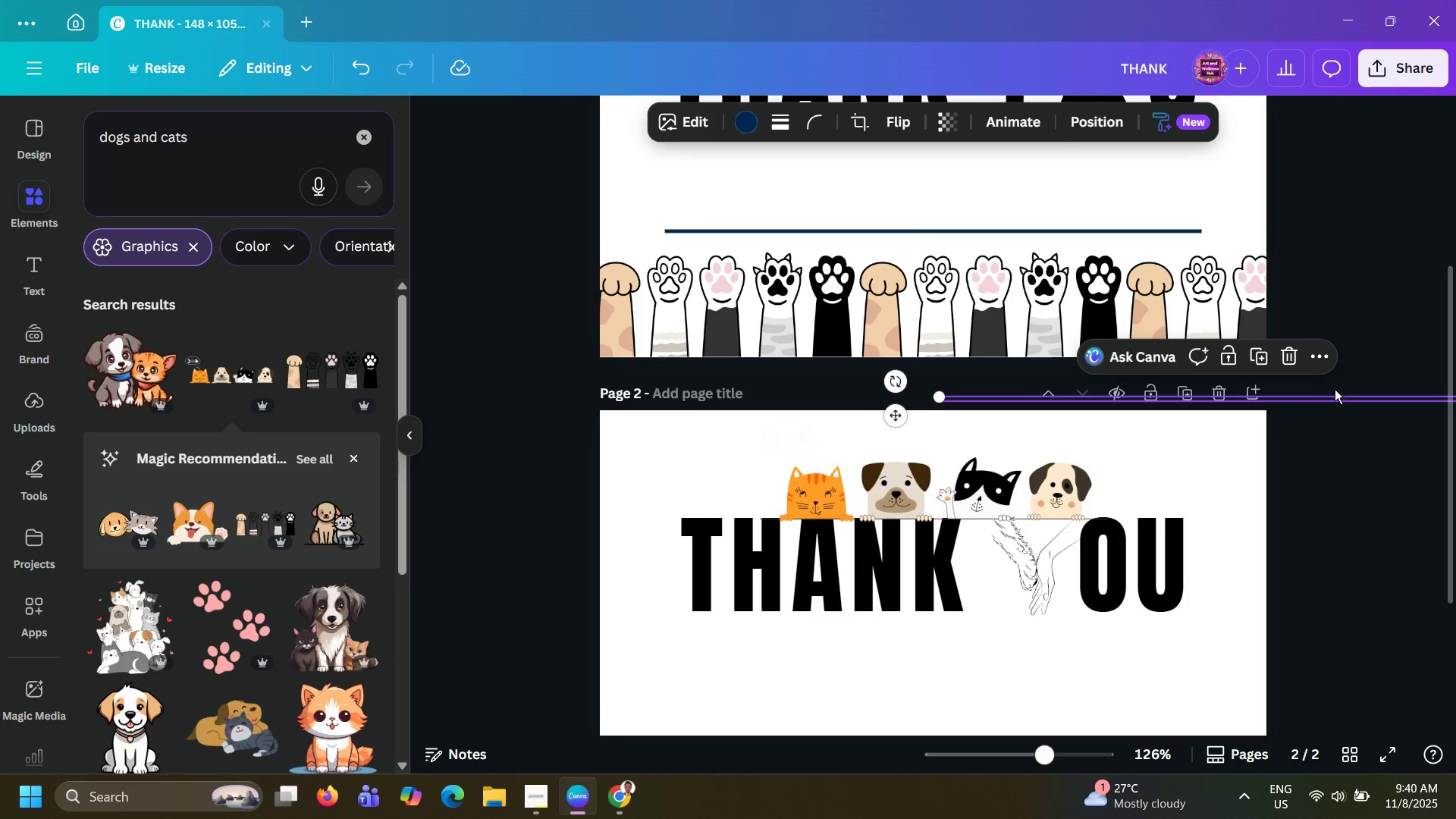 
left_click_drag(start_coordinate=[1337, 398], to_coordinate=[1012, 666])
 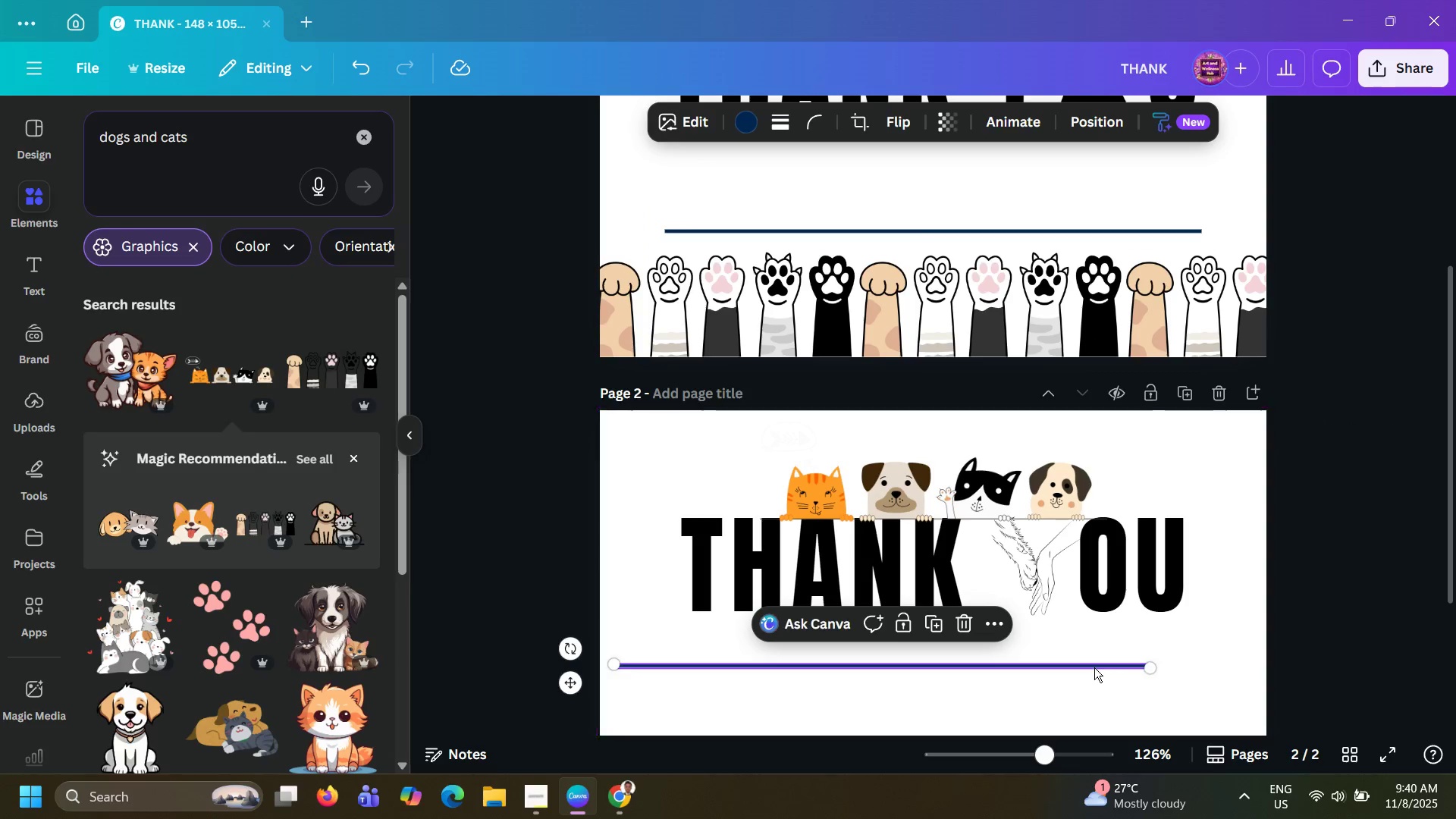 
left_click_drag(start_coordinate=[1094, 667], to_coordinate=[1145, 693])
 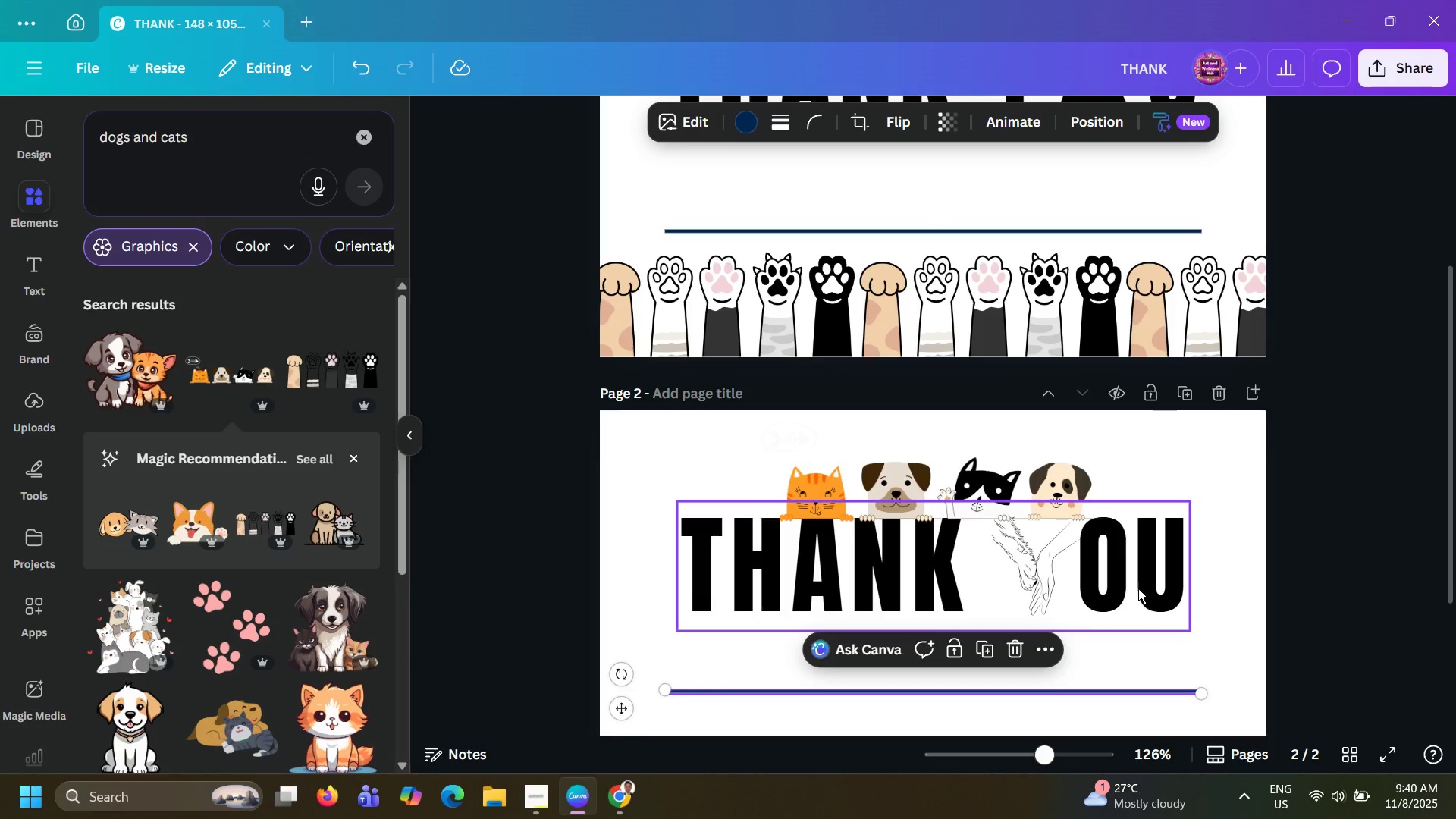 
scroll: coordinate [1138, 563], scroll_direction: down, amount: 9.0
 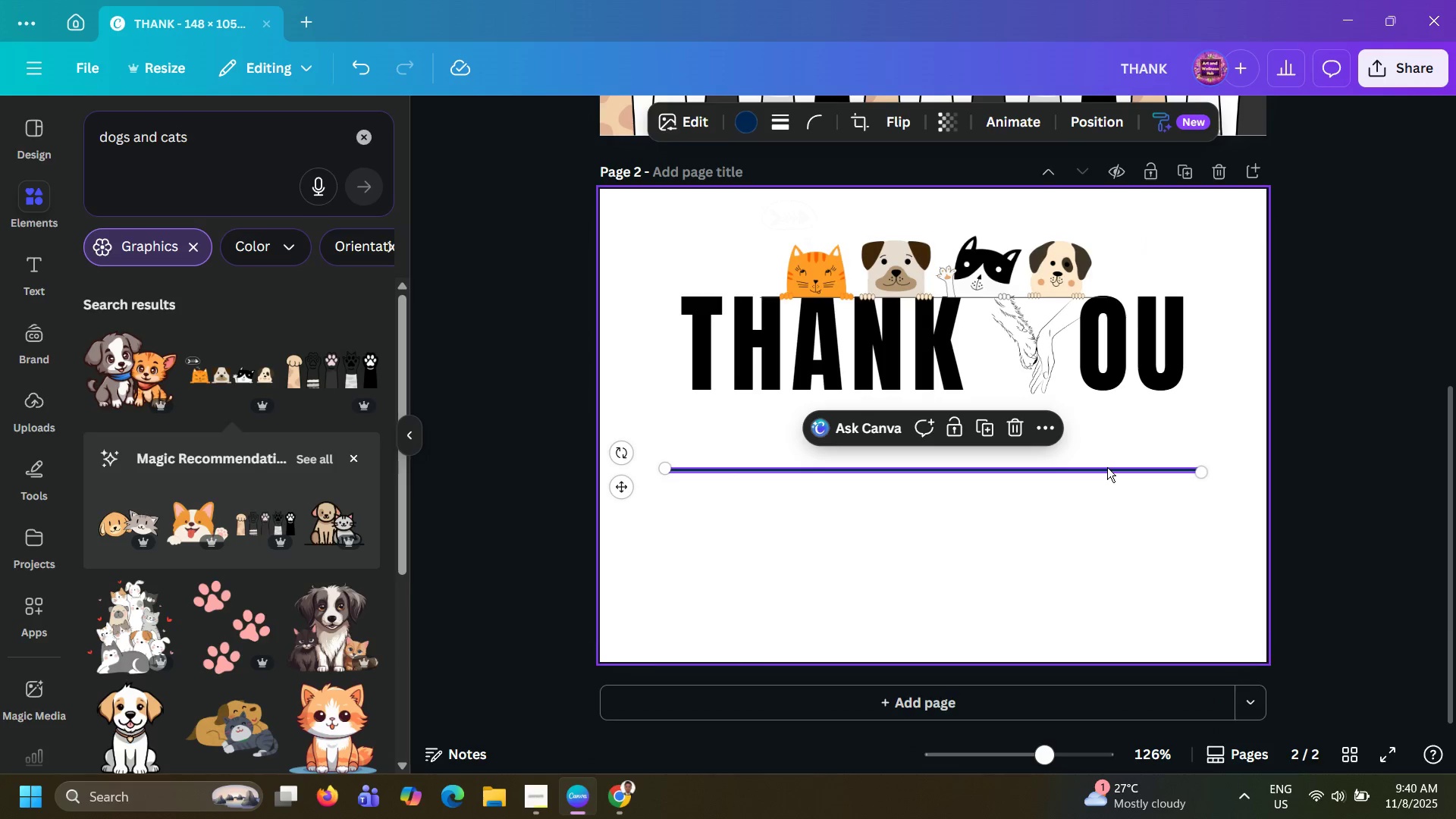 
left_click_drag(start_coordinate=[1107, 467], to_coordinate=[1112, 519])
 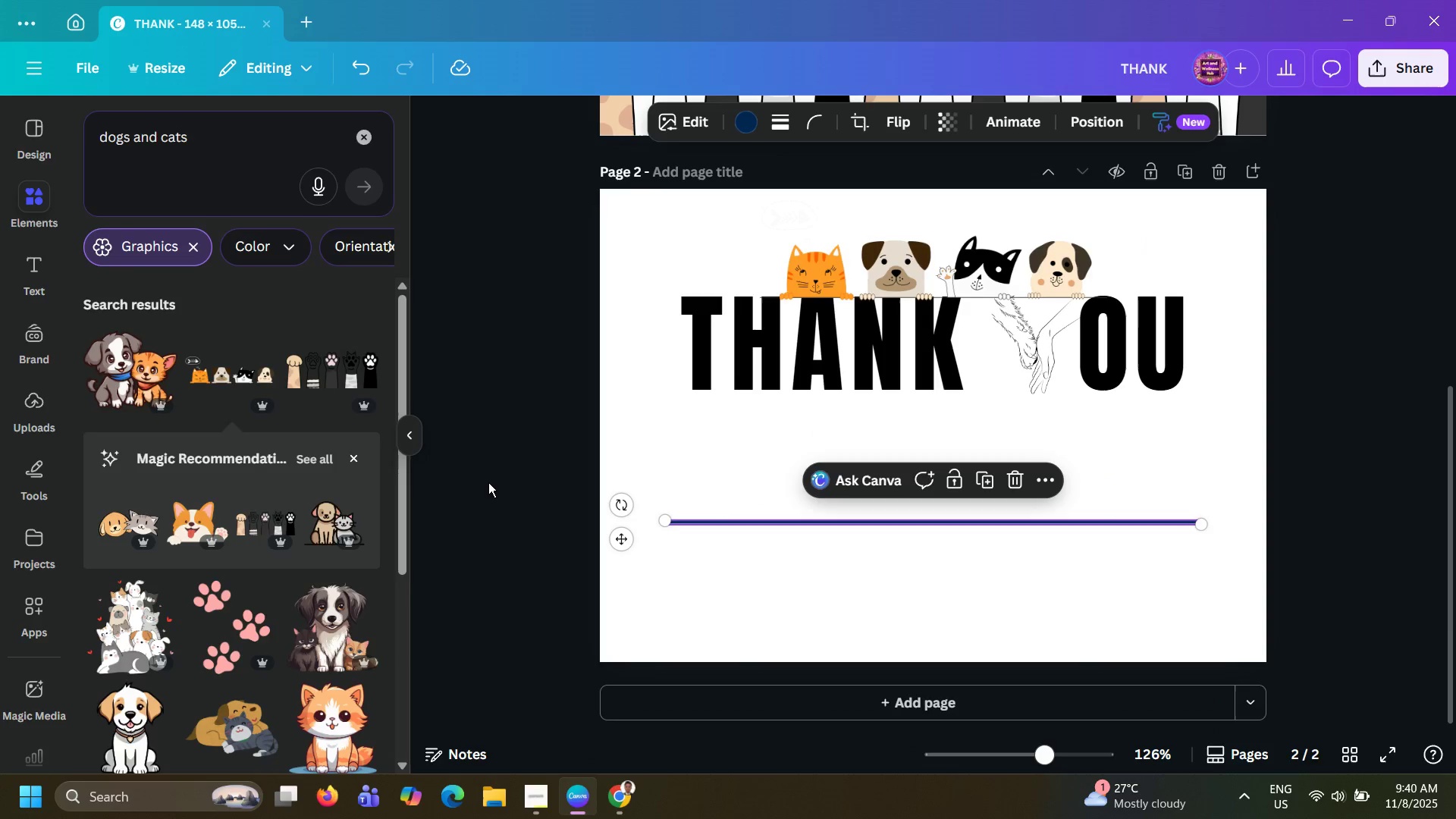 
left_click([488, 482])
 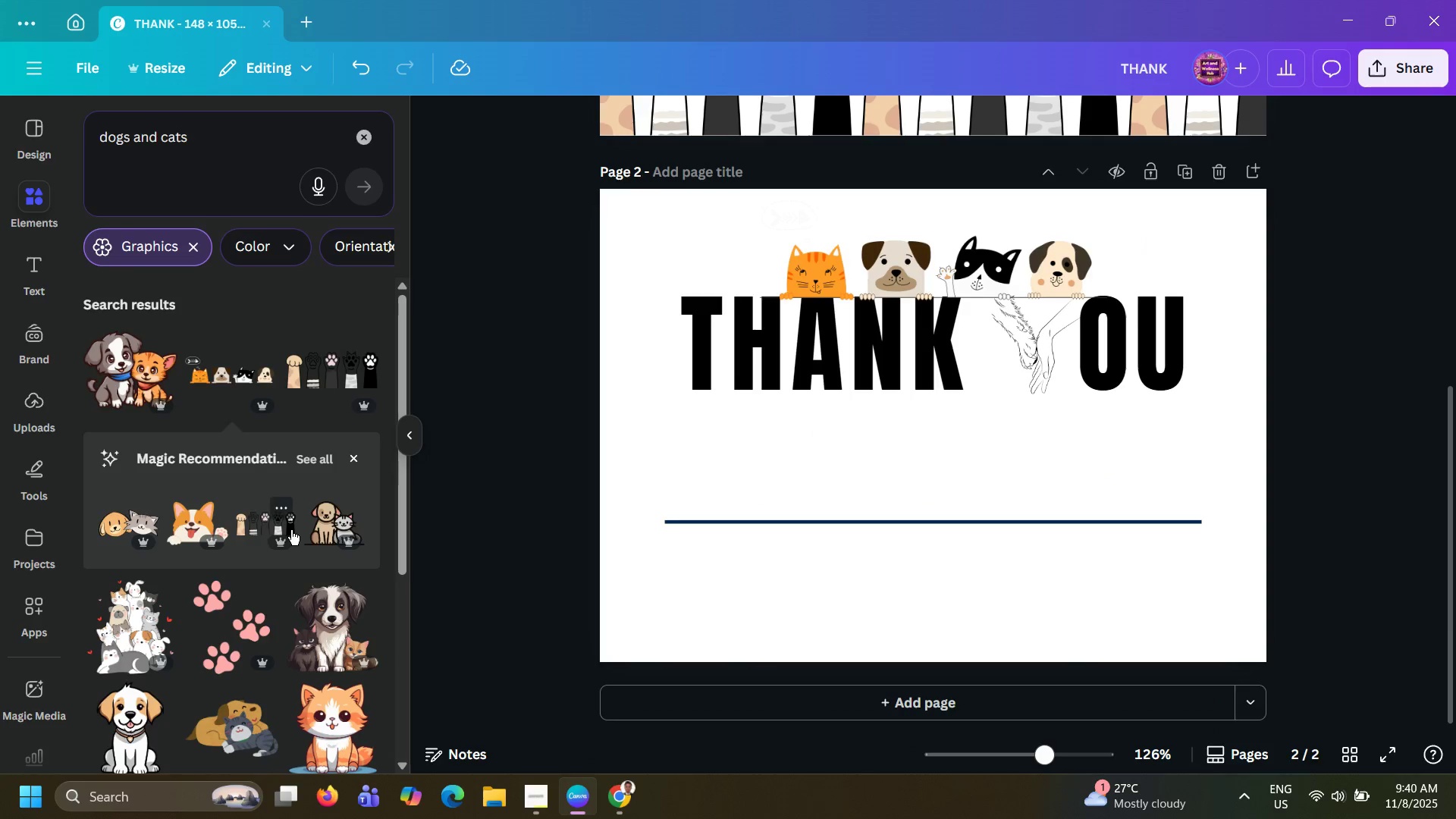 
scroll: coordinate [291, 530], scroll_direction: down, amount: 2.0
 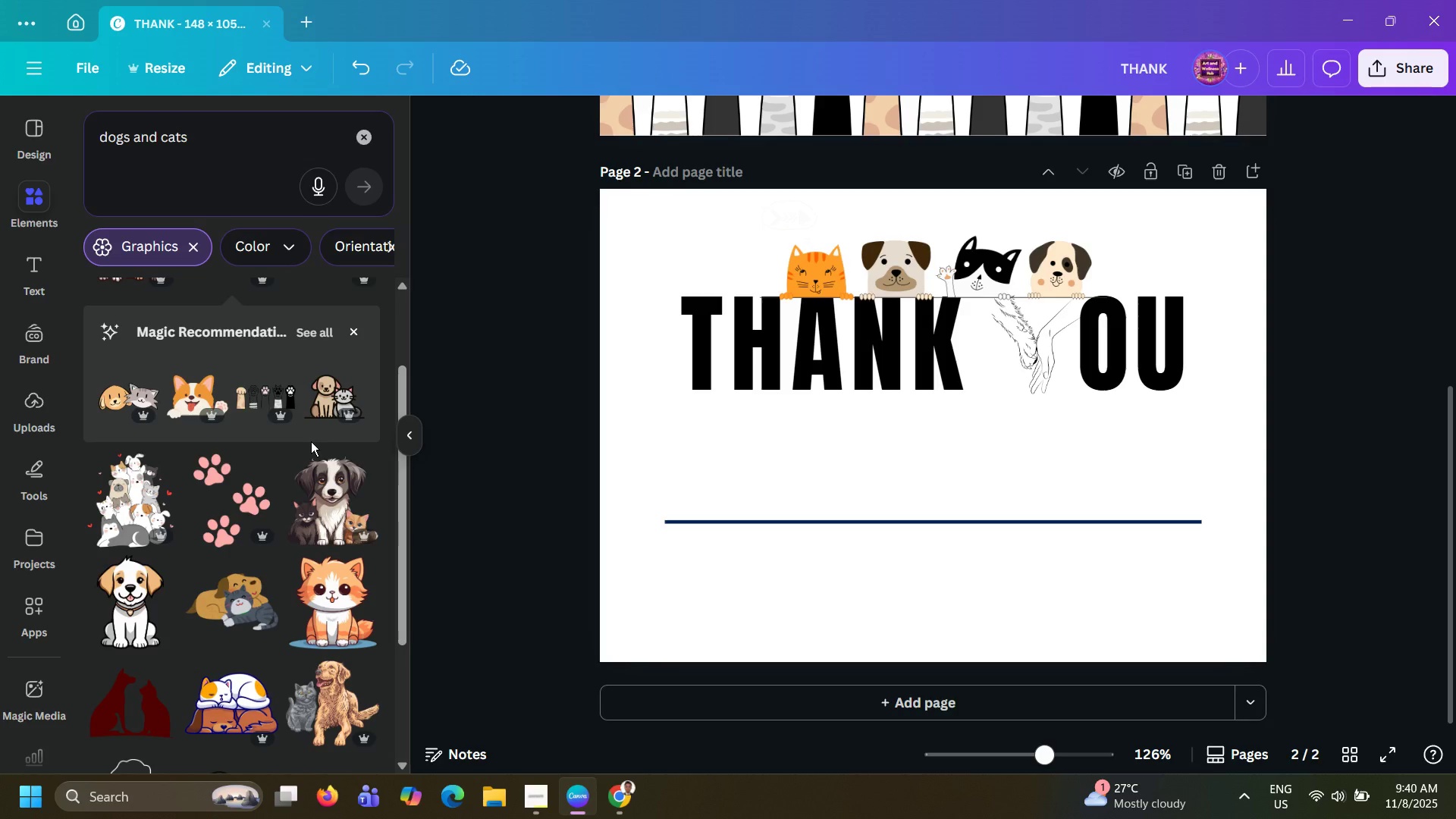 
wait(22.02)
 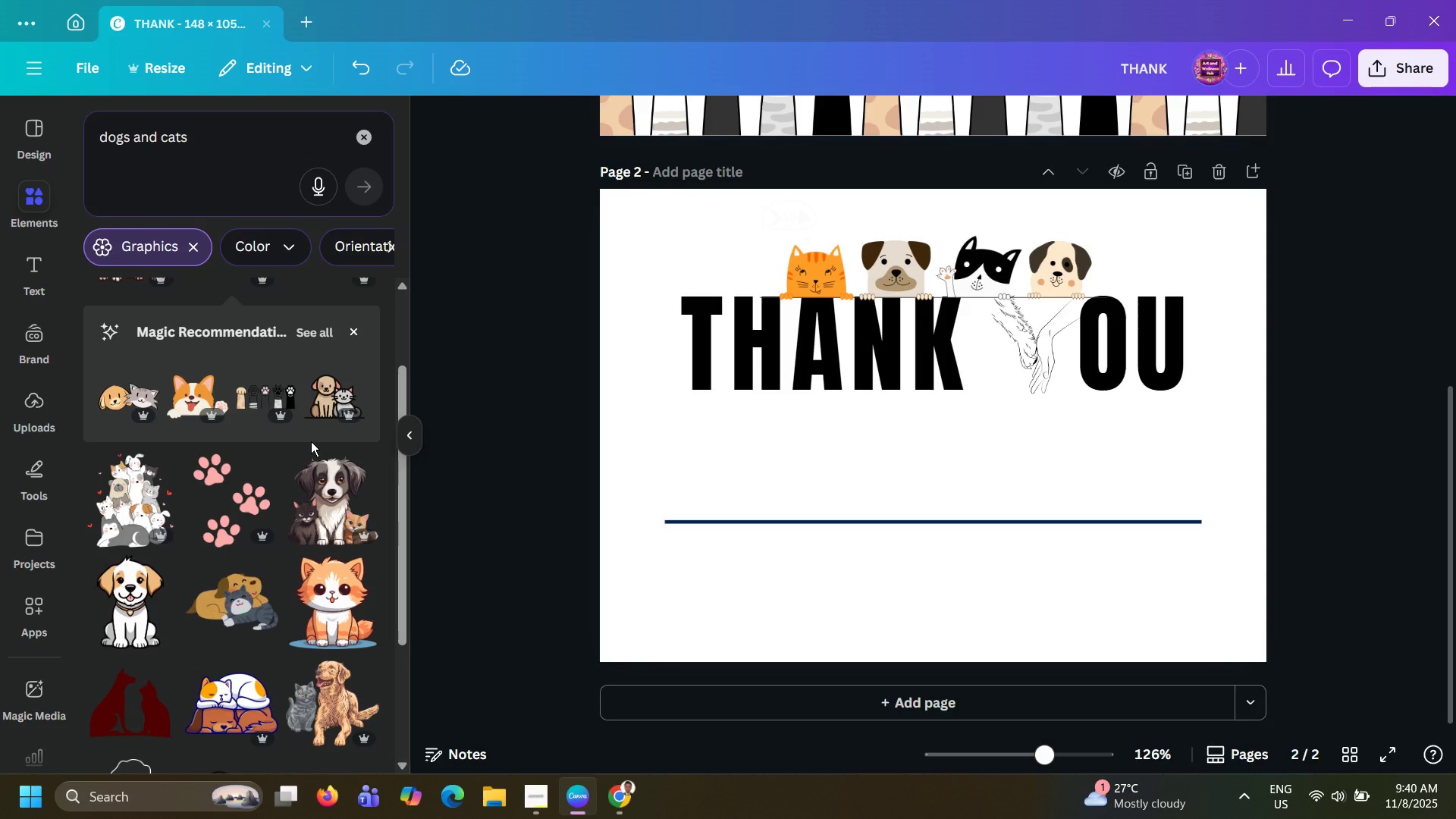 
left_click([646, 208])
 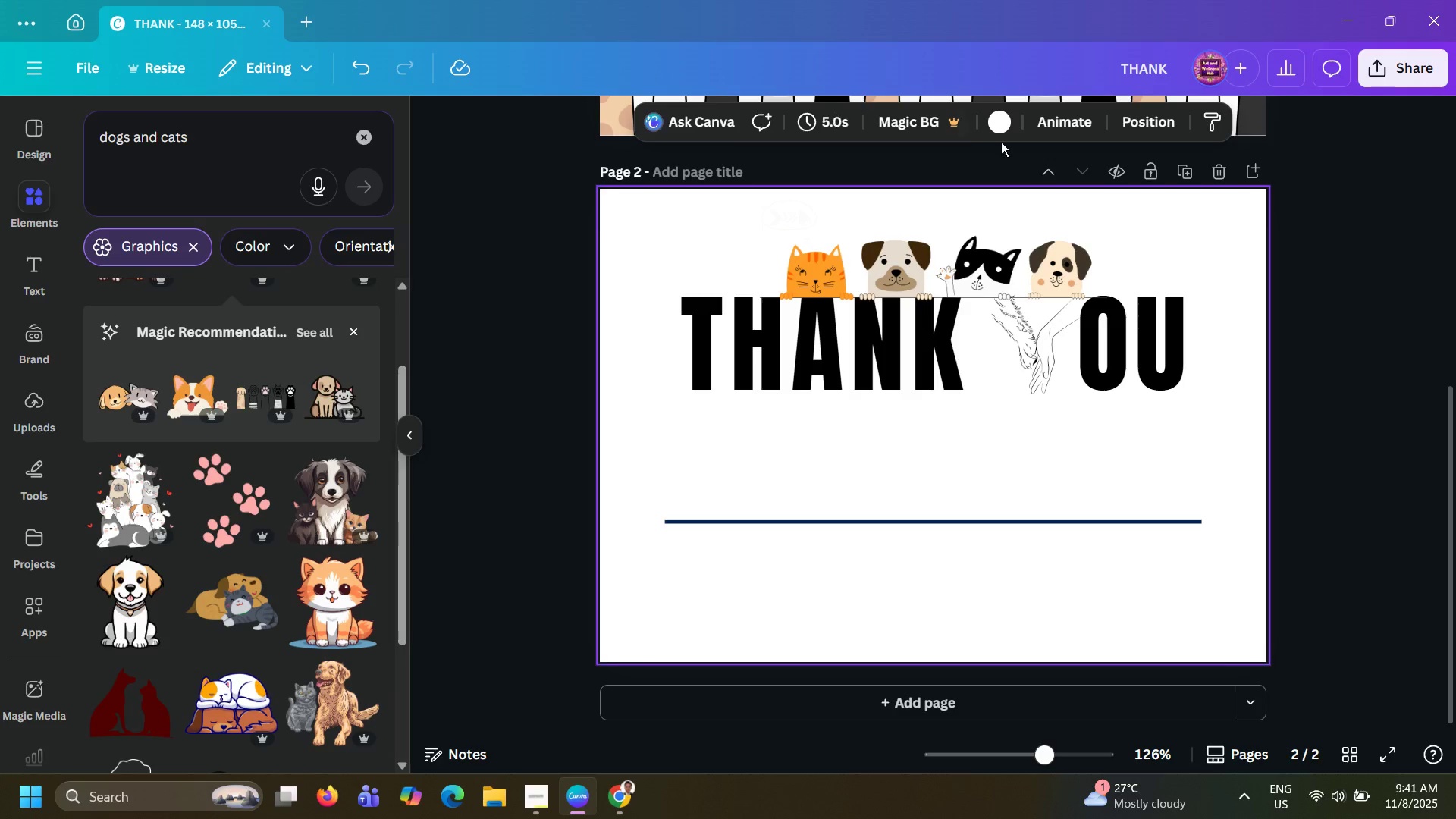 
left_click([1001, 124])
 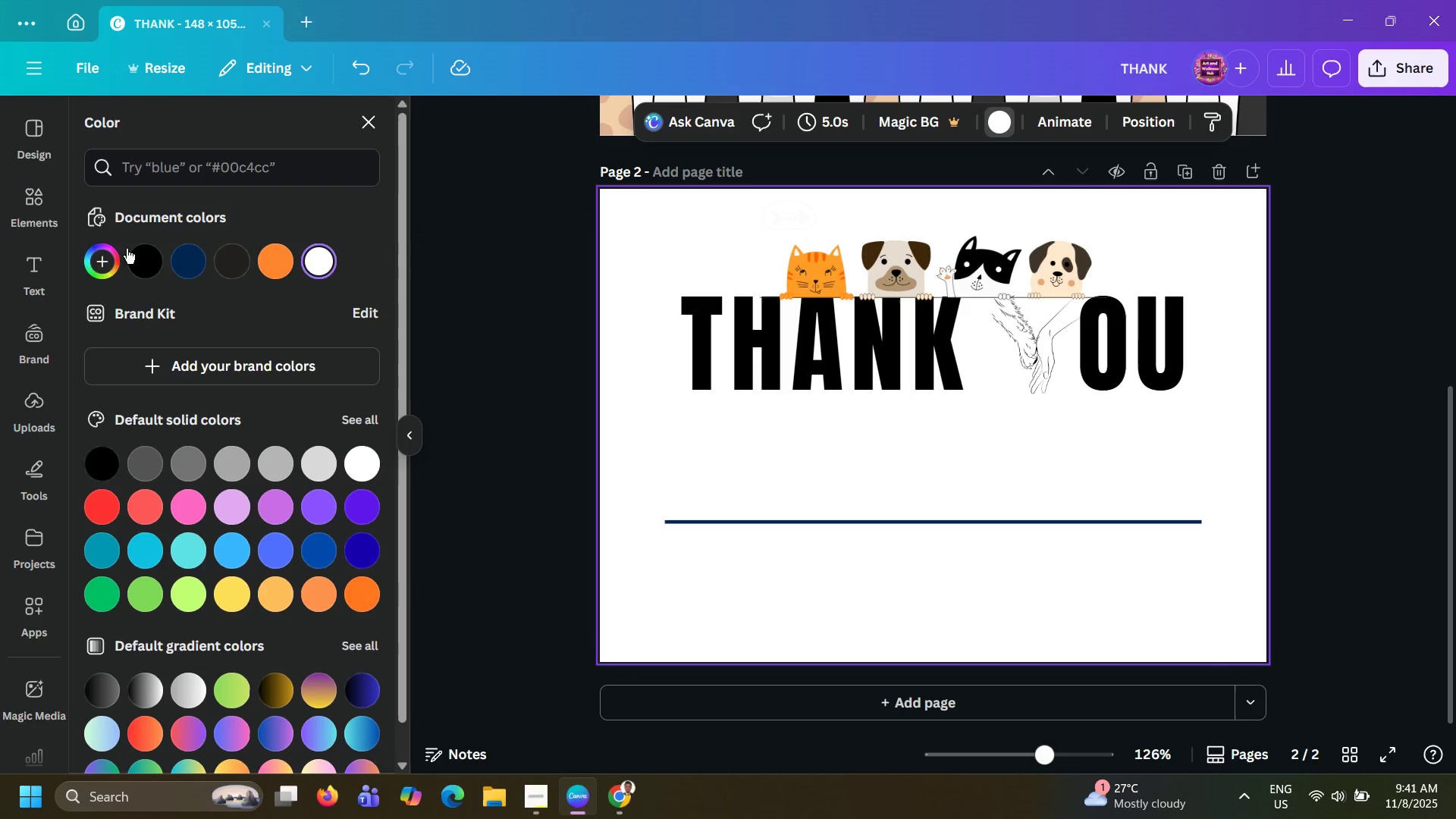 
left_click([102, 248])
 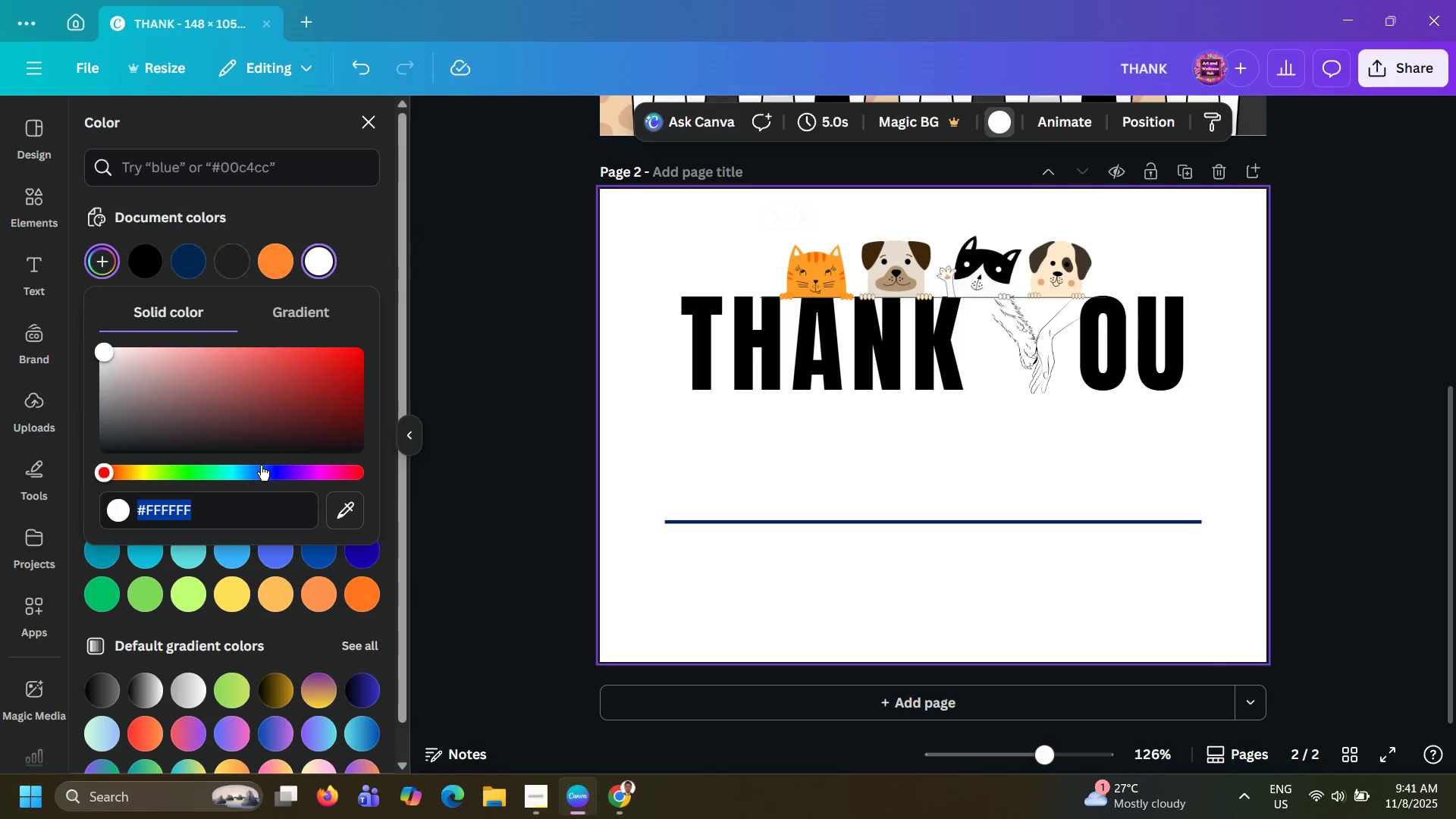 
left_click([265, 468])
 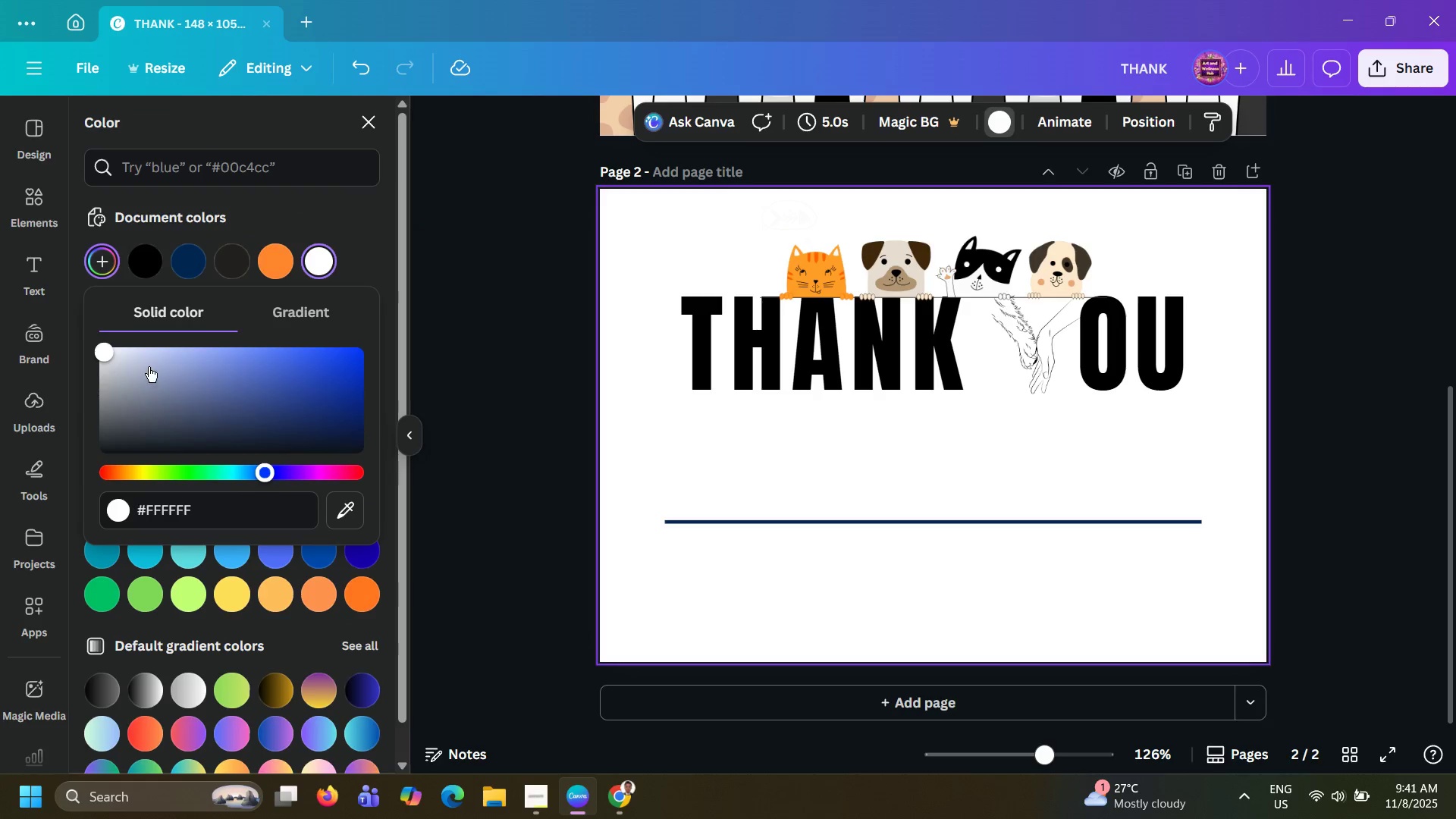 
left_click_drag(start_coordinate=[149, 367], to_coordinate=[190, 349])
 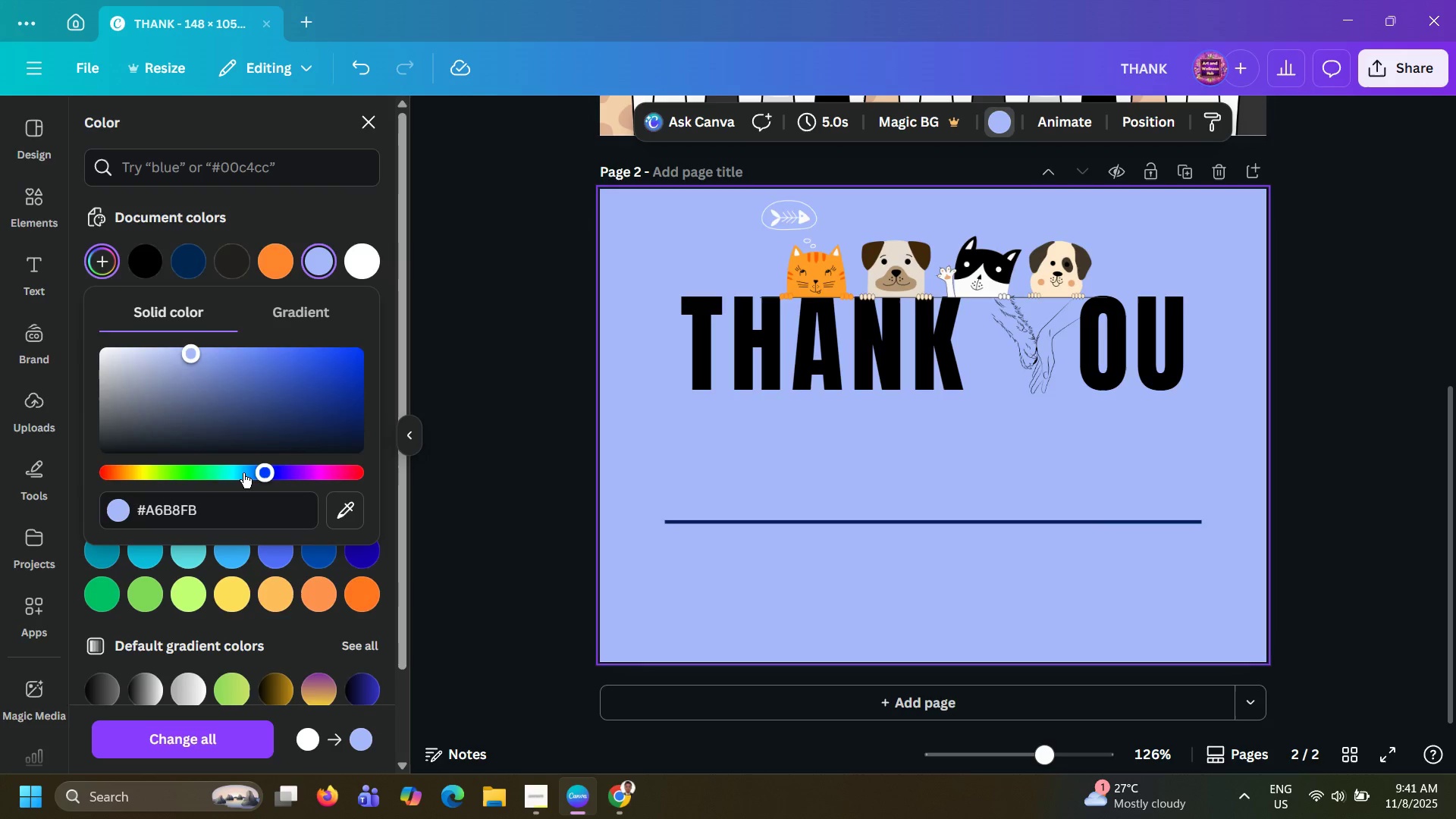 
left_click_drag(start_coordinate=[243, 473], to_coordinate=[230, 475])
 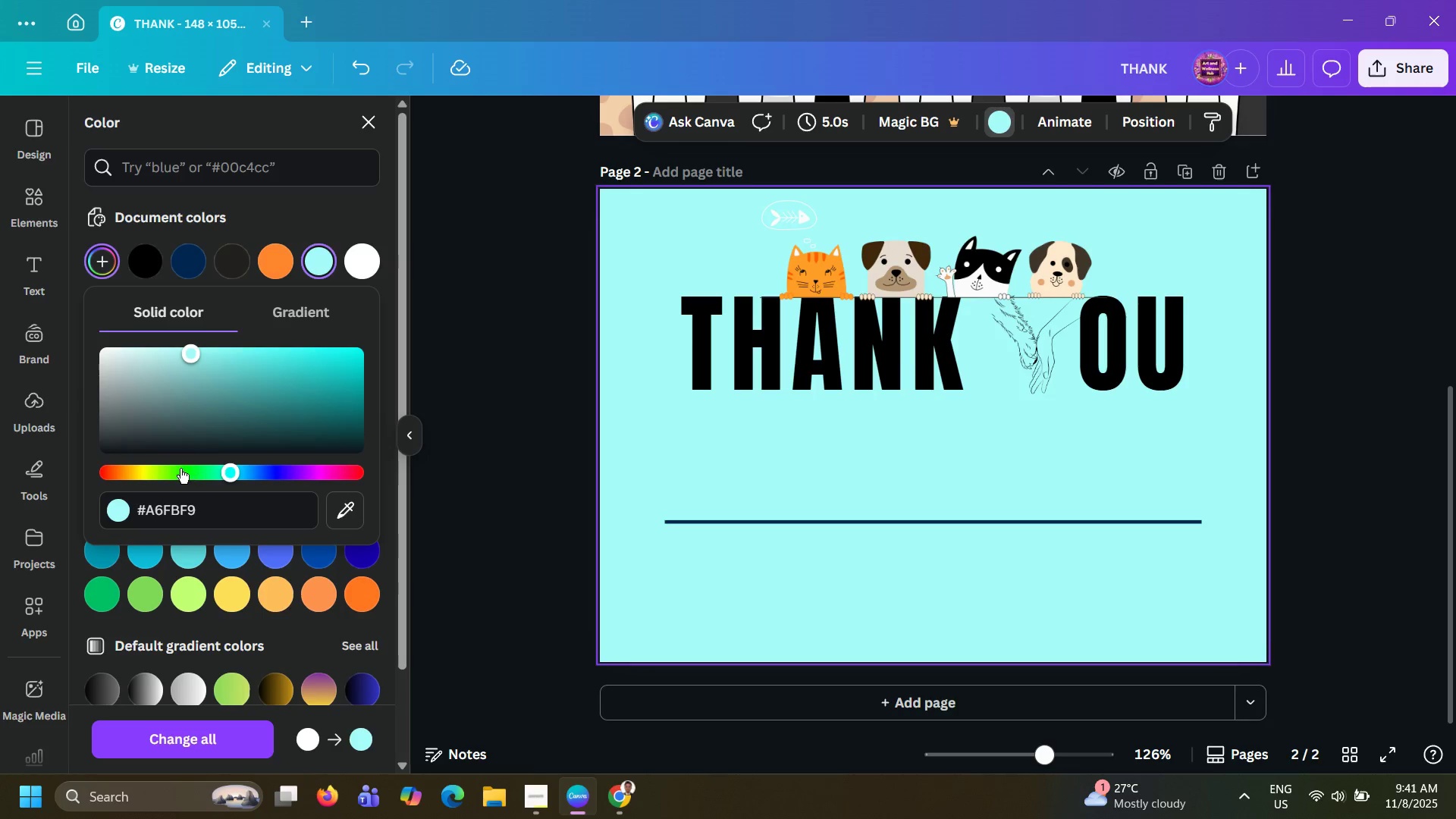 
left_click([128, 468])
 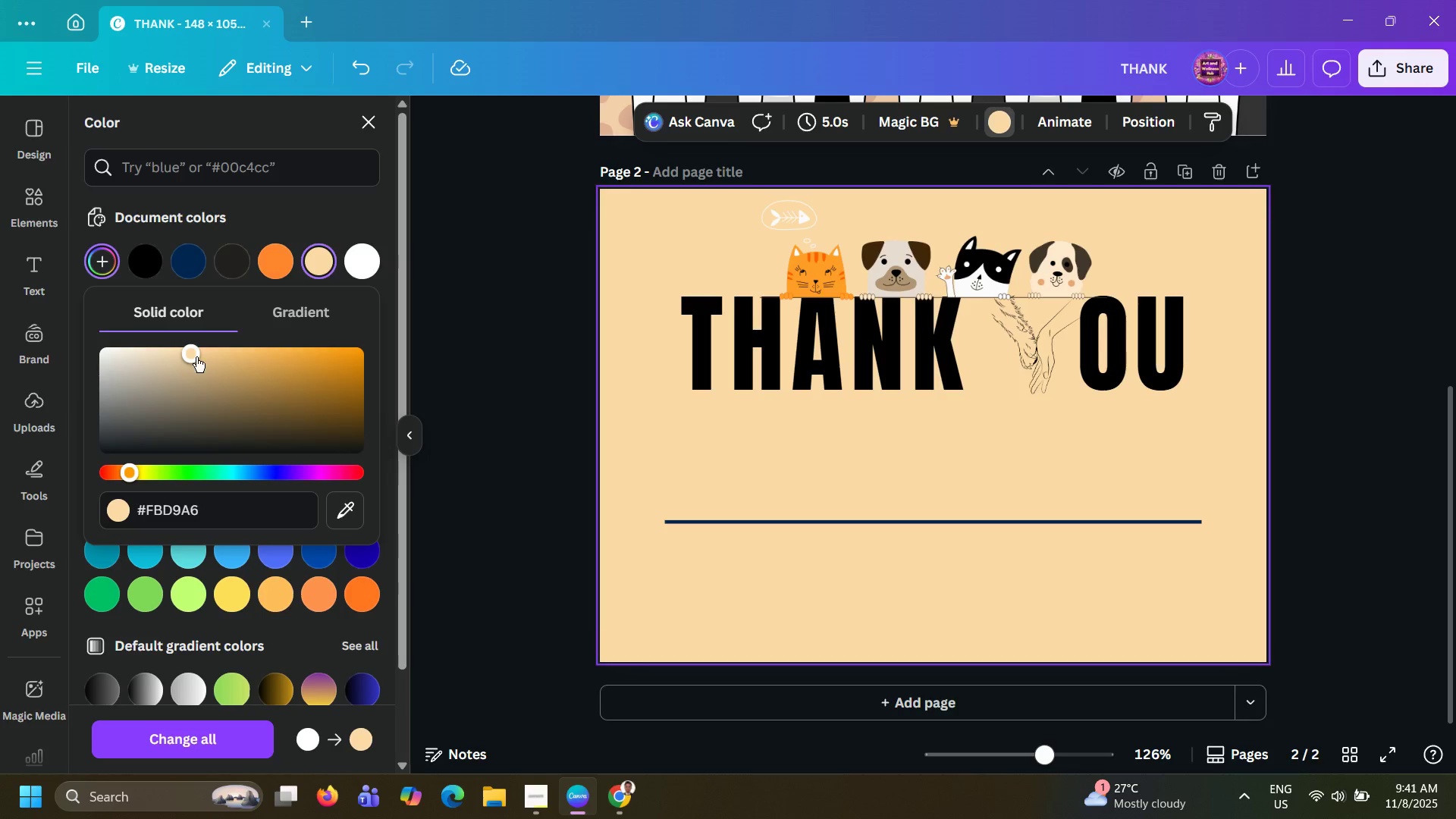 
left_click_drag(start_coordinate=[196, 356], to_coordinate=[228, 295])
 